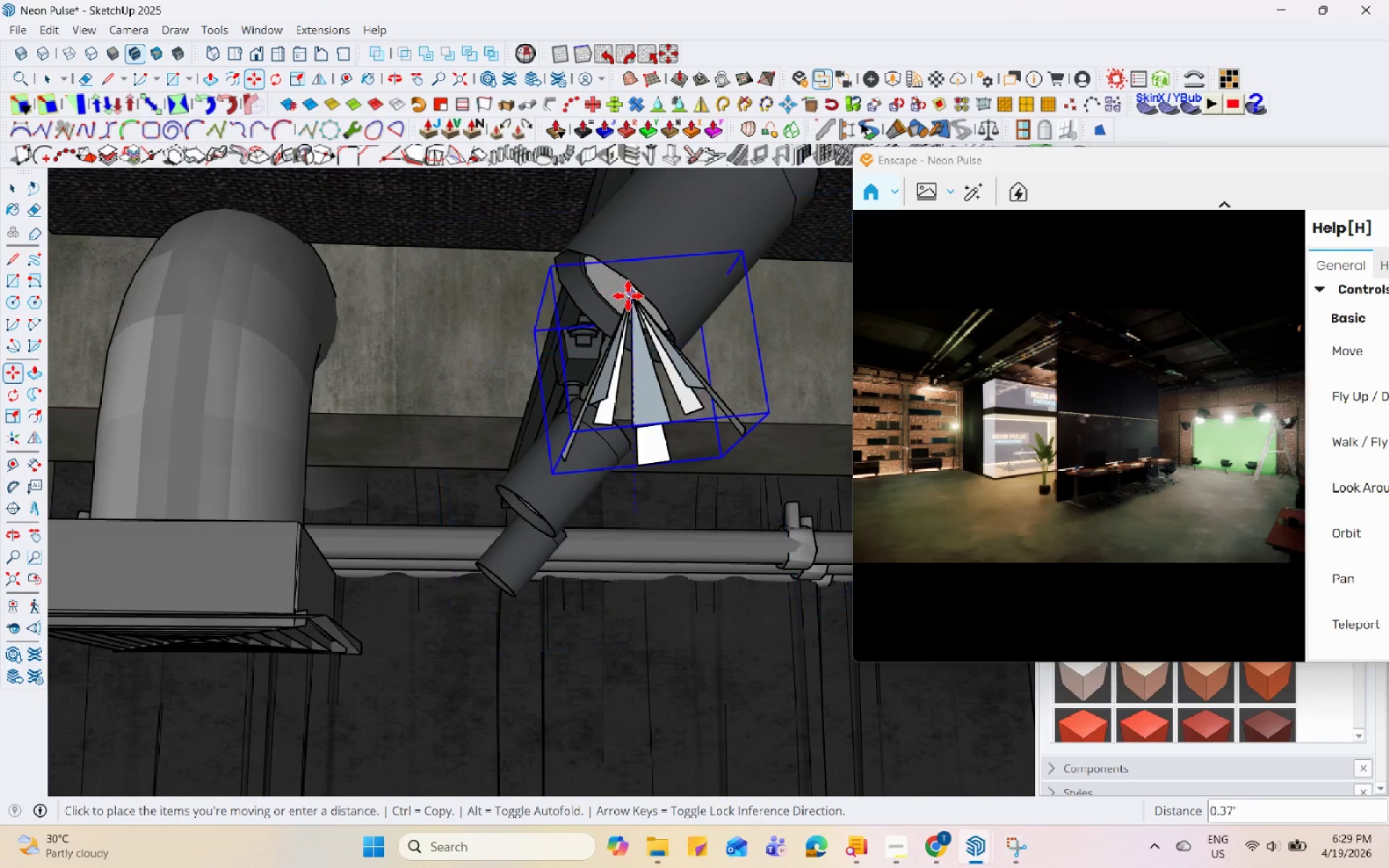 
left_click([628, 296])
 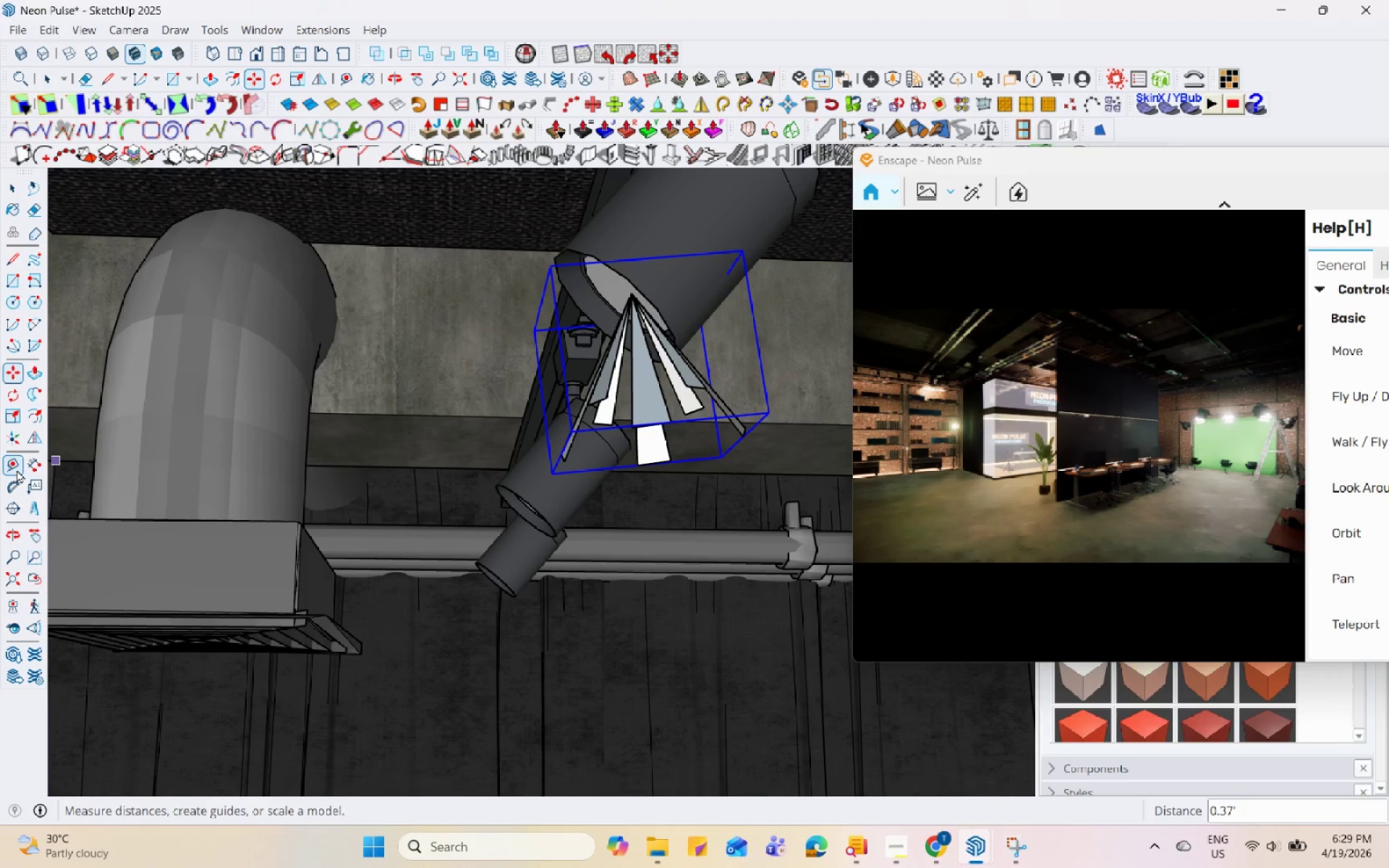 
left_click([14, 388])
 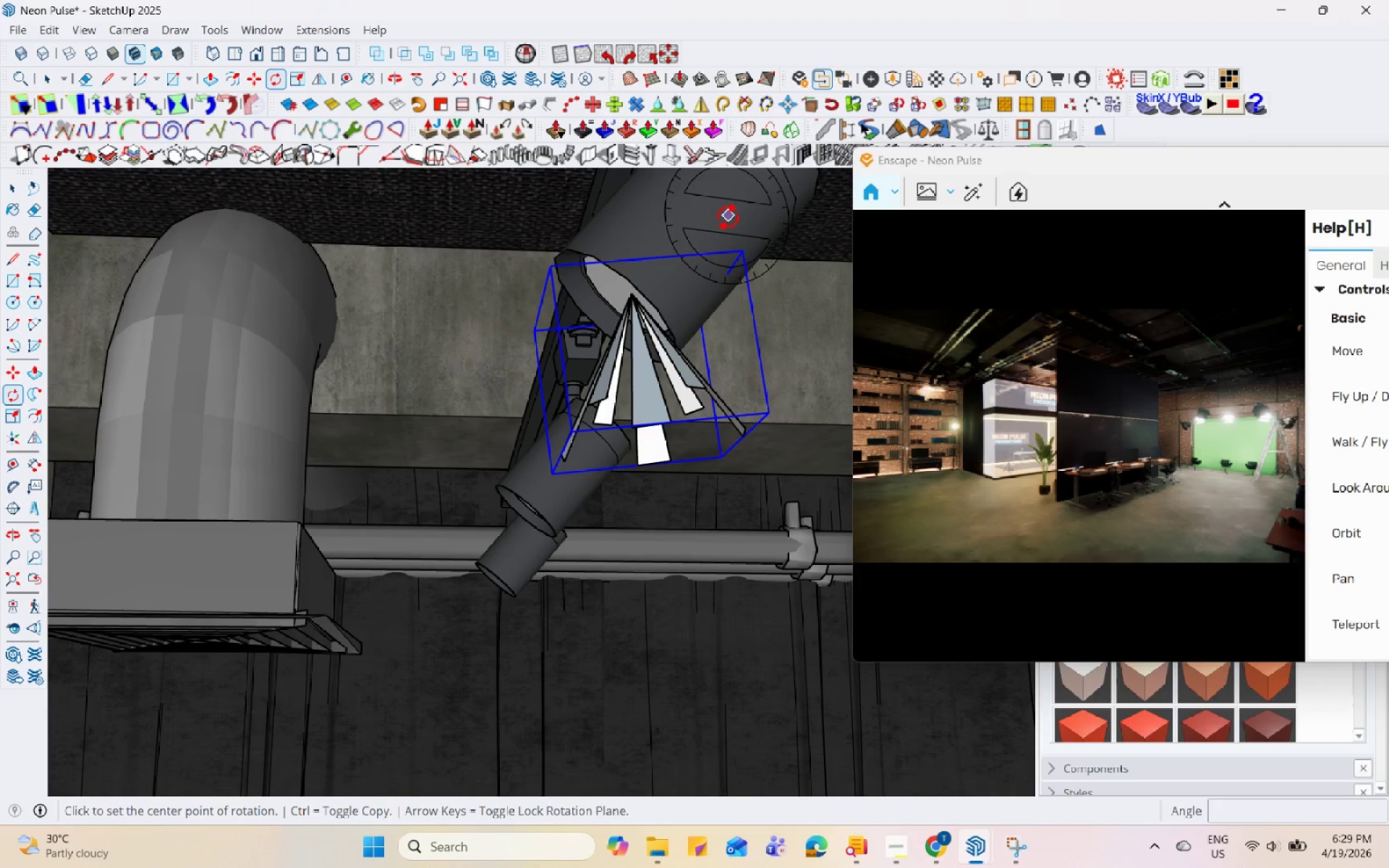 
left_click([716, 218])
 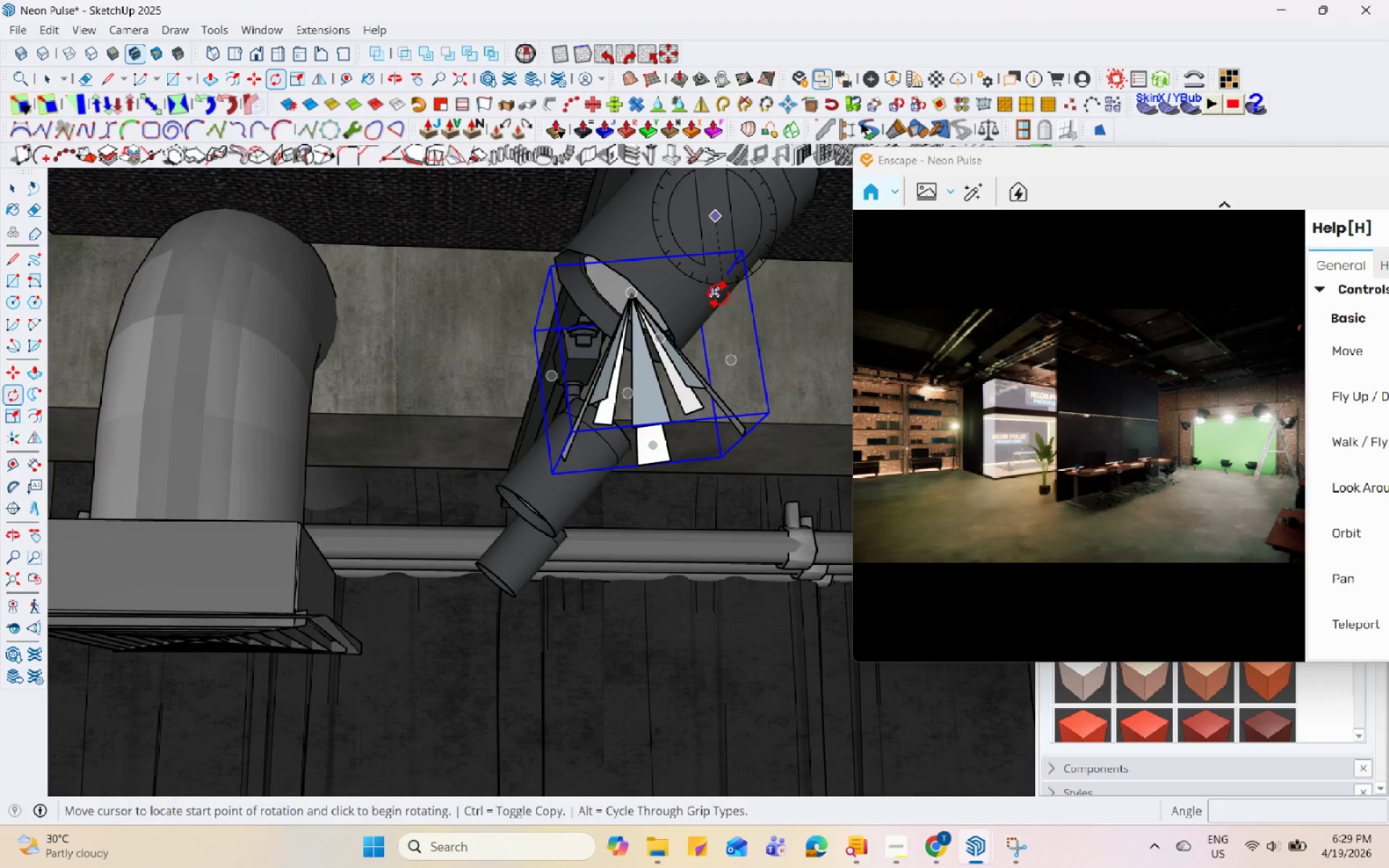 
left_click([715, 273])
 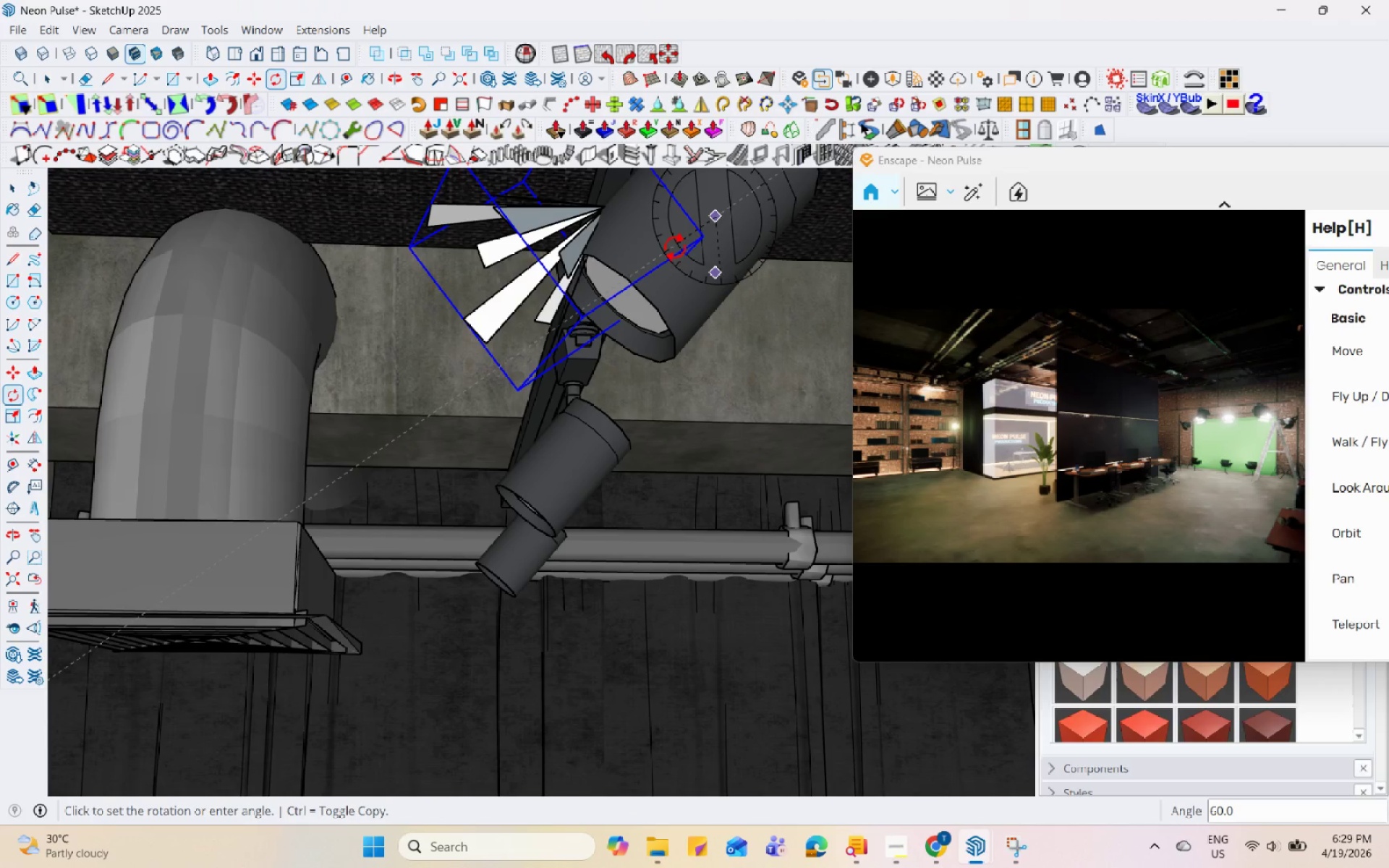 
left_click([676, 252])
 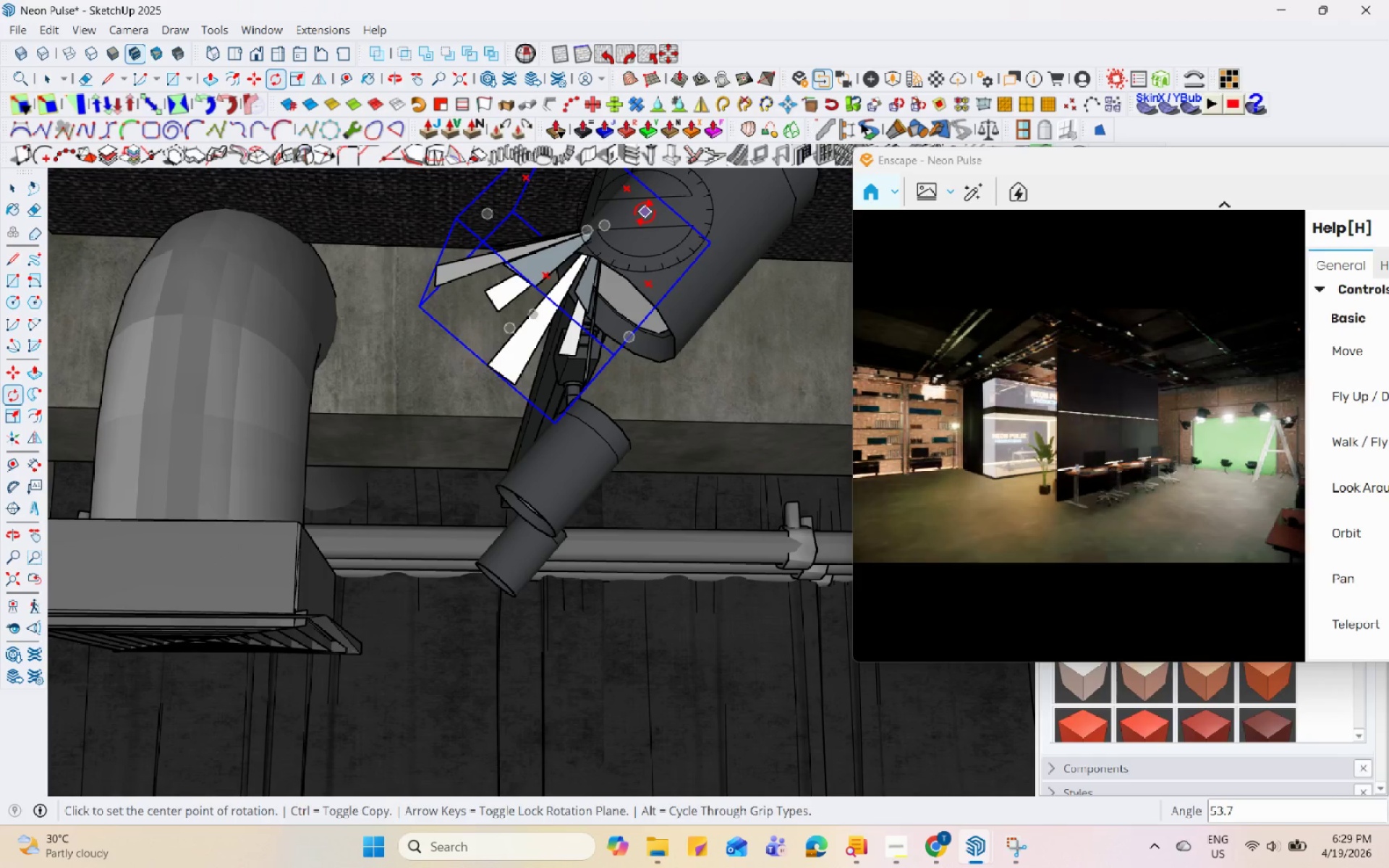 
key(M)
 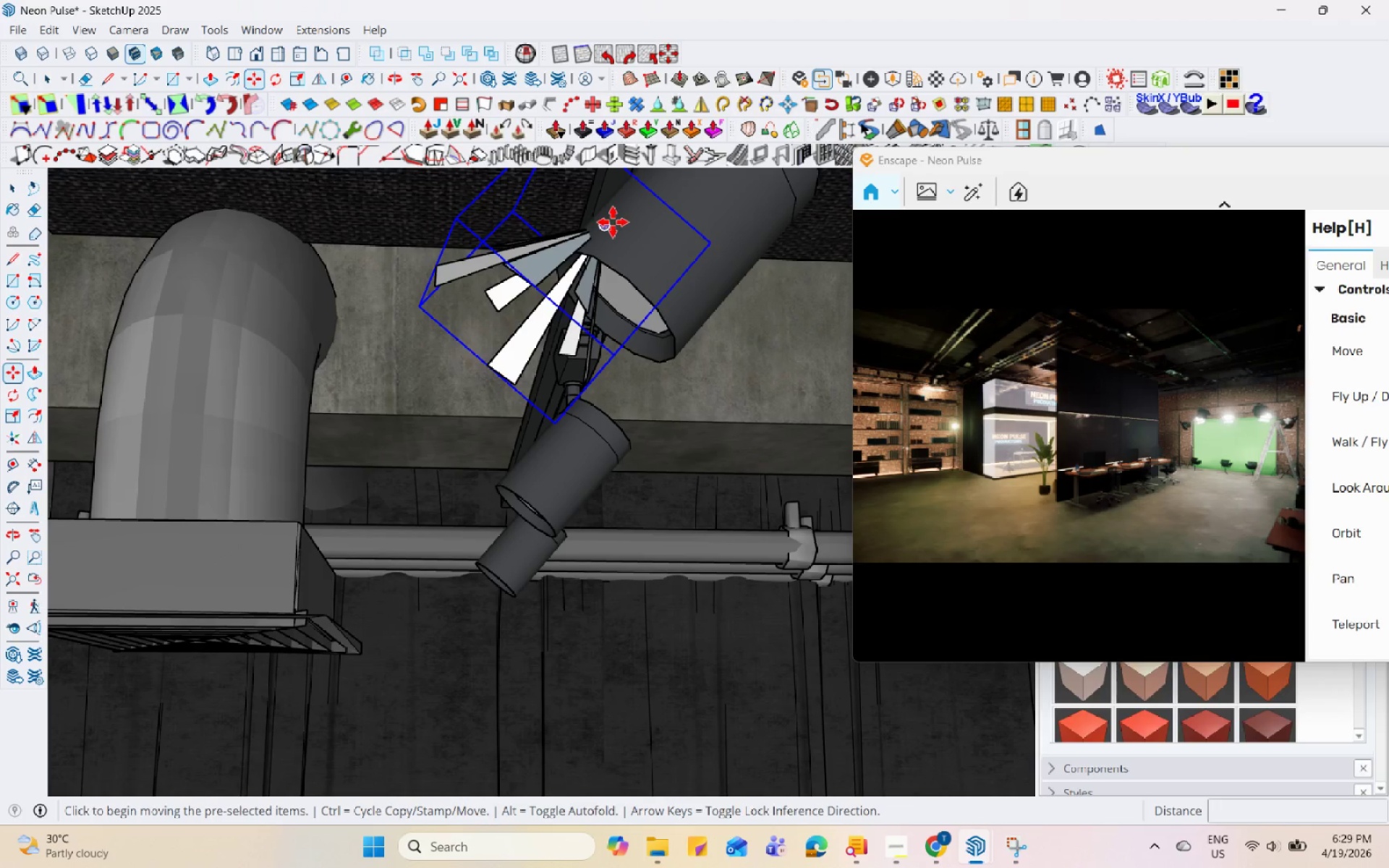 
left_click([606, 224])
 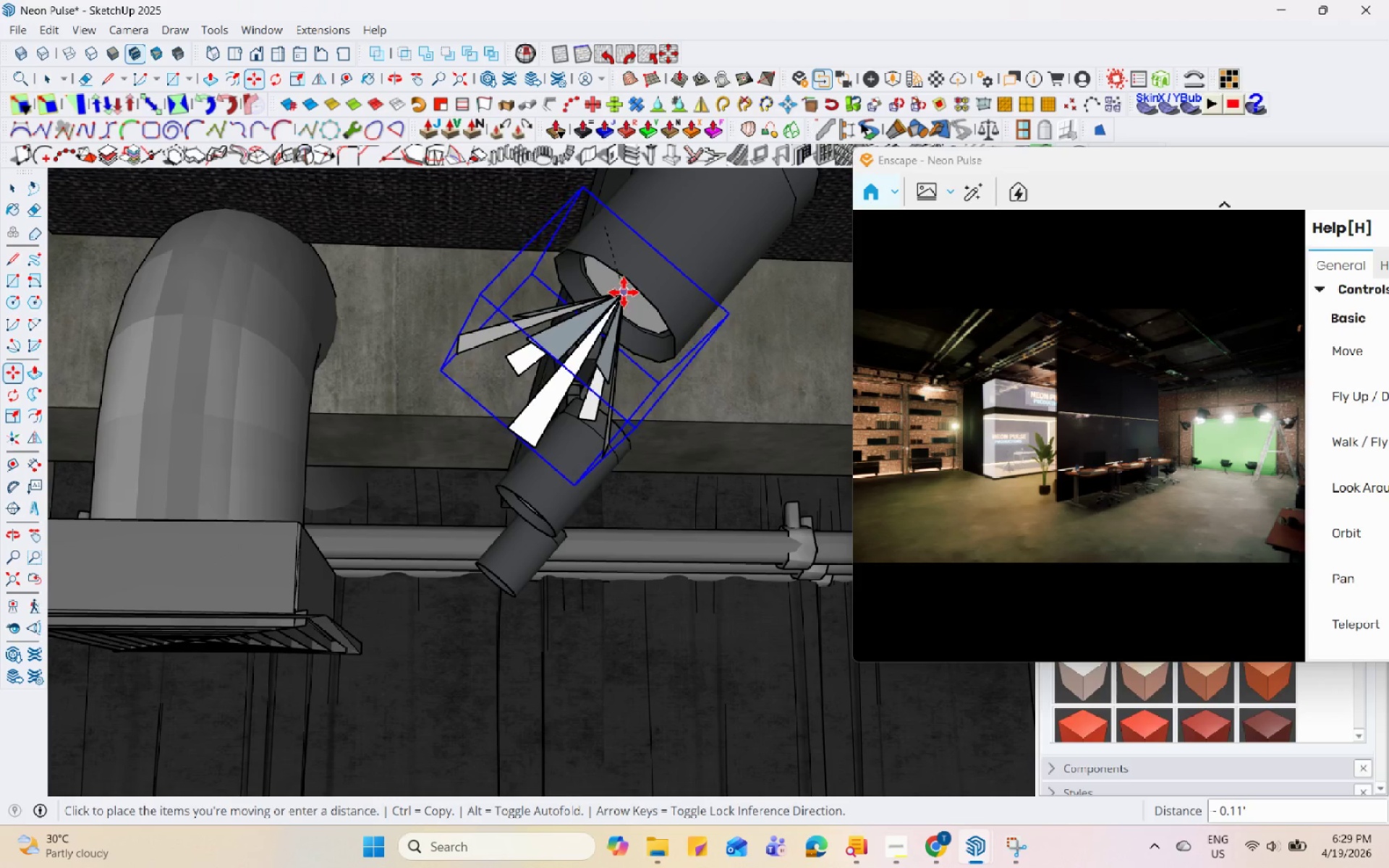 
left_click([624, 292])
 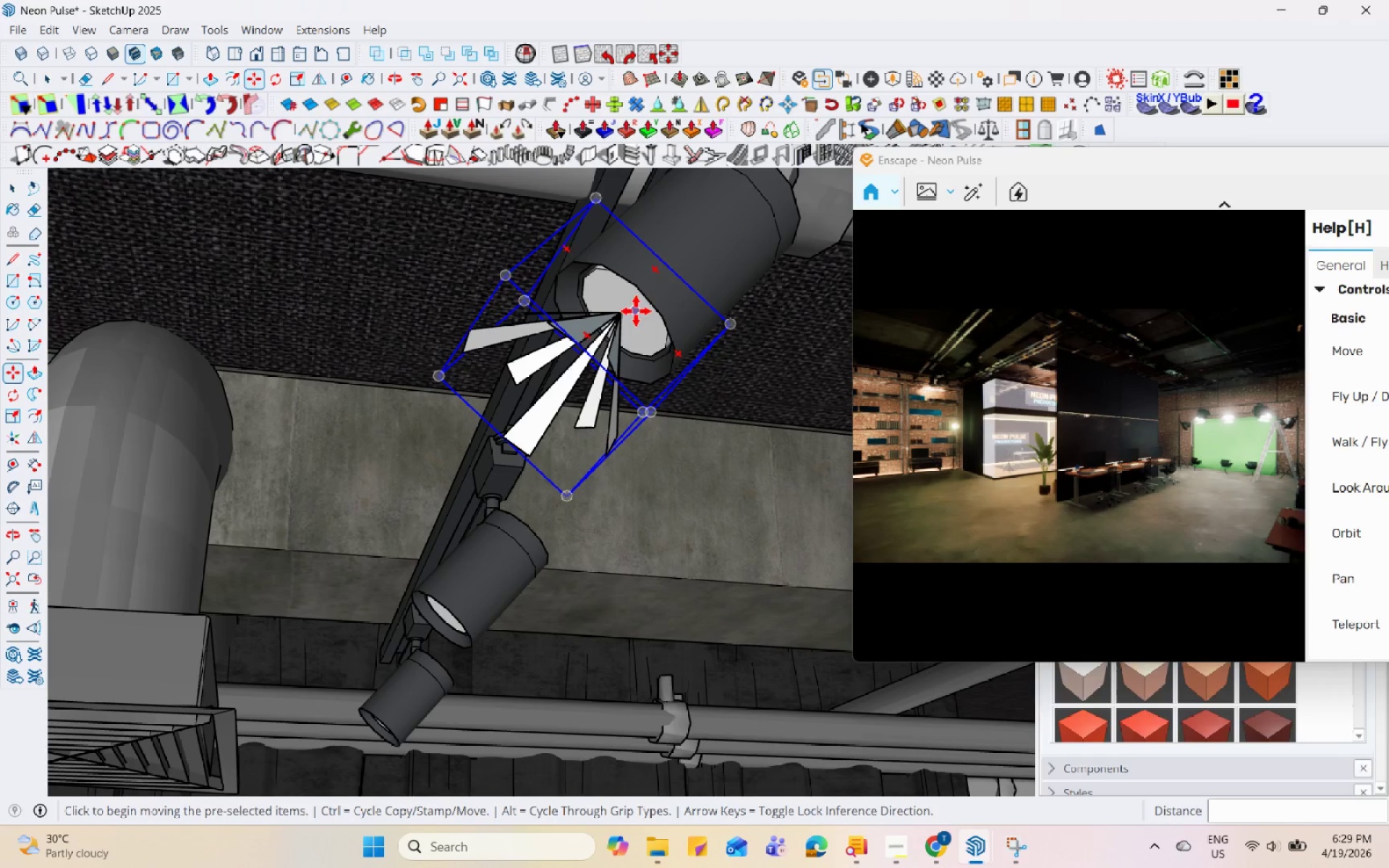 
left_click([622, 312])
 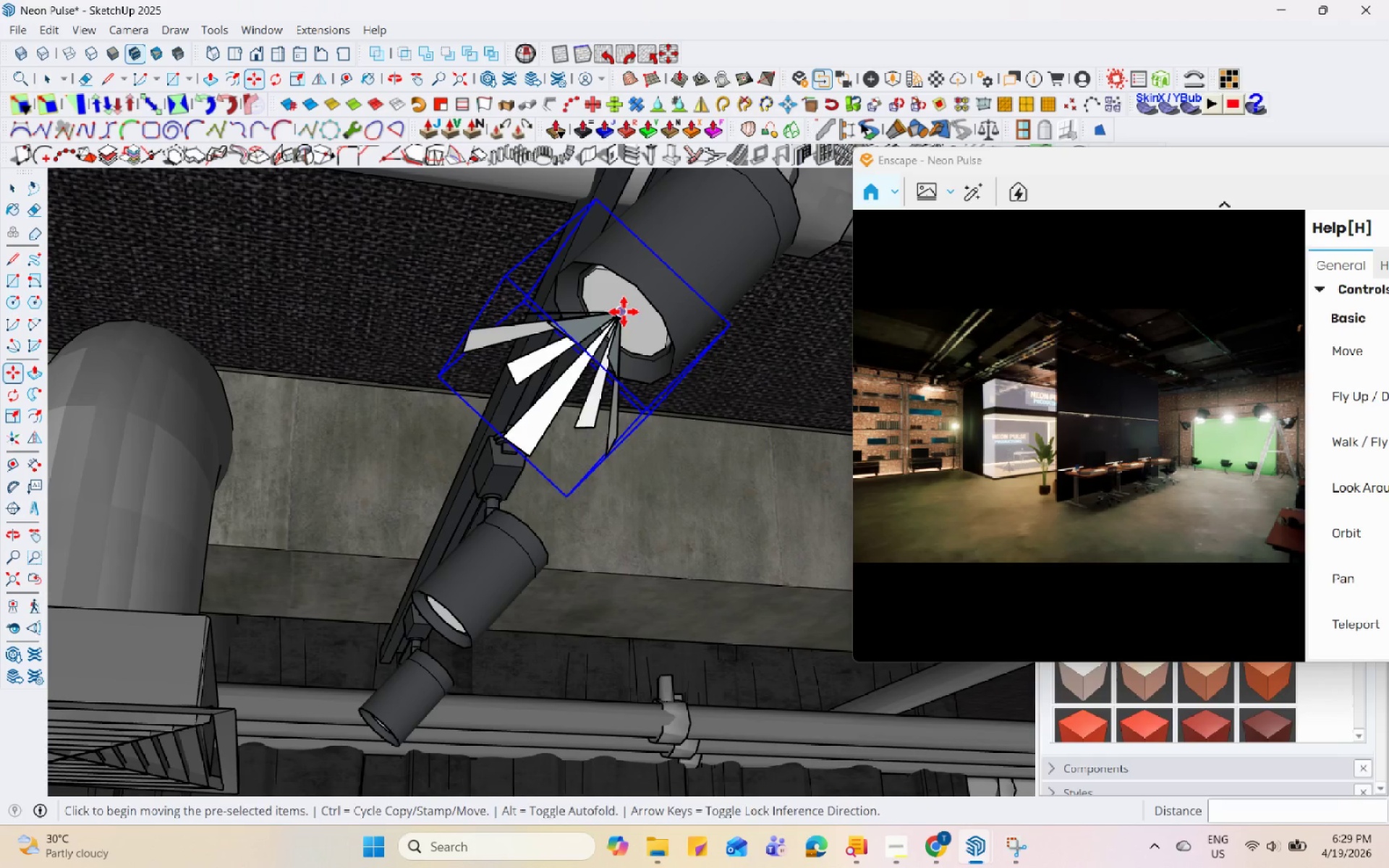 
key(Control+ControlLeft)
 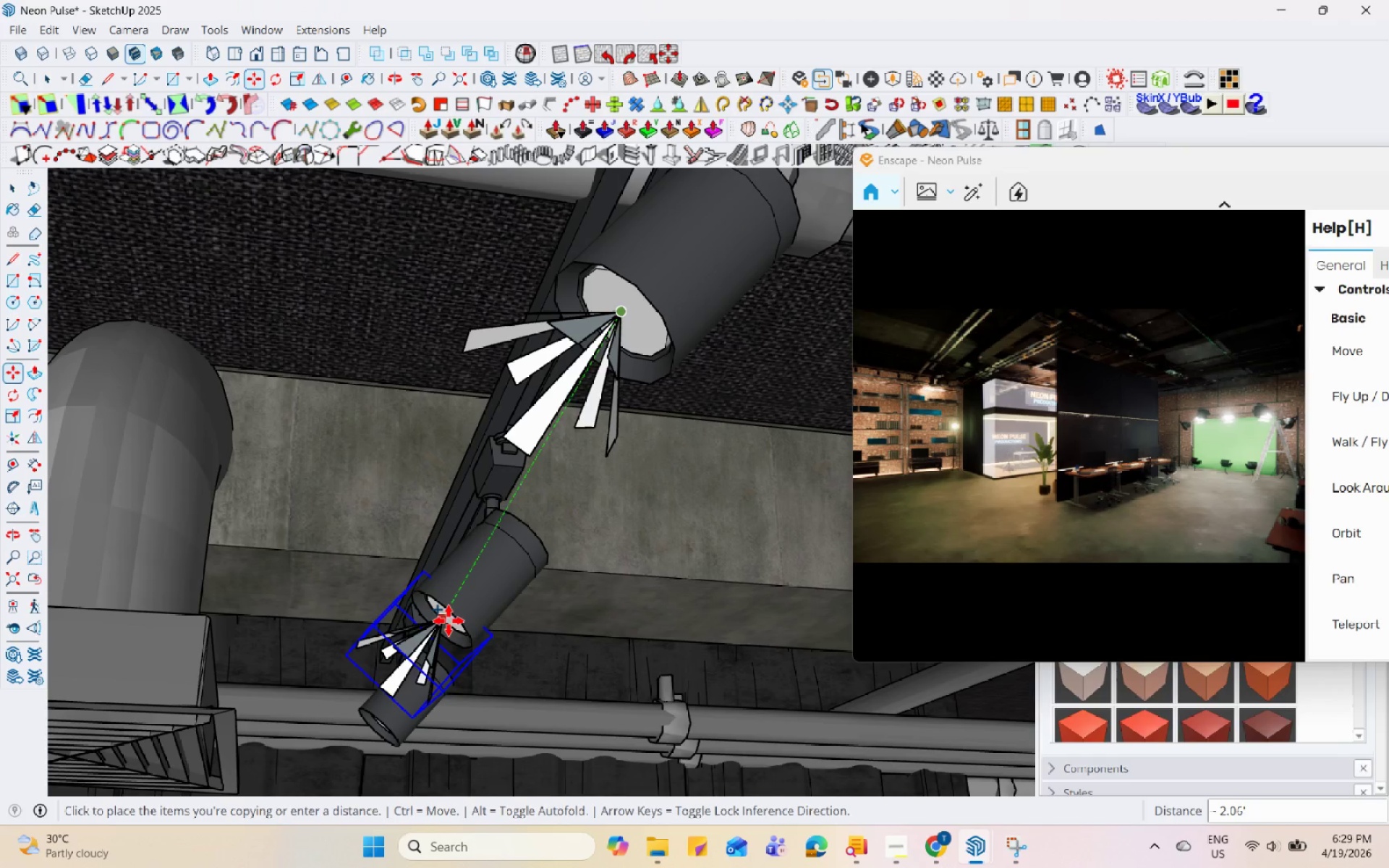 
left_click([445, 620])
 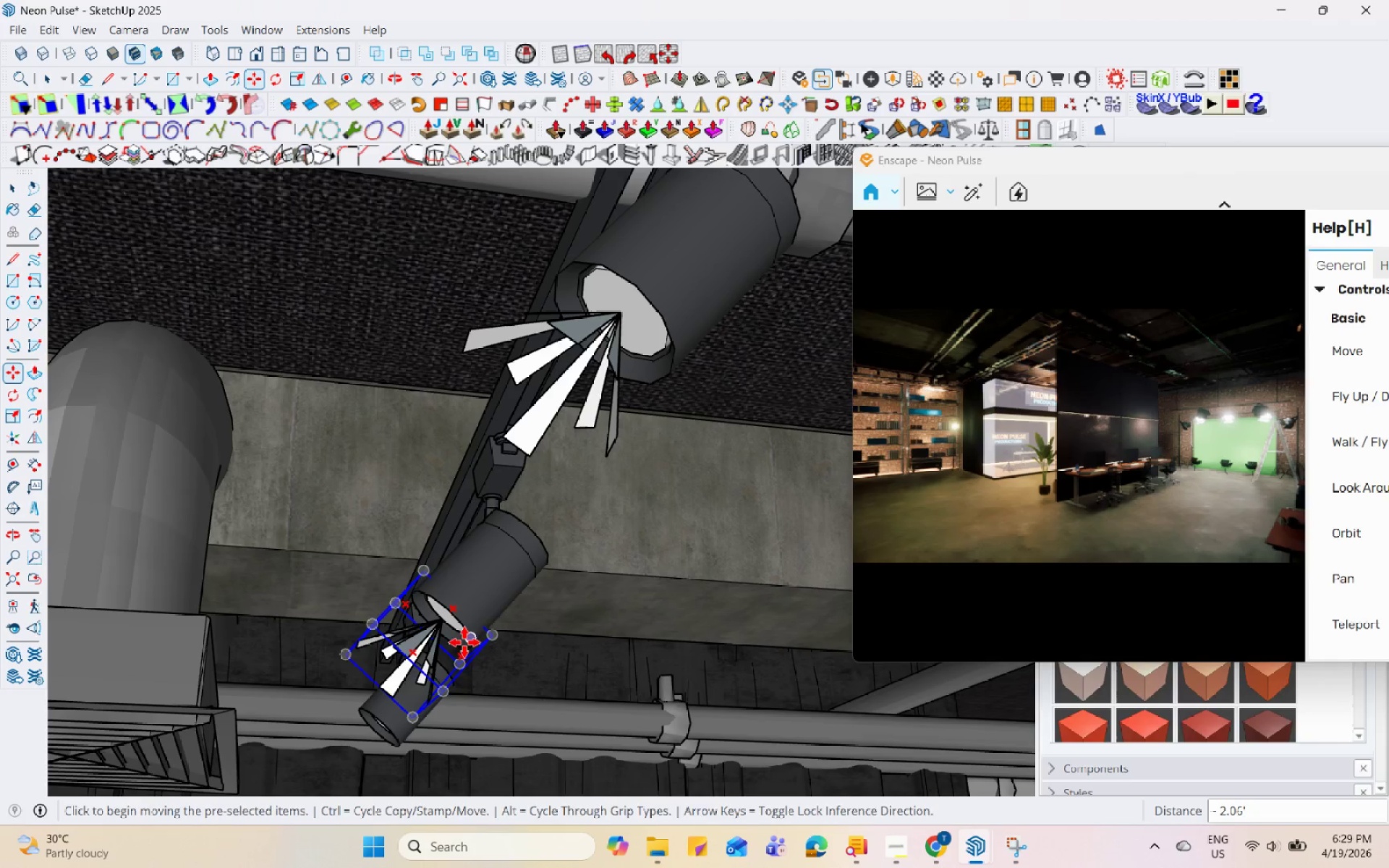 
scroll: coordinate [454, 662], scroll_direction: up, amount: 3.0
 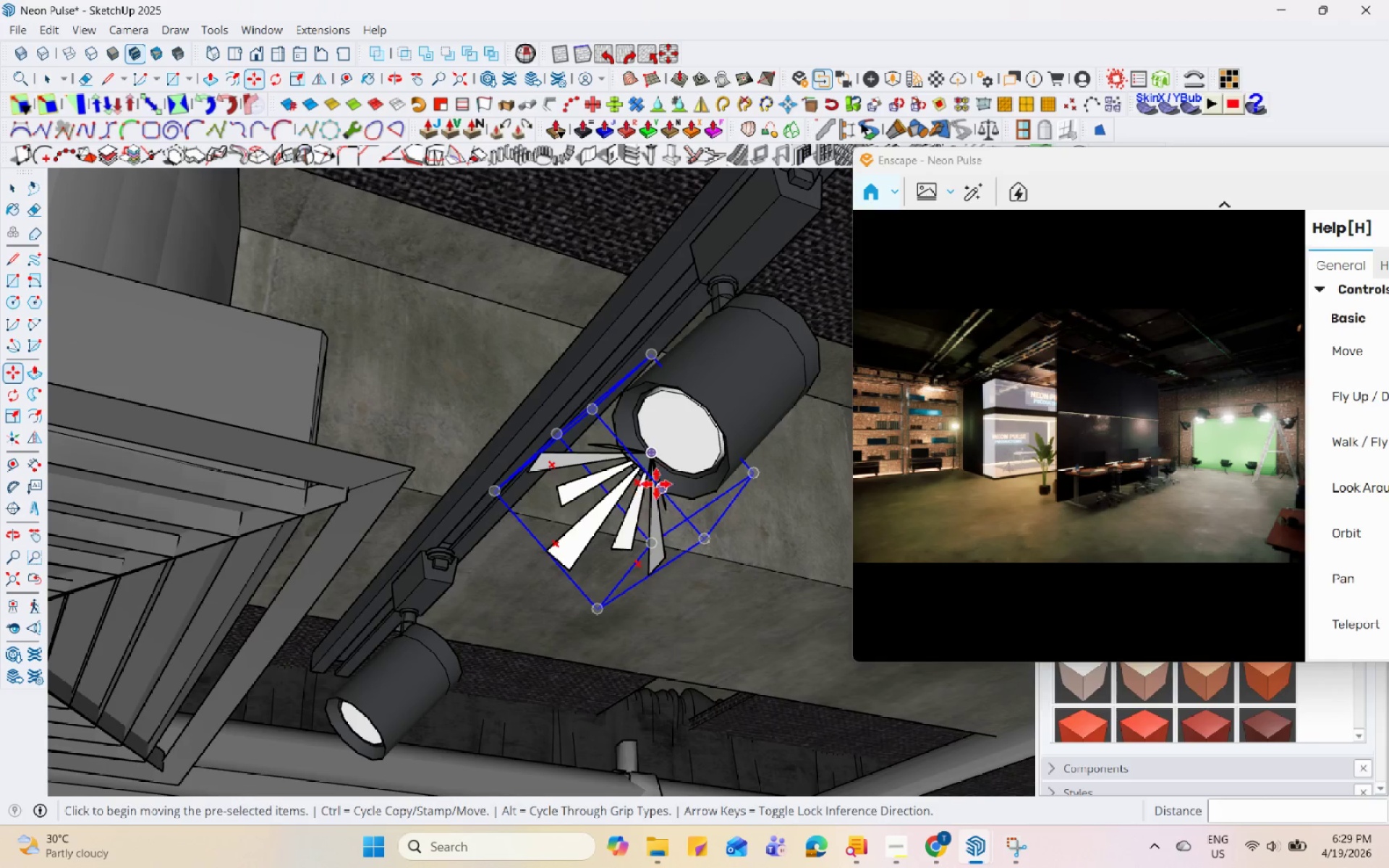 
left_click([652, 459])
 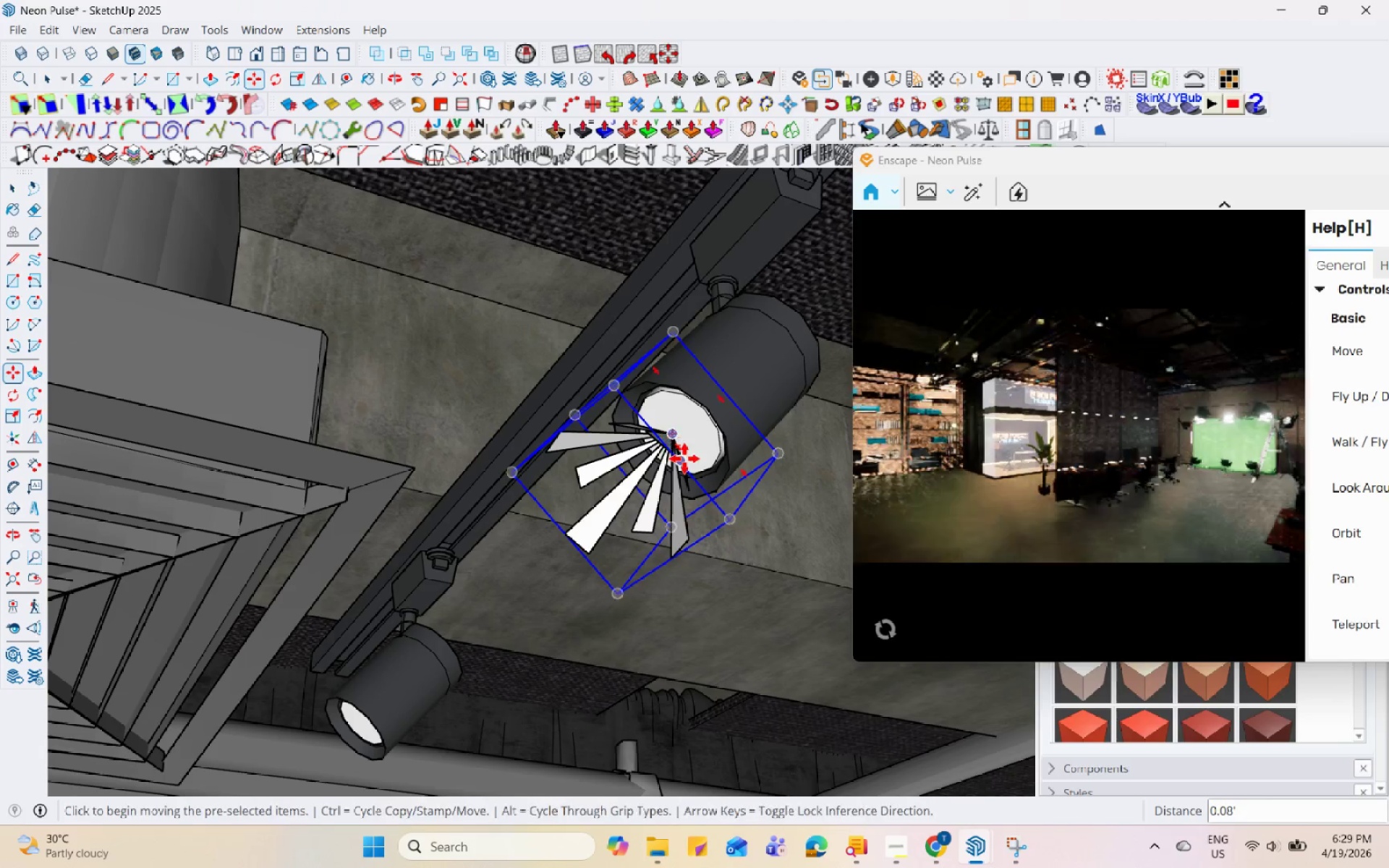 
double_click([672, 440])
 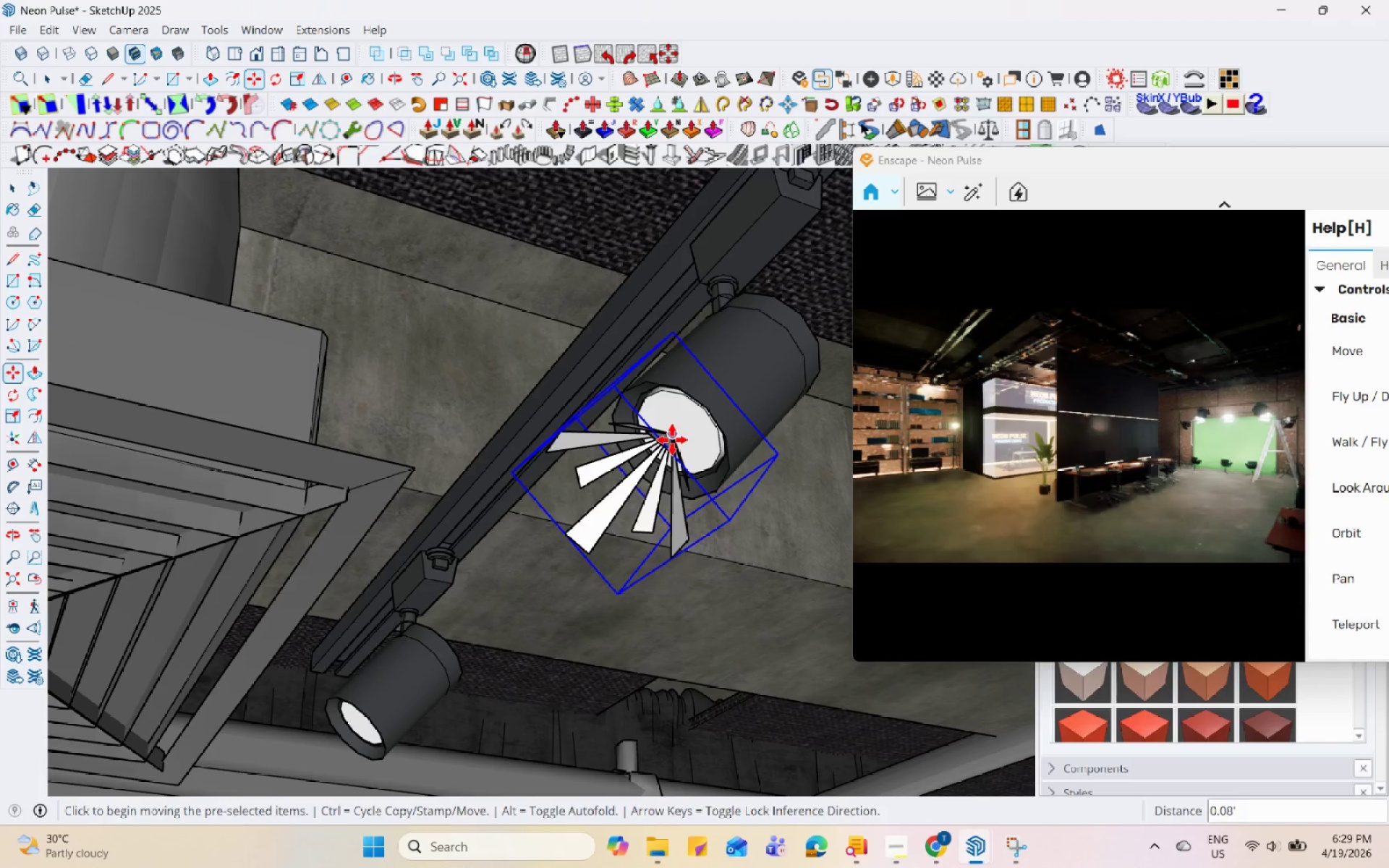 
key(Control+ControlLeft)
 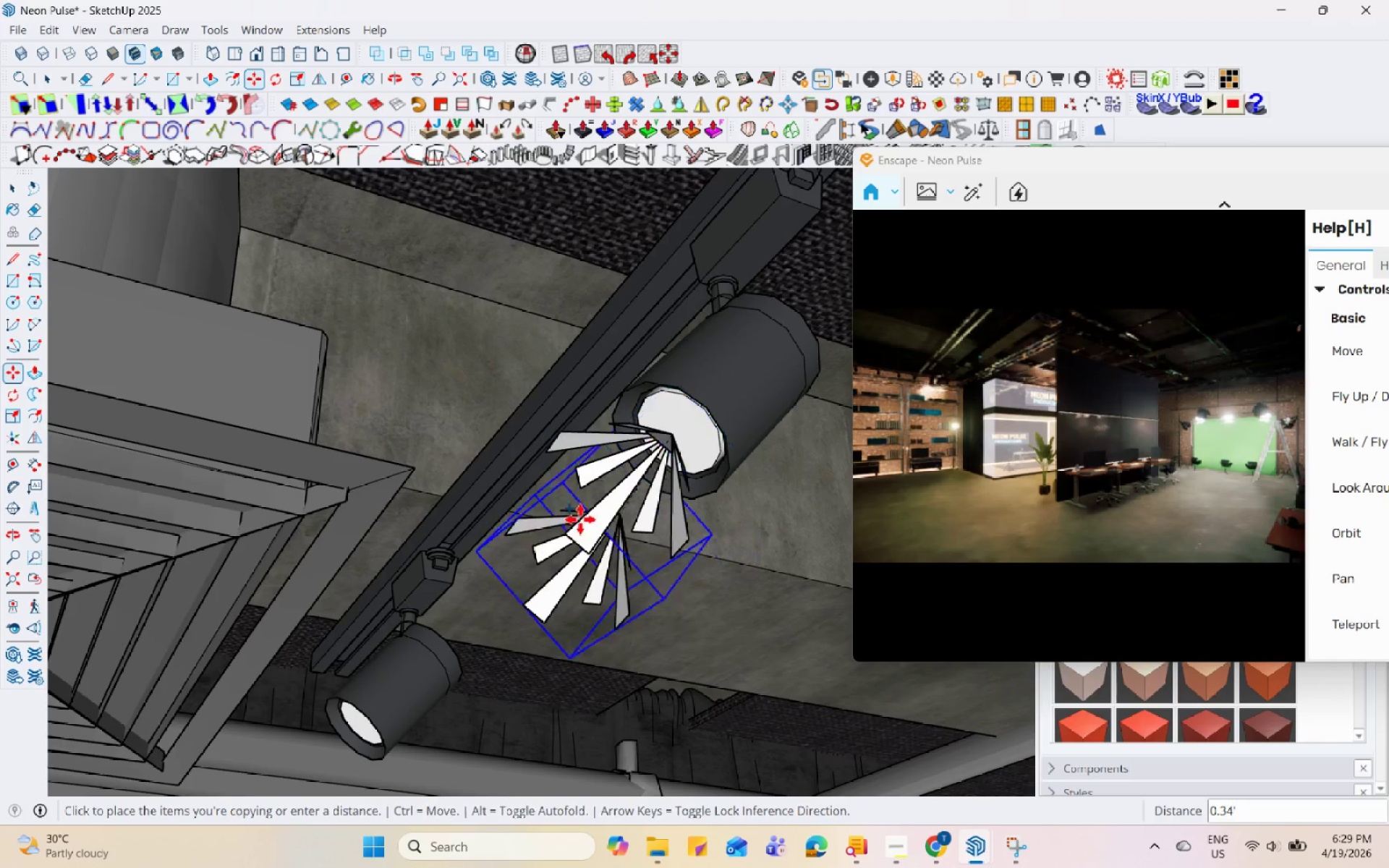 
scroll: coordinate [613, 458], scroll_direction: down, amount: 7.0
 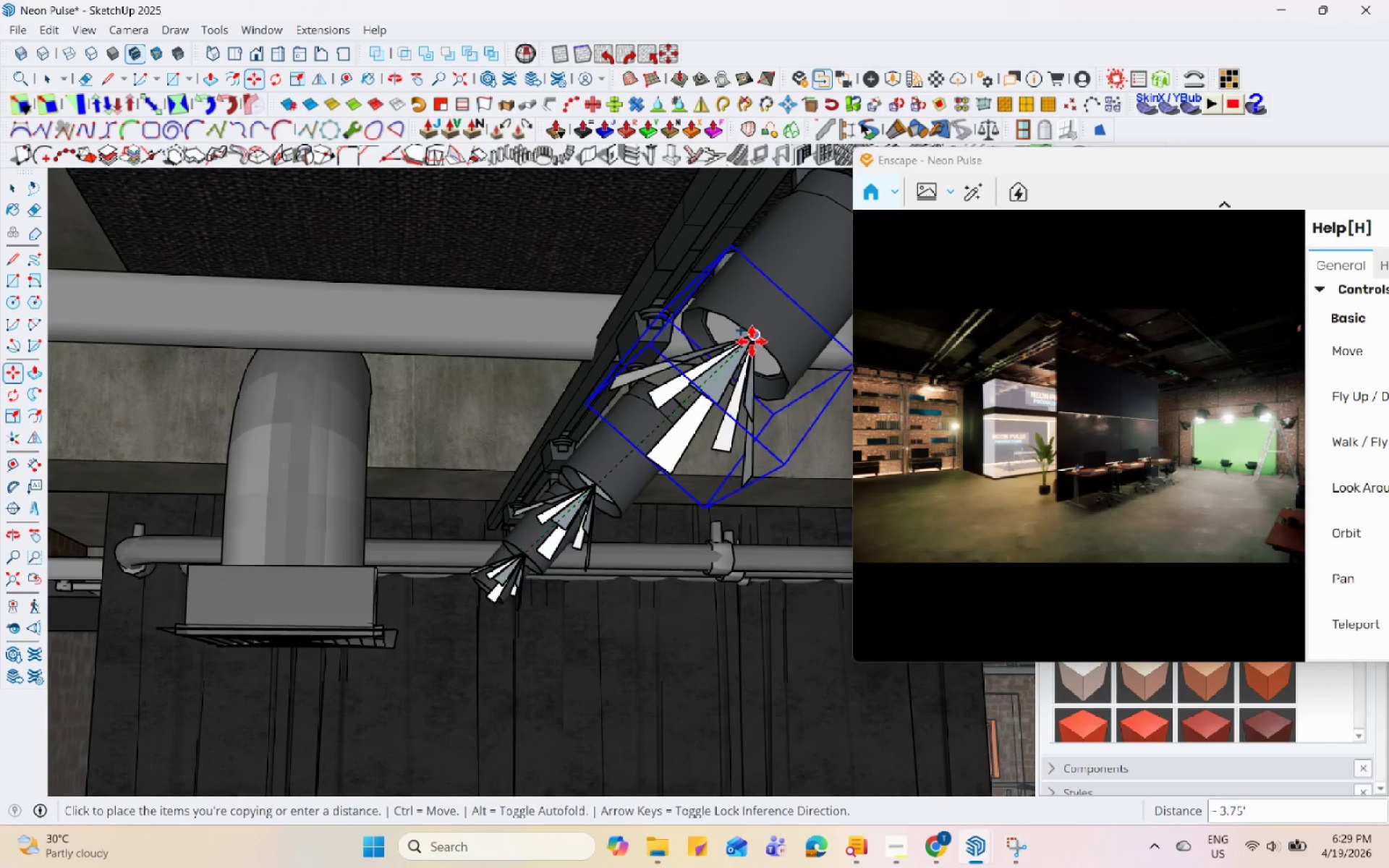 
left_click([745, 346])
 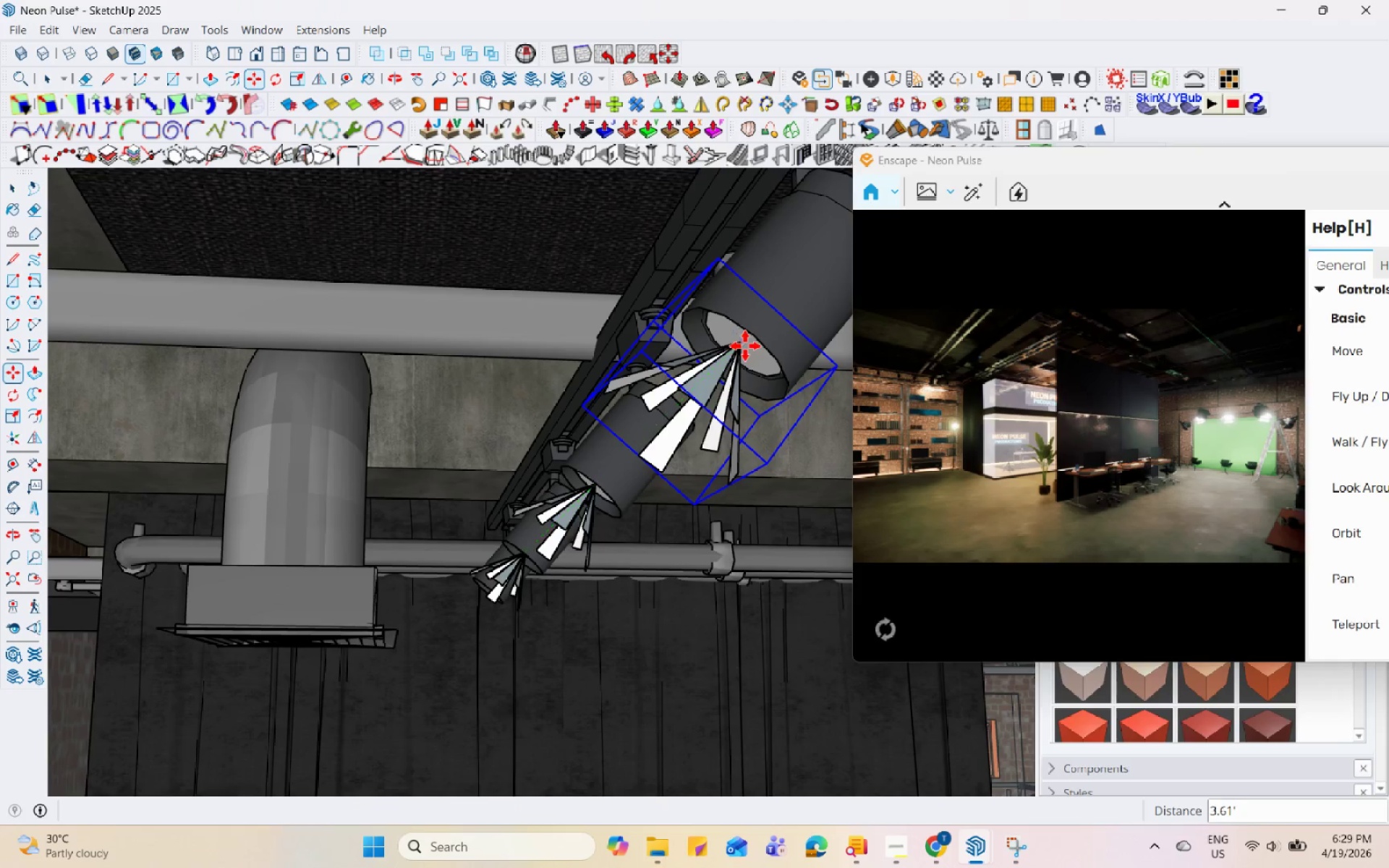 
mouse_move([744, 349])
 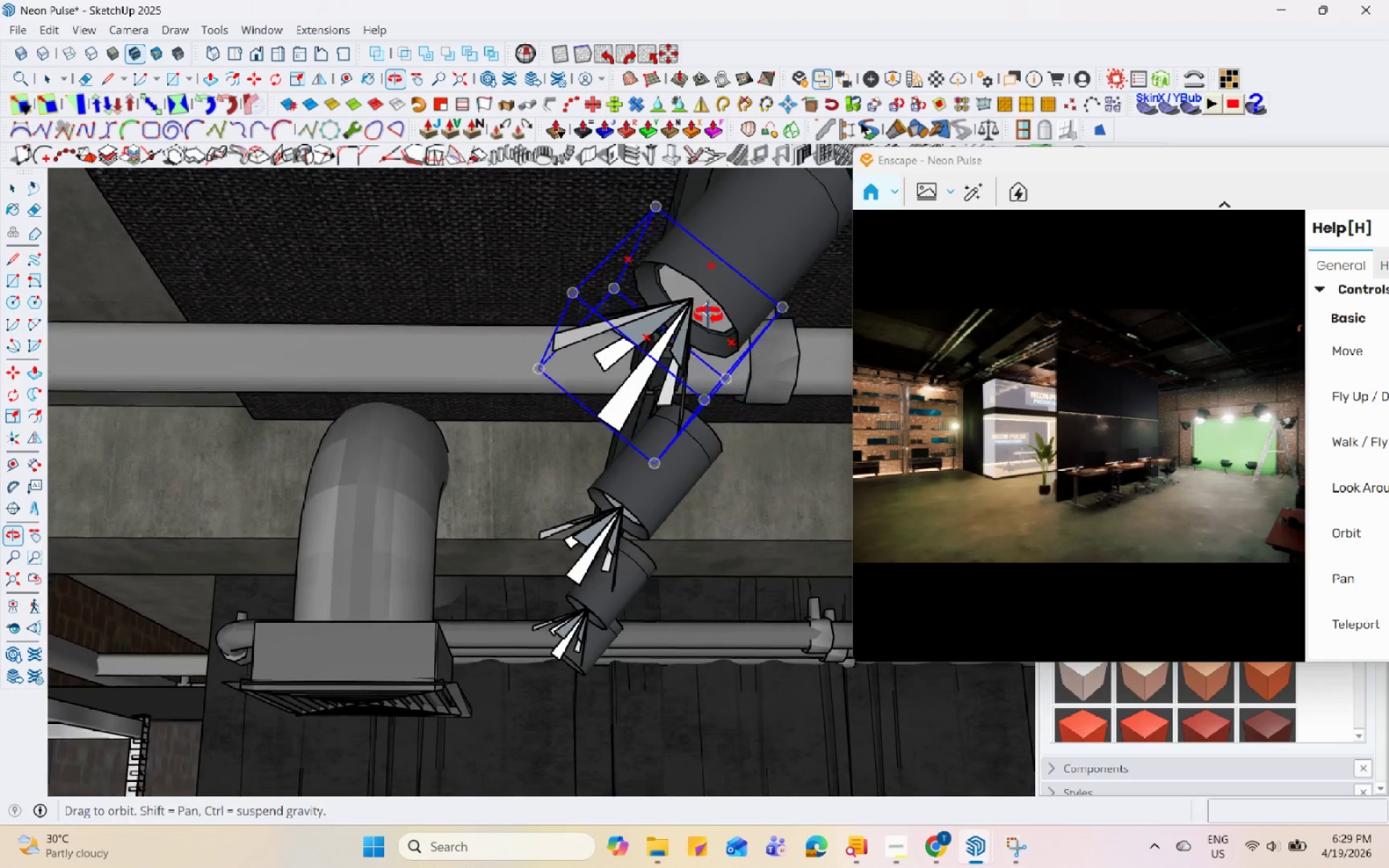 
middle_click([715, 320])
 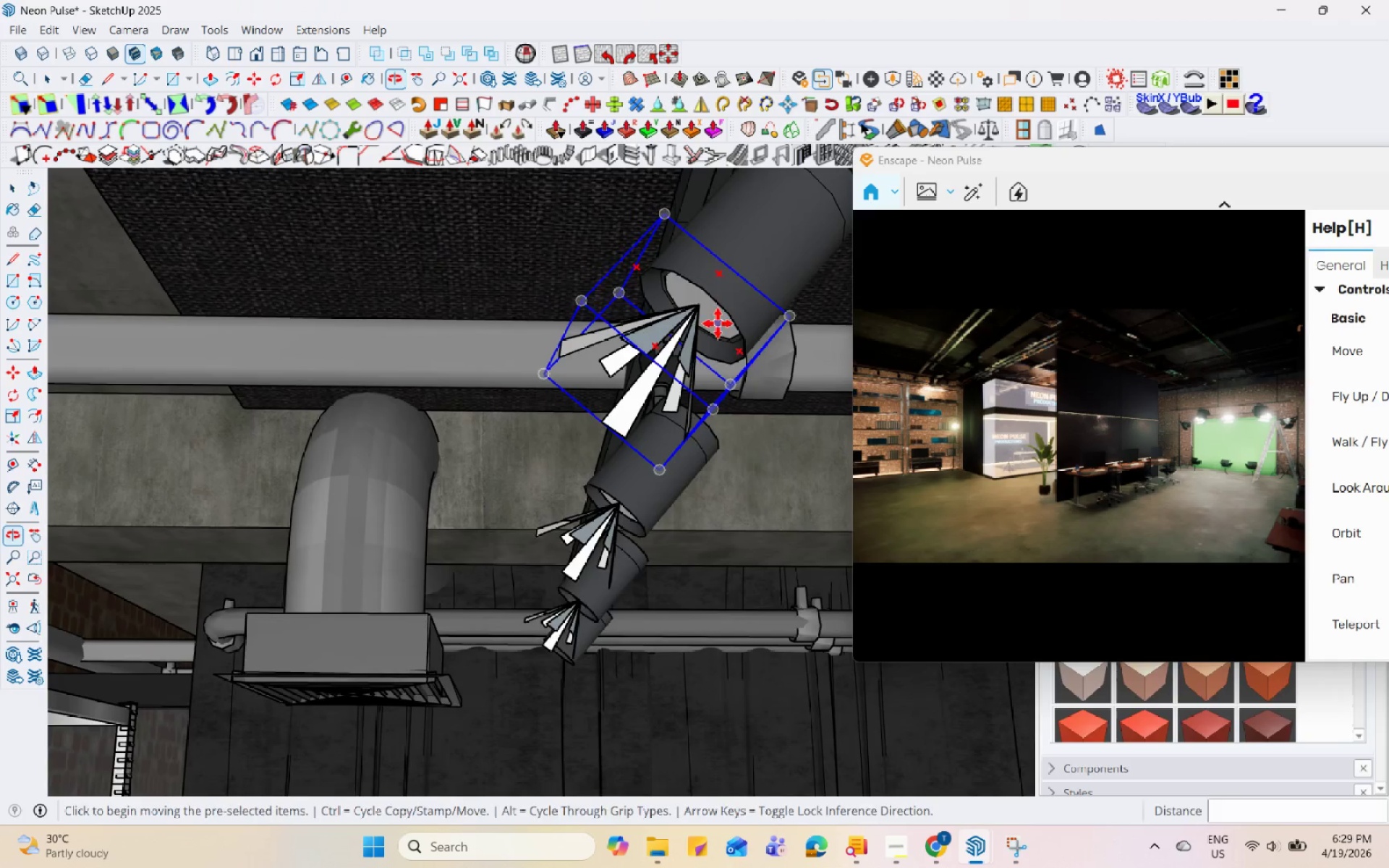 
key(Space)
 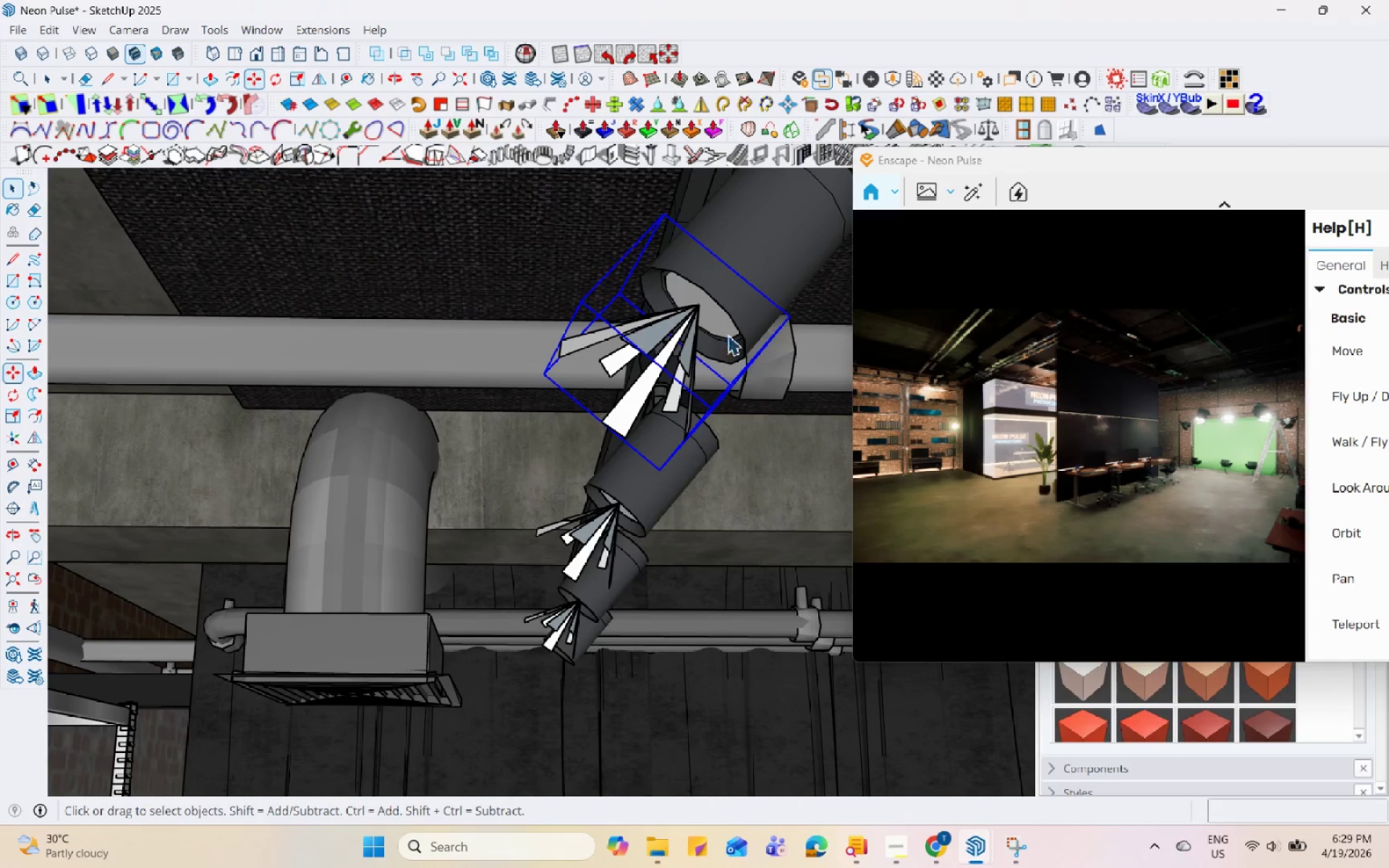 
scroll: coordinate [927, 396], scroll_direction: up, amount: 11.0
 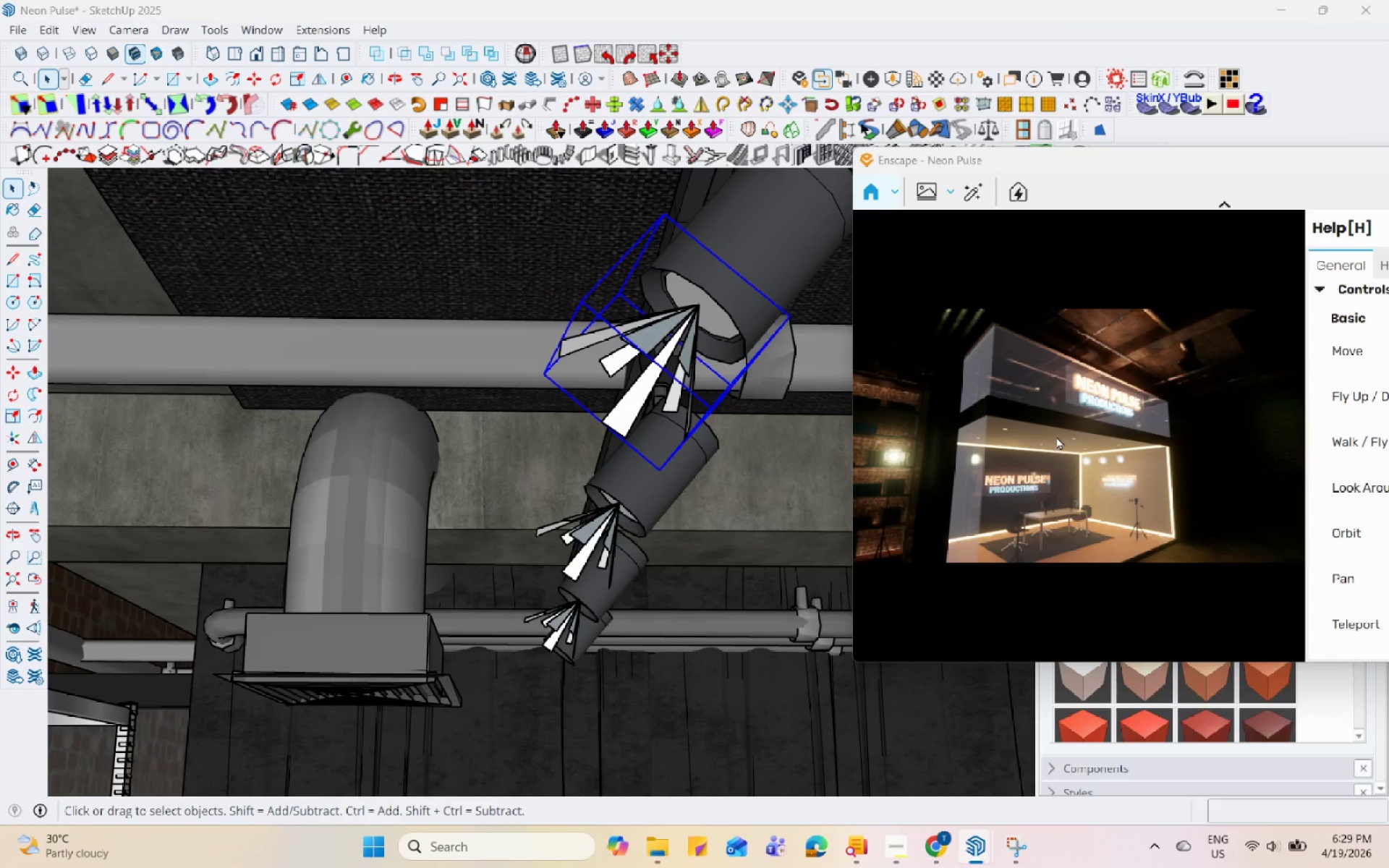 
wait(5.49)
 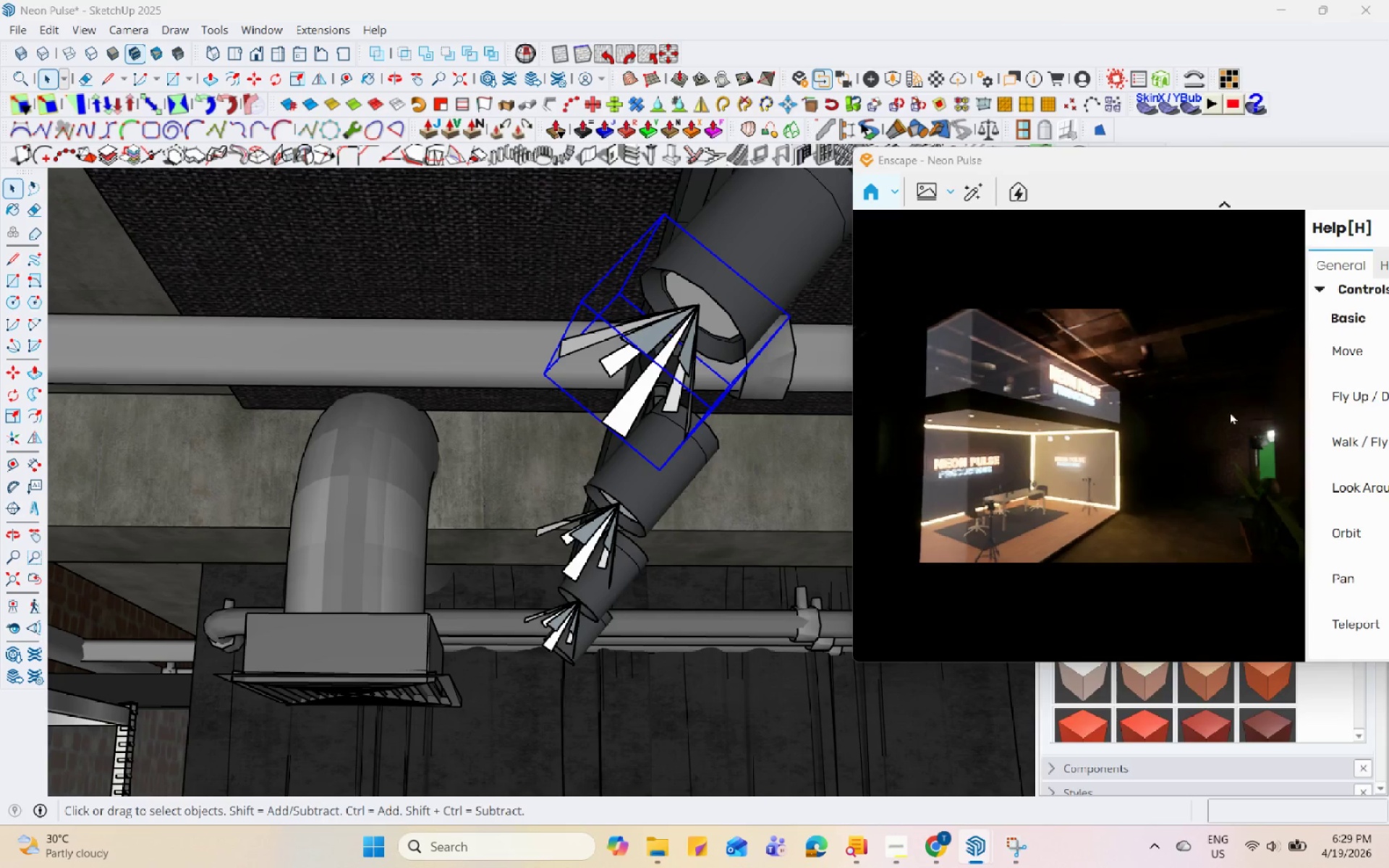 
scroll: coordinate [1135, 414], scroll_direction: down, amount: 8.0
 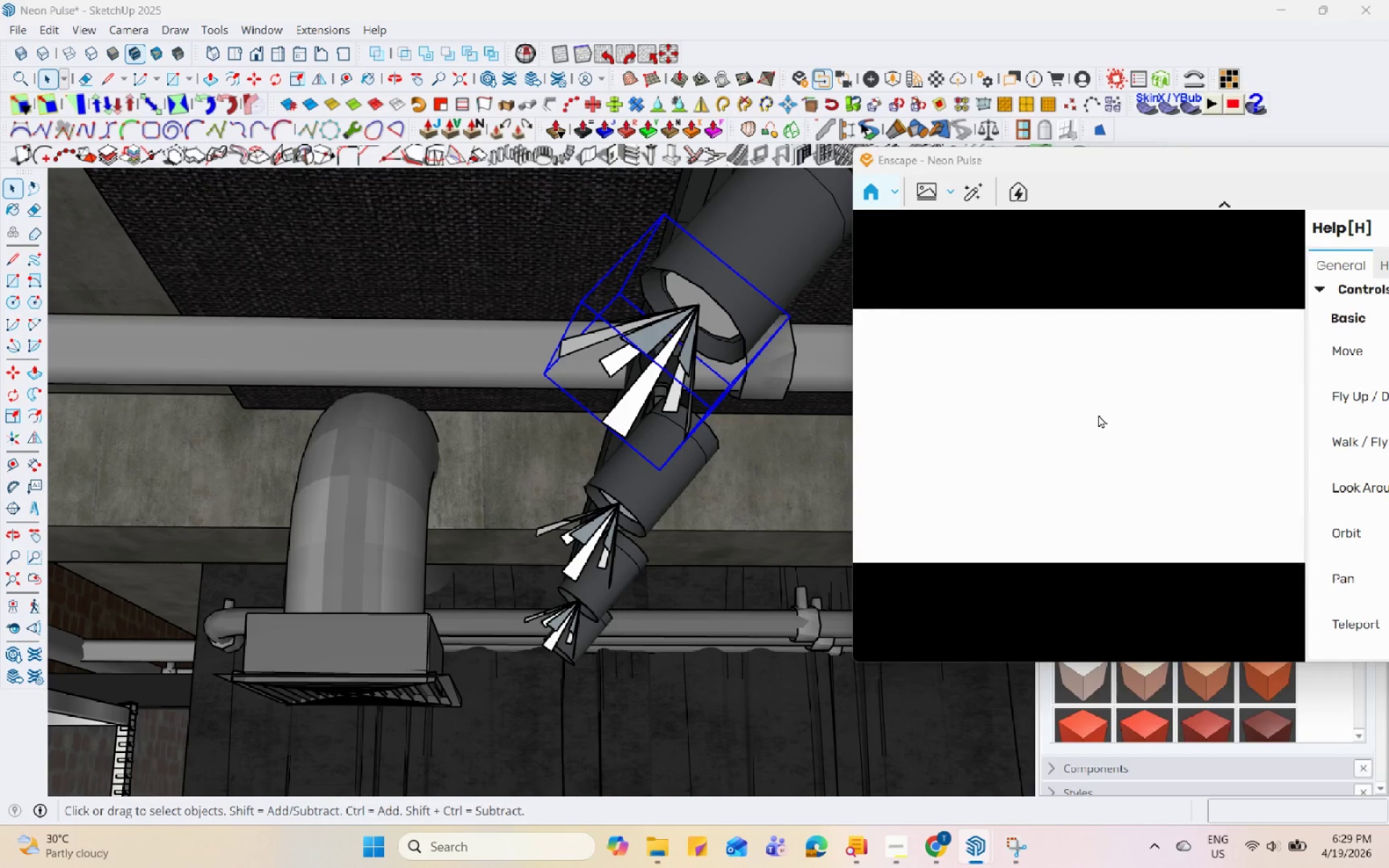 
scroll: coordinate [1098, 414], scroll_direction: up, amount: 3.0
 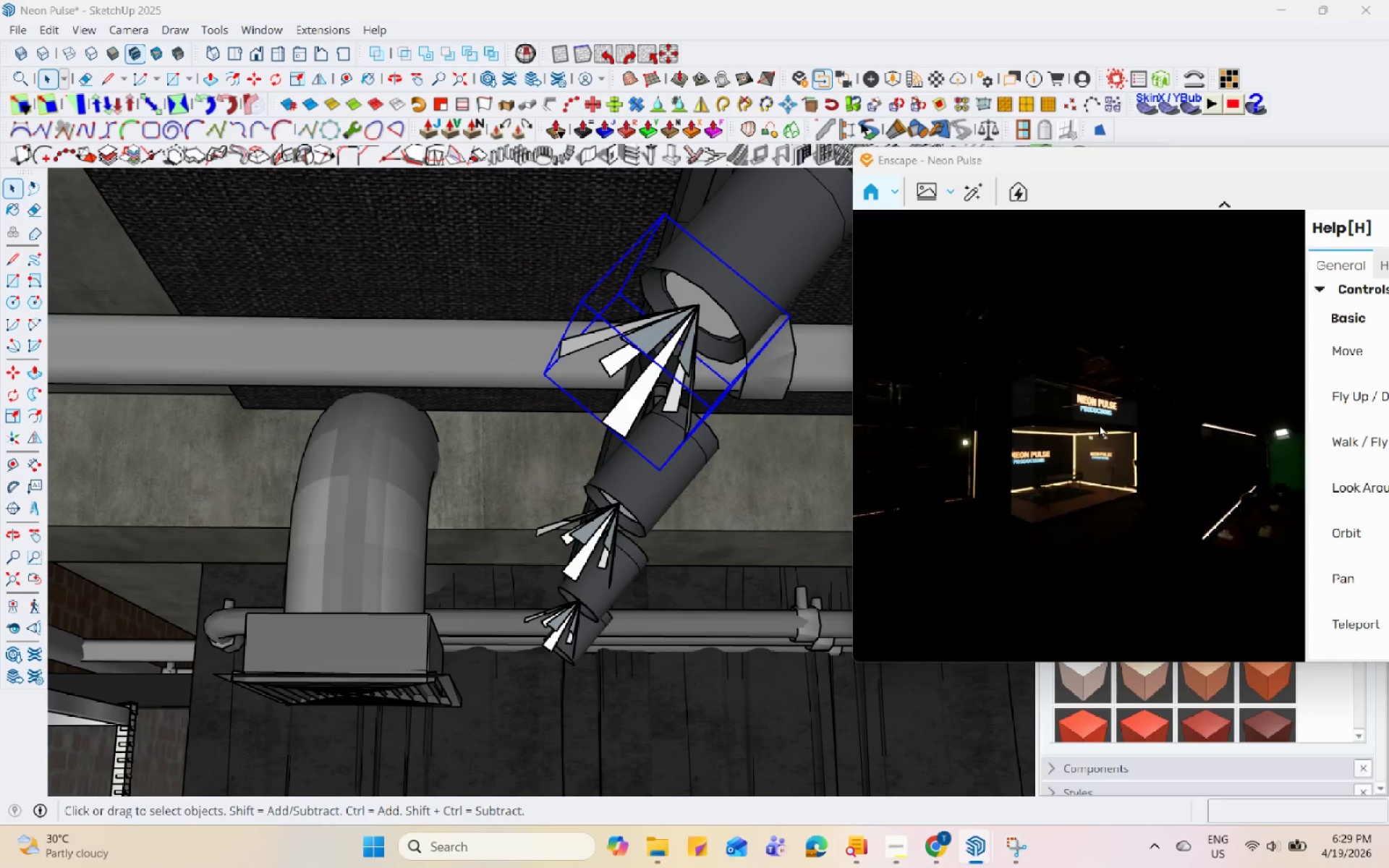 
left_click_drag(start_coordinate=[1125, 428], to_coordinate=[895, 396])
 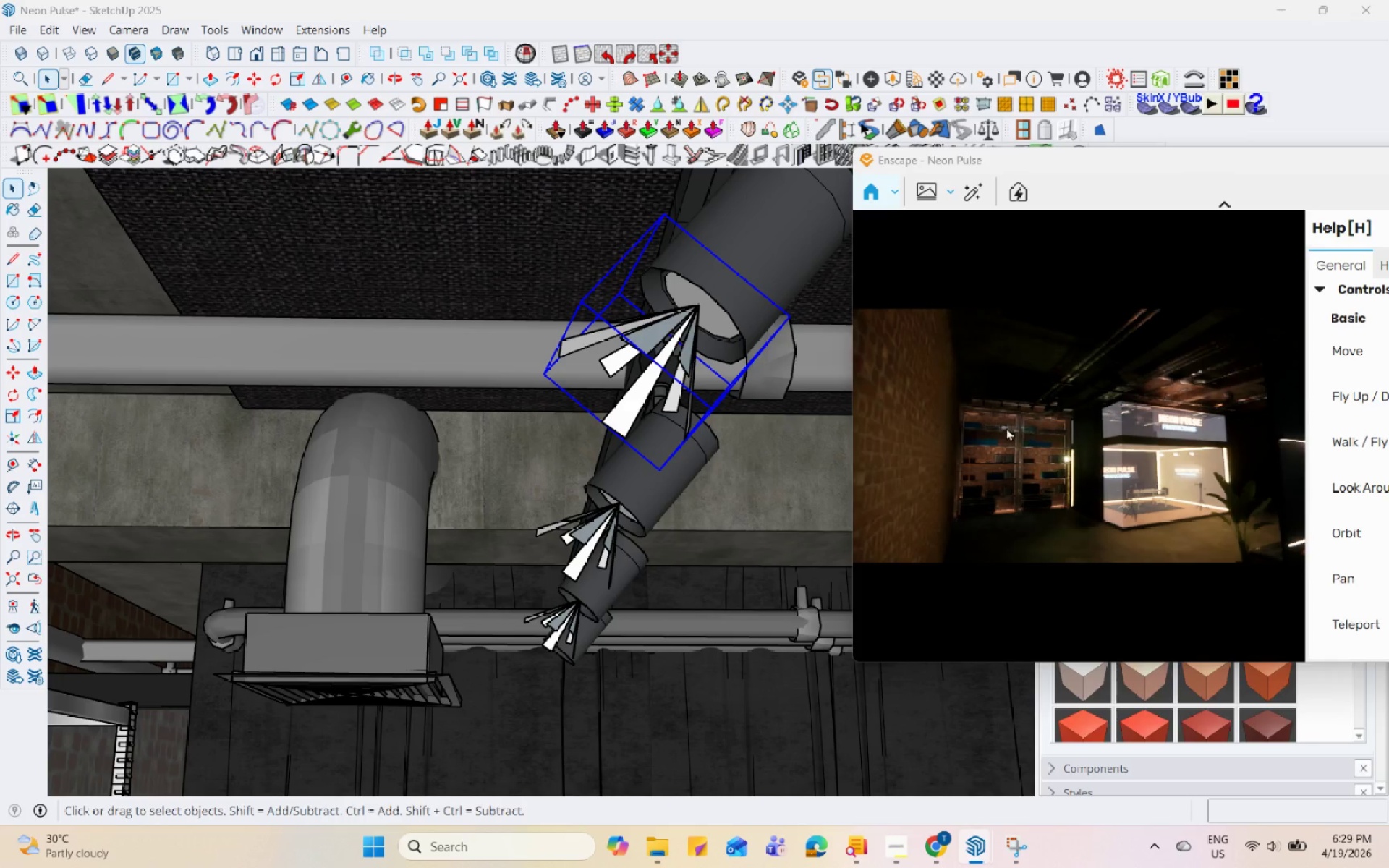 
scroll: coordinate [1097, 424], scroll_direction: down, amount: 2.0
 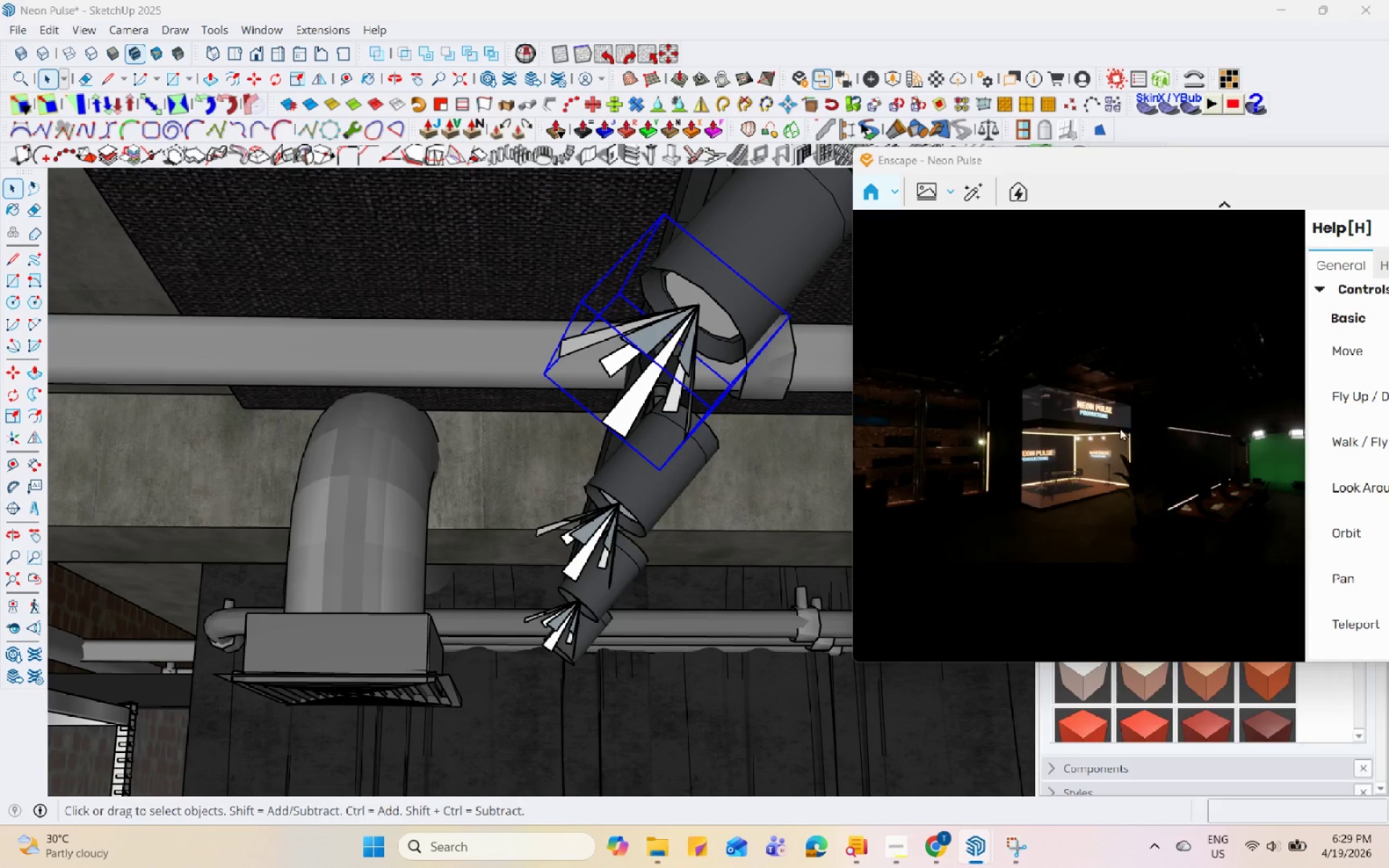 
scroll: coordinate [993, 409], scroll_direction: up, amount: 12.0
 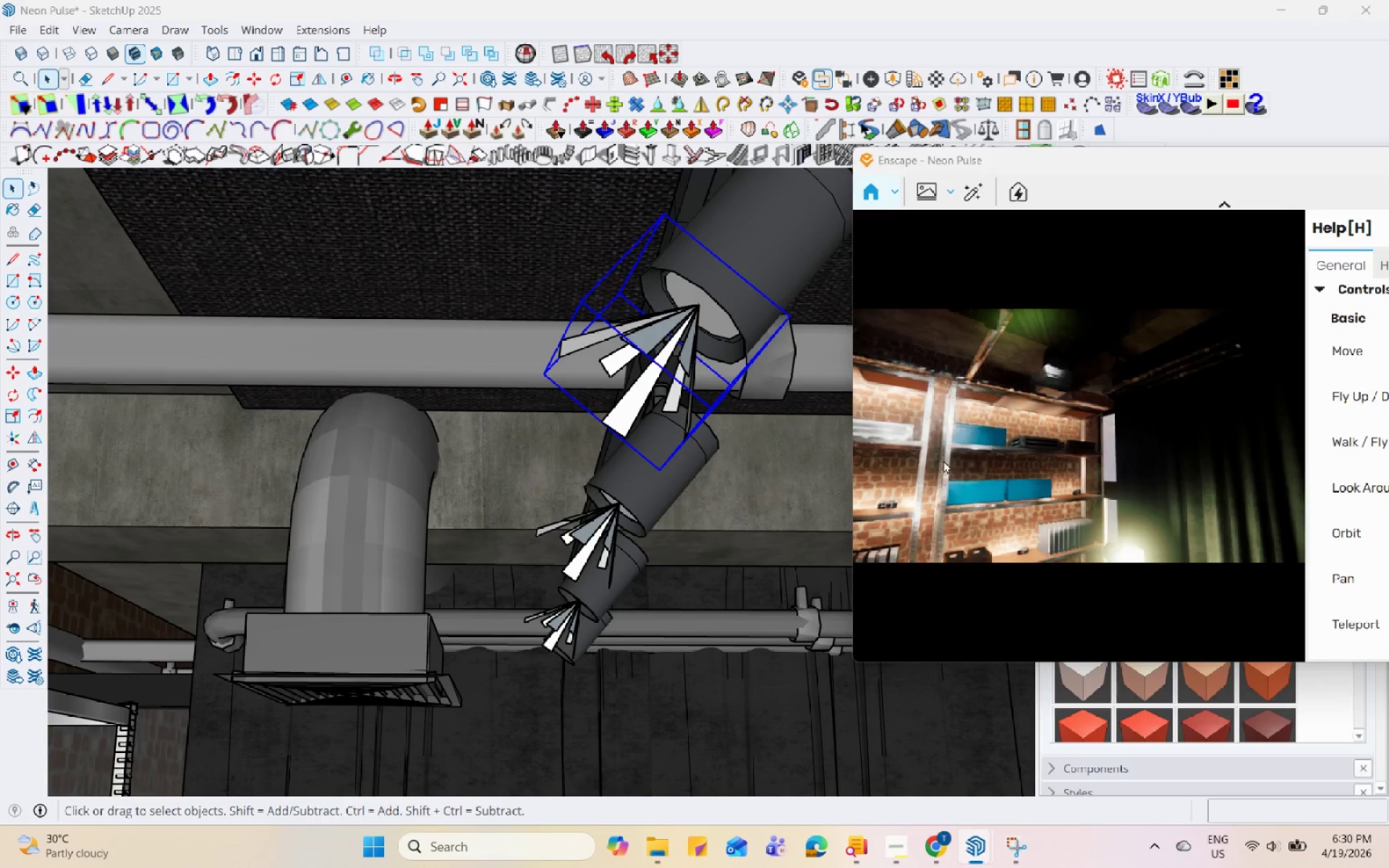 
wait(6.22)
 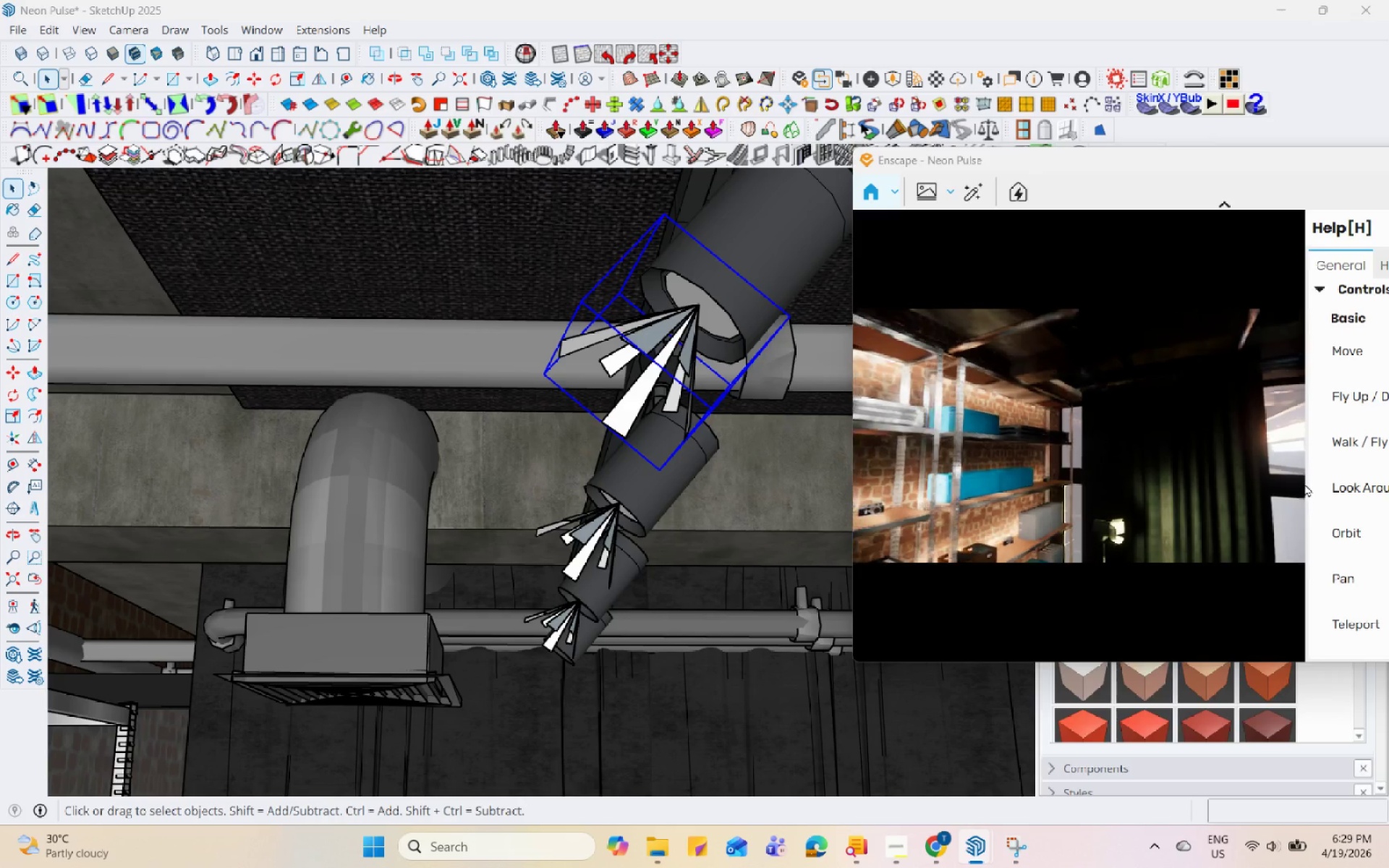 
scroll: coordinate [1020, 430], scroll_direction: down, amount: 15.0
 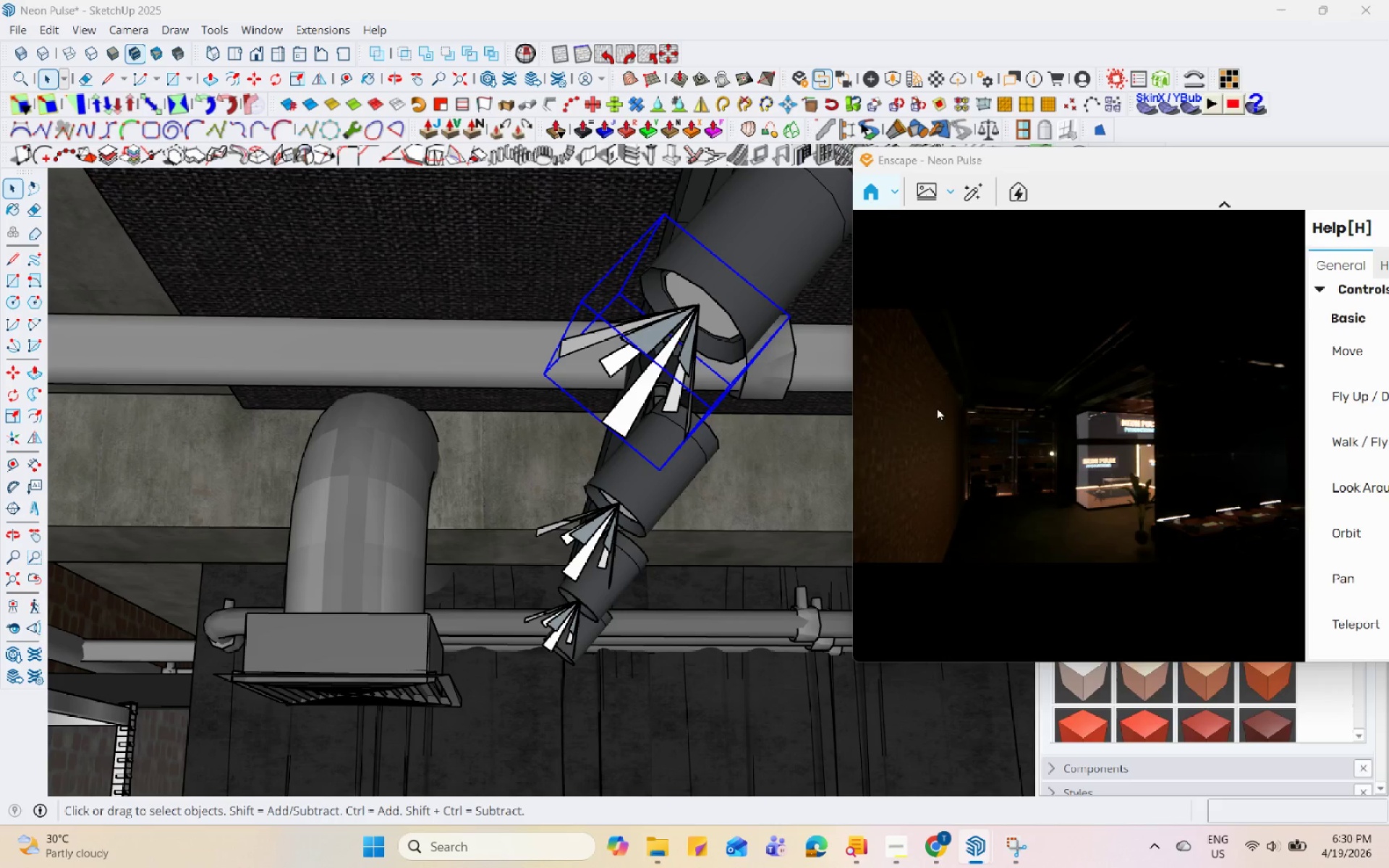 
wait(7.37)
 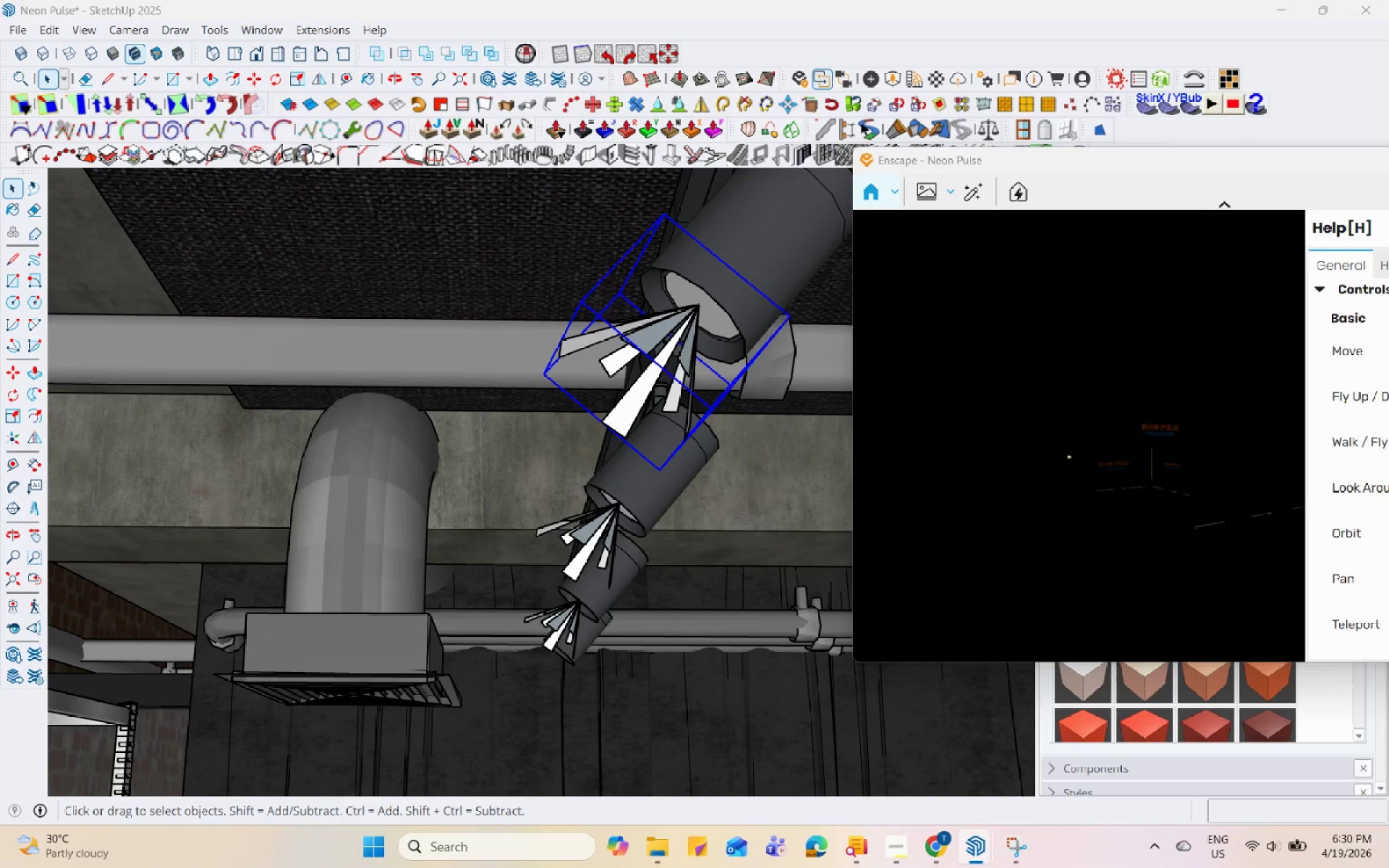 
scroll: coordinate [687, 509], scroll_direction: up, amount: 3.0
 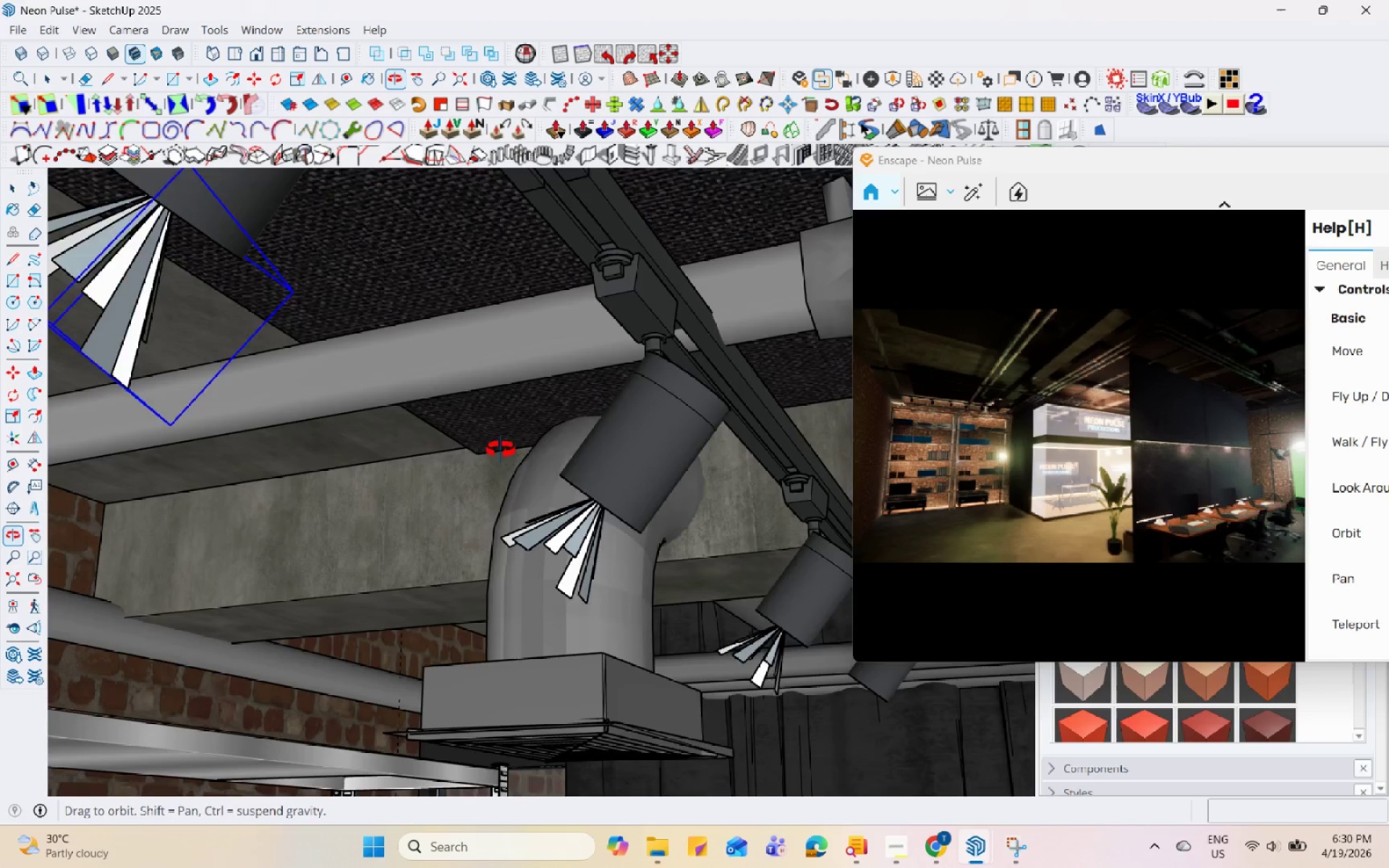 
scroll: coordinate [558, 483], scroll_direction: down, amount: 11.0
 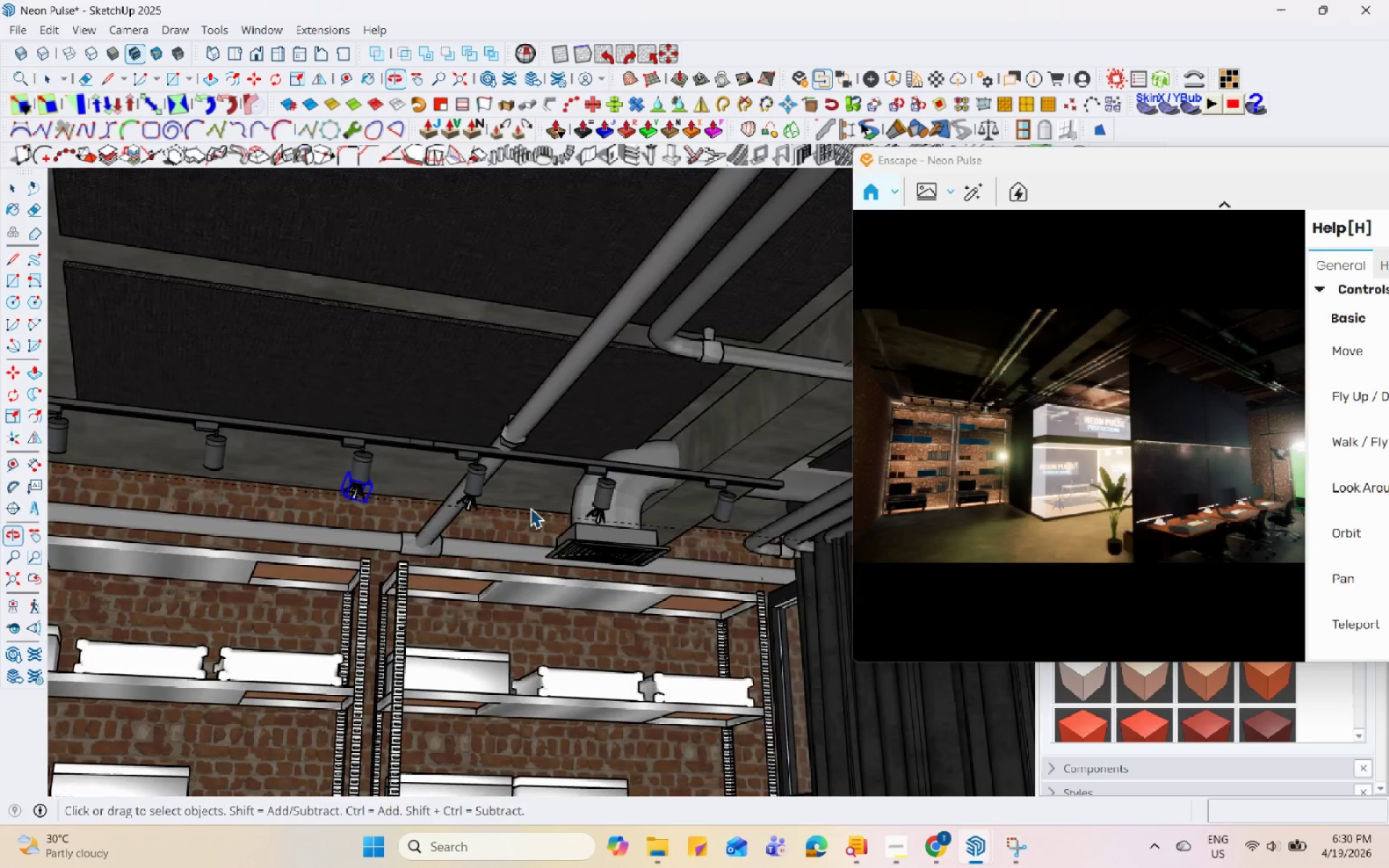 
scroll: coordinate [383, 463], scroll_direction: up, amount: 7.0
 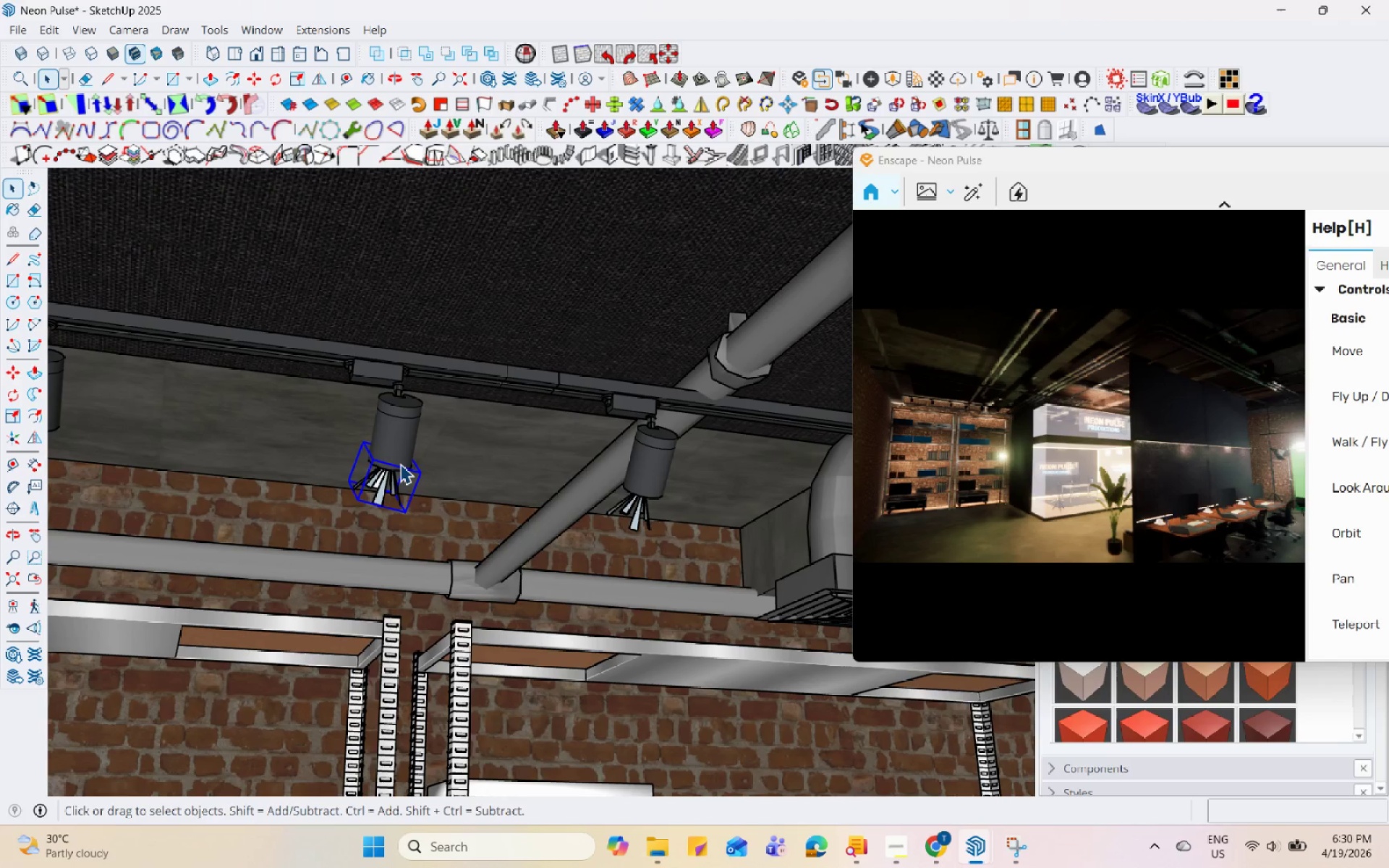 
key(M)
 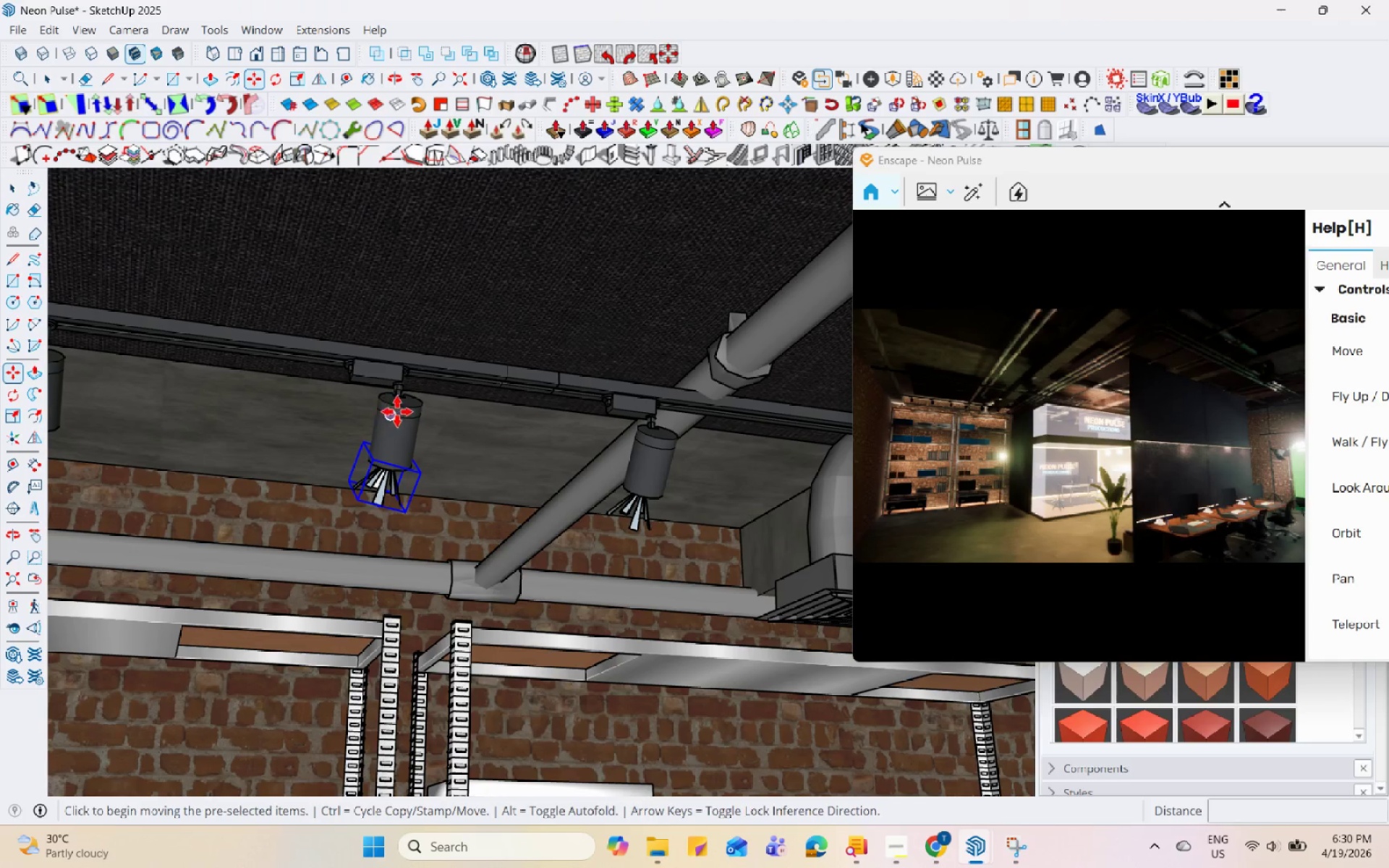 
key(Control+ControlLeft)
 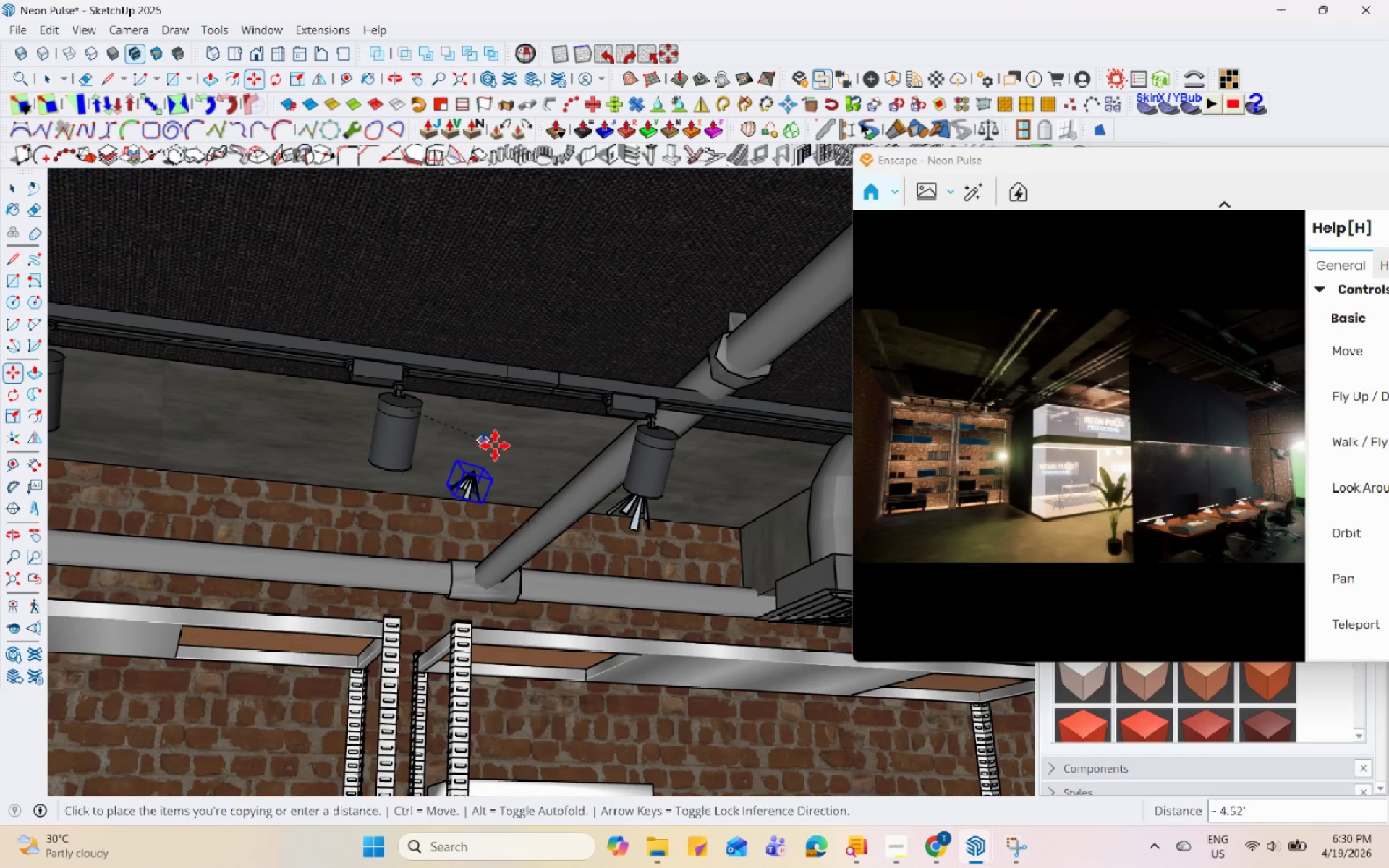 
left_click([409, 408])
 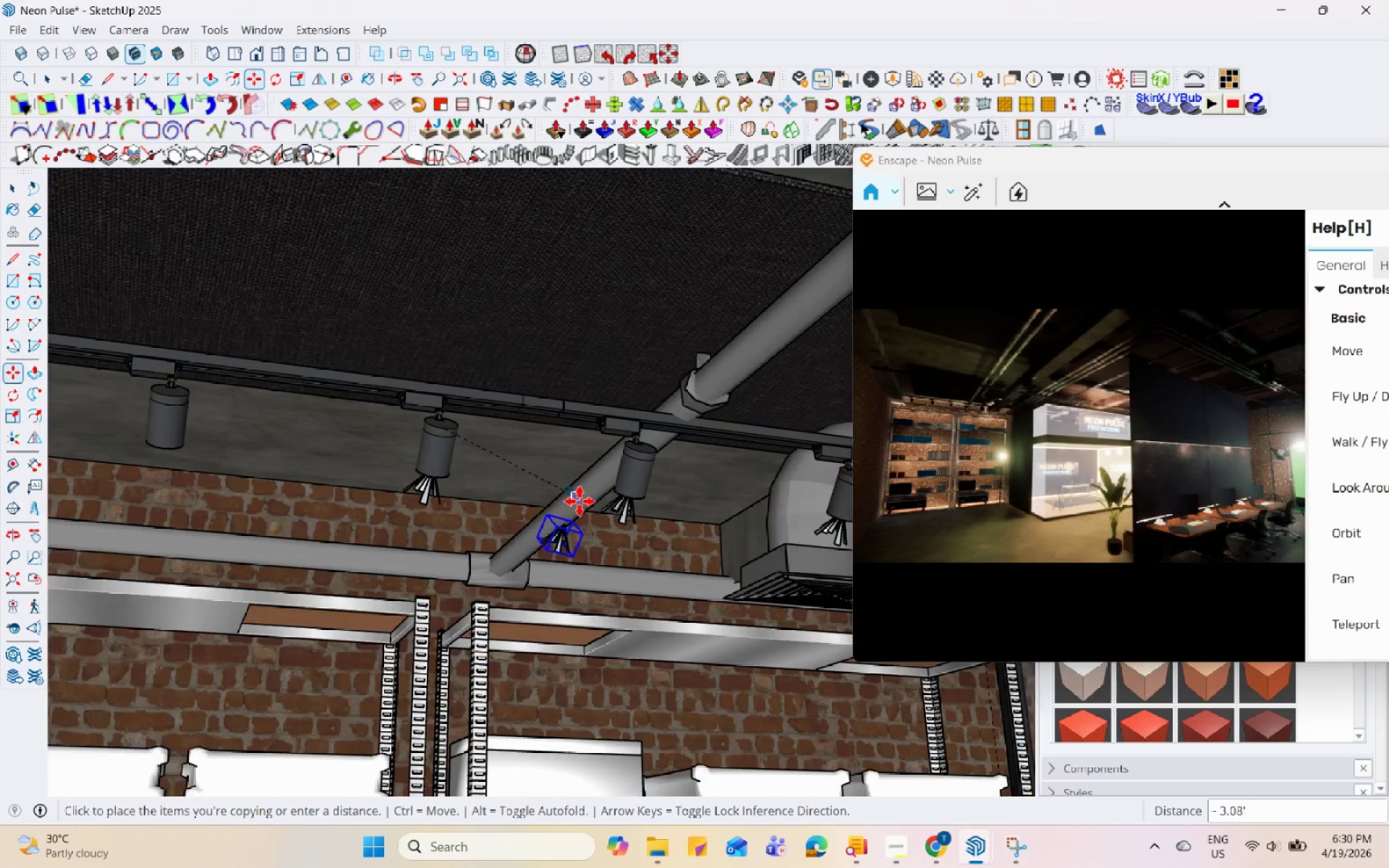 
scroll: coordinate [538, 506], scroll_direction: down, amount: 3.0
 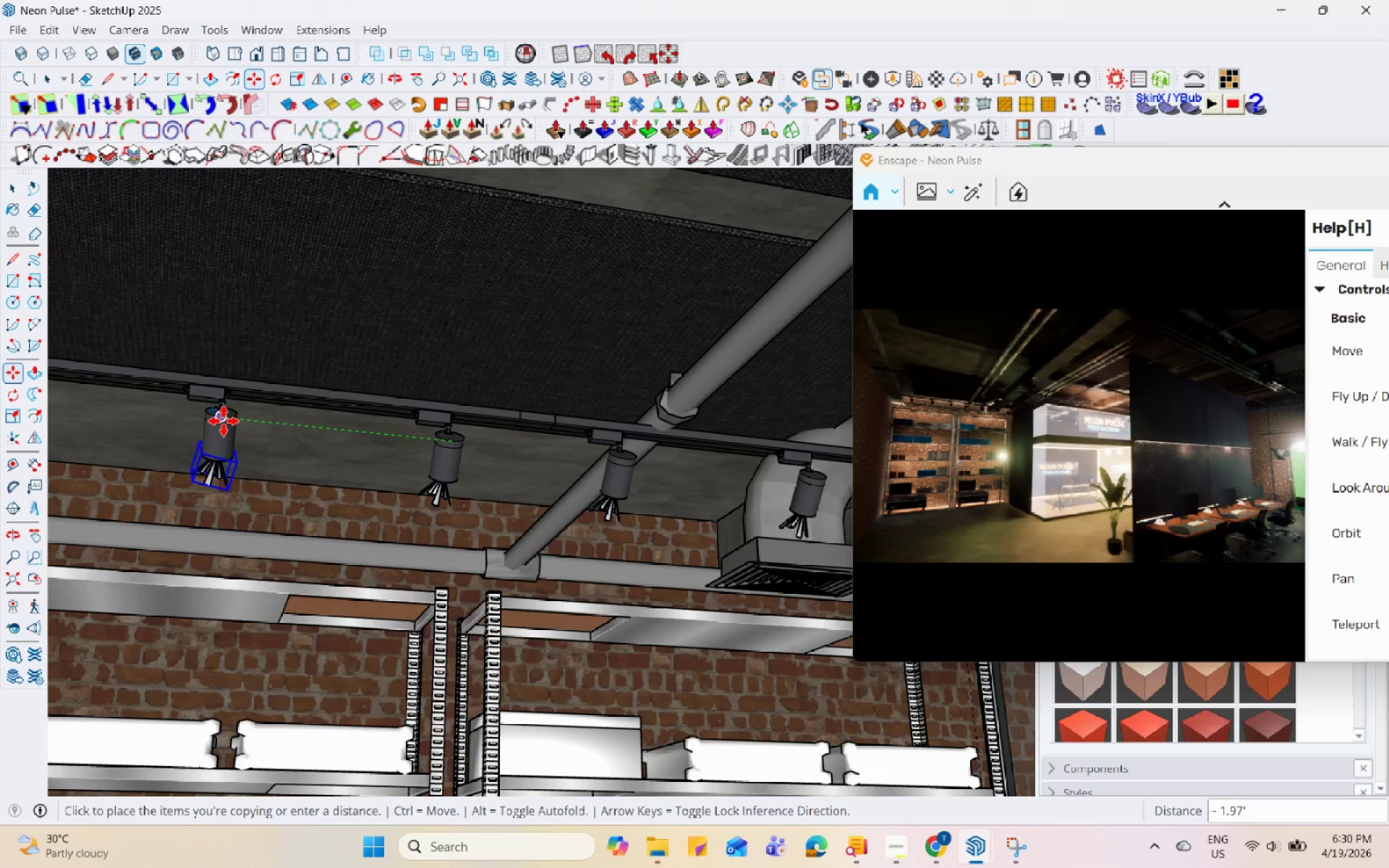 
left_click([223, 420])
 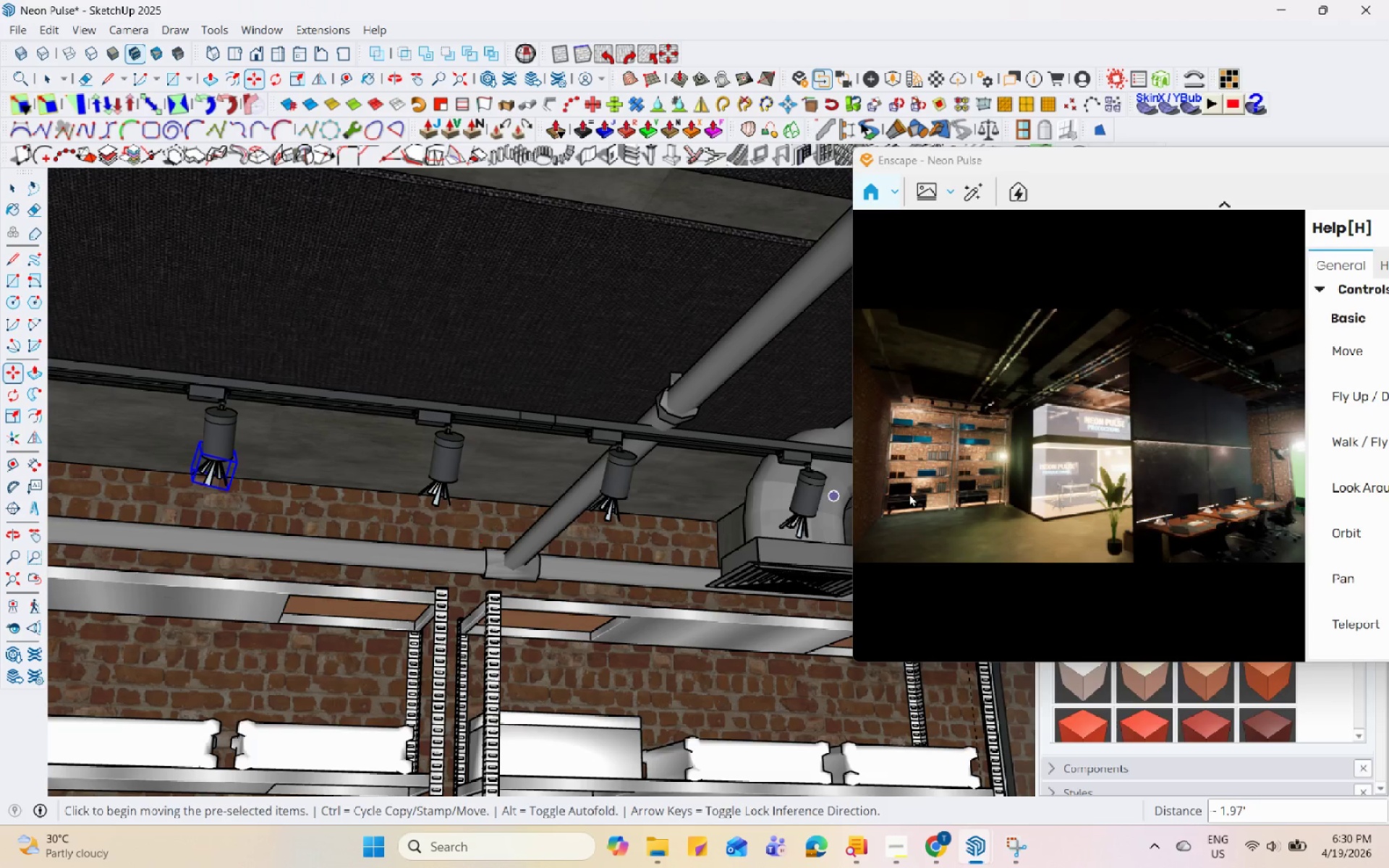 
left_click_drag(start_coordinate=[974, 483], to_coordinate=[1104, 448])
 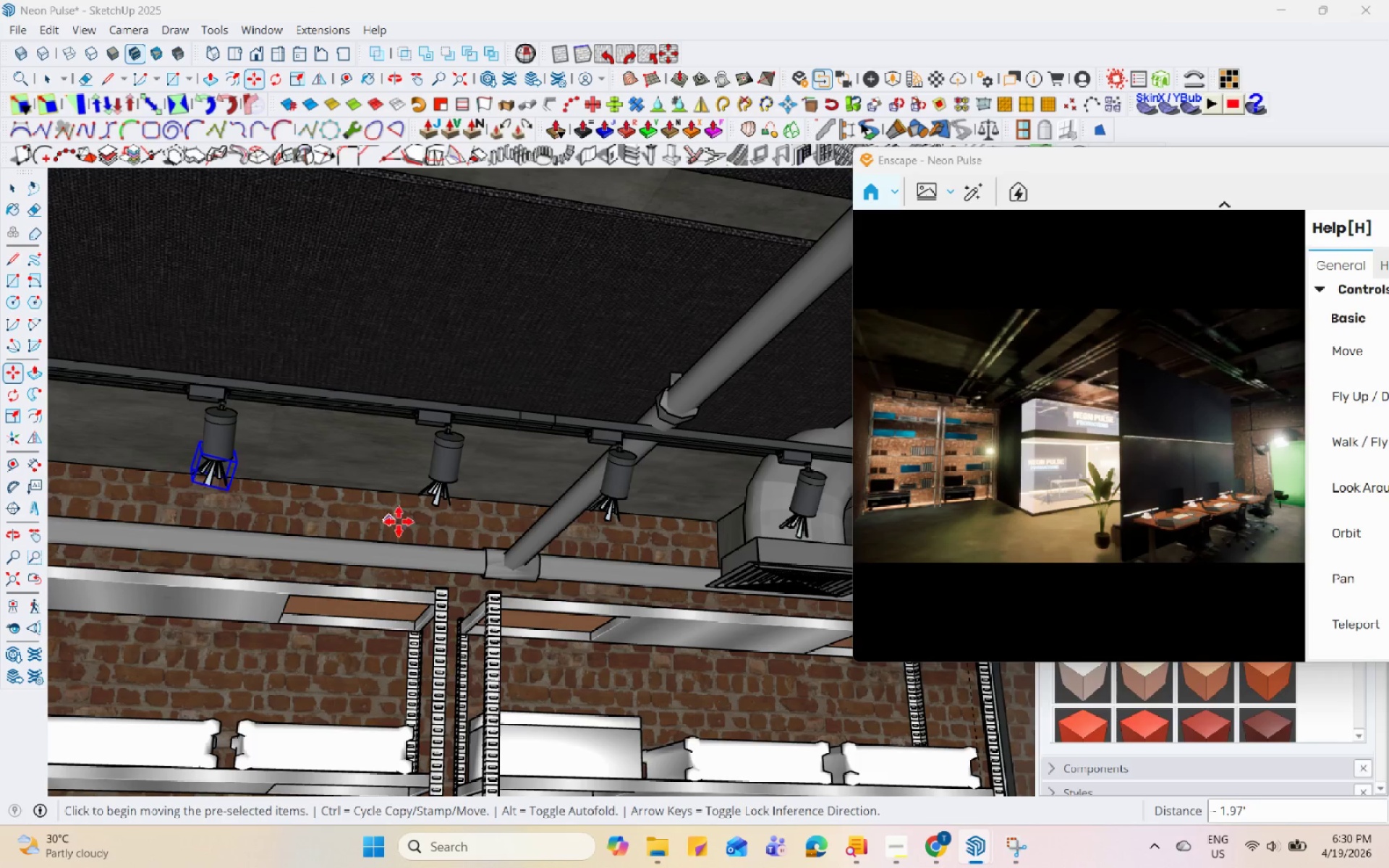 
key(Space)
 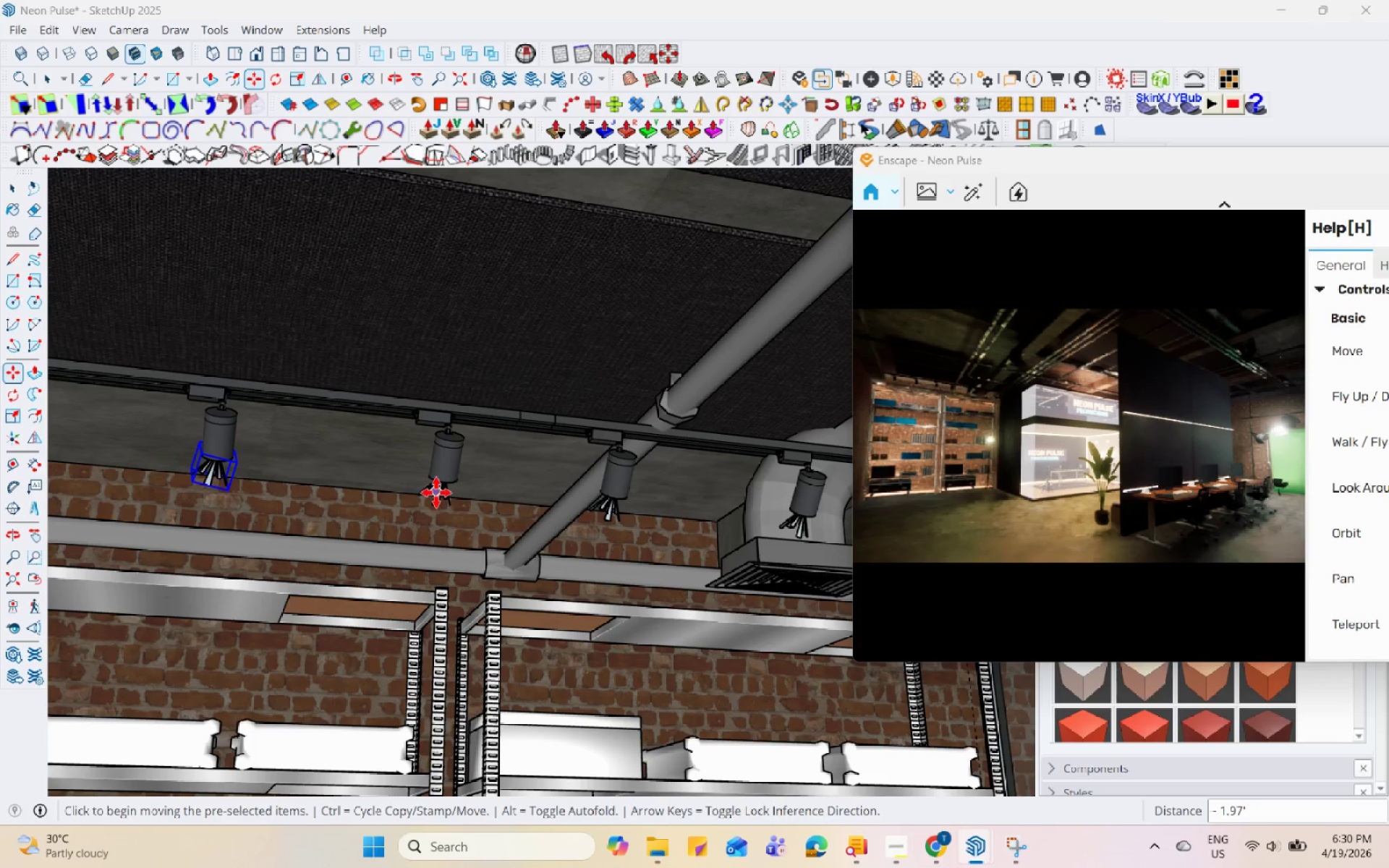 
left_click([436, 493])
 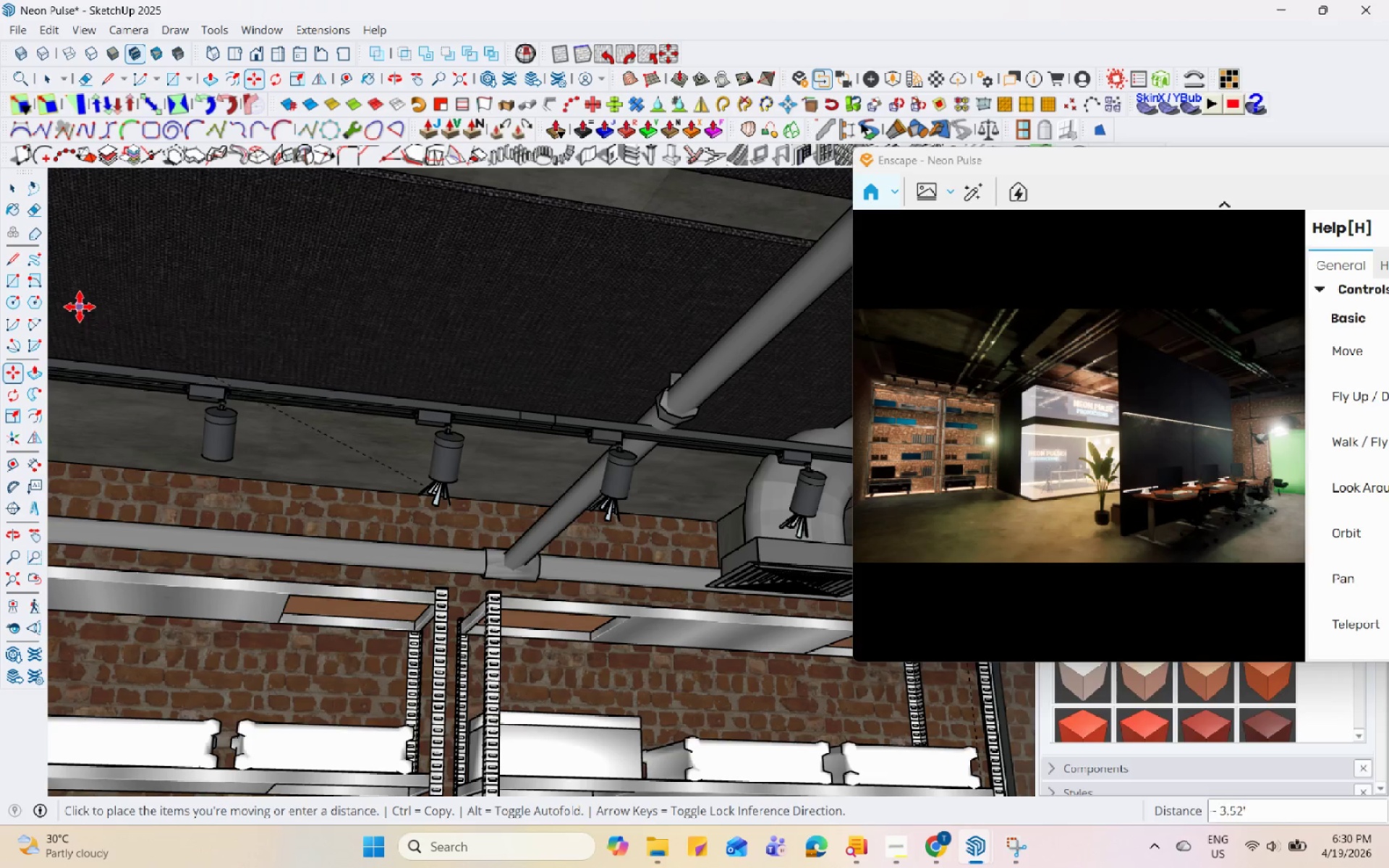 
key(Space)
 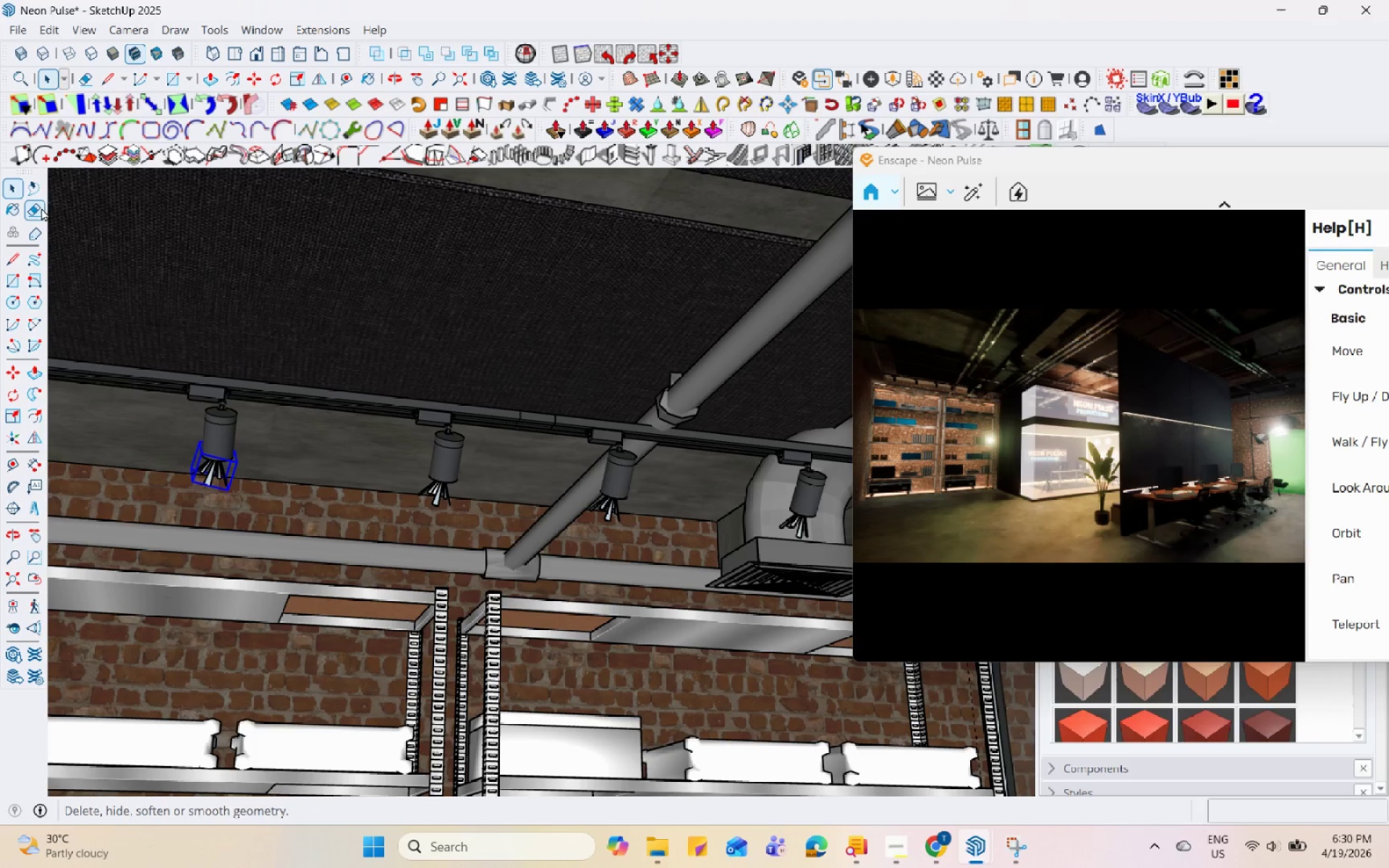 
left_click([22, 192])
 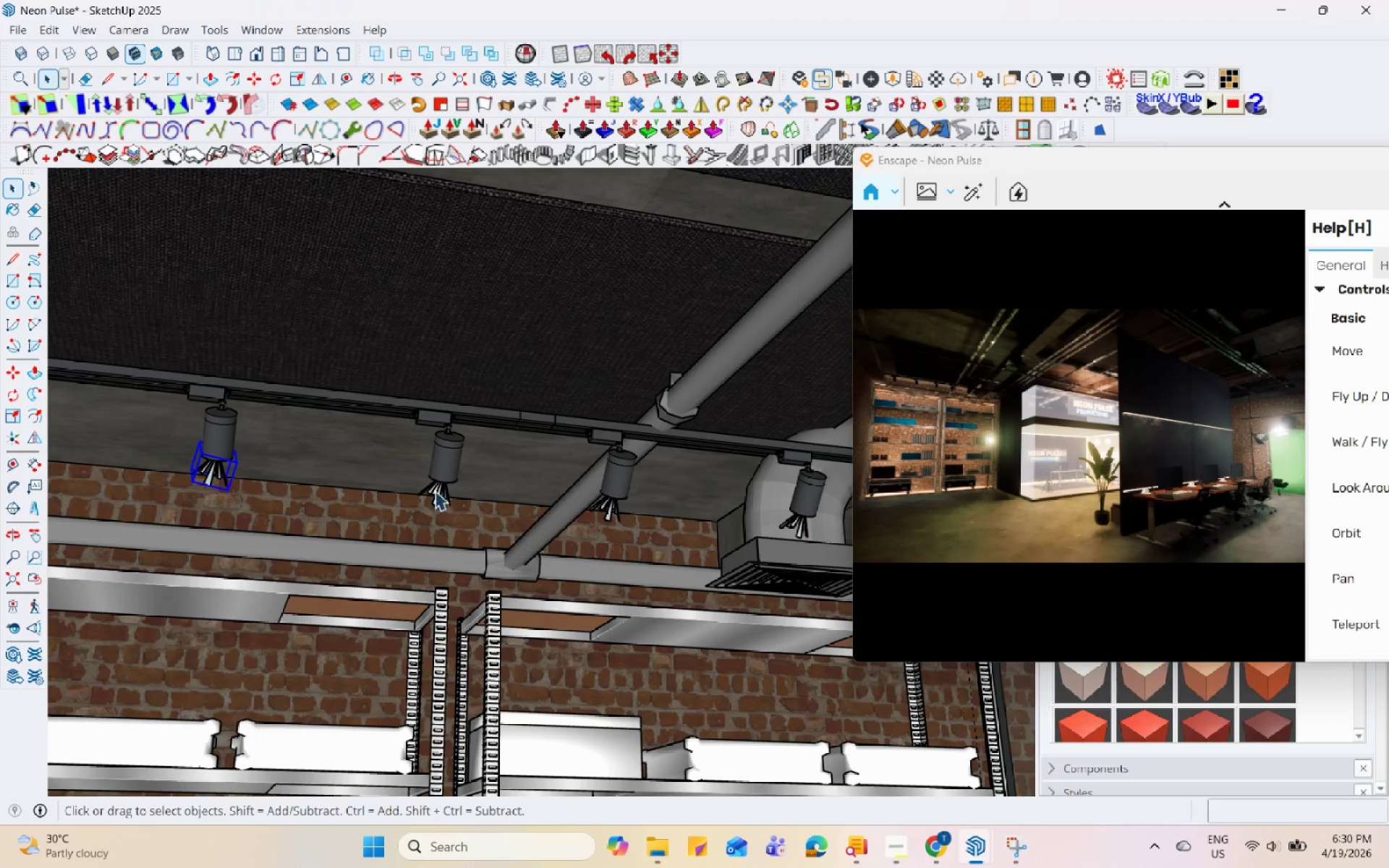 
double_click([442, 490])
 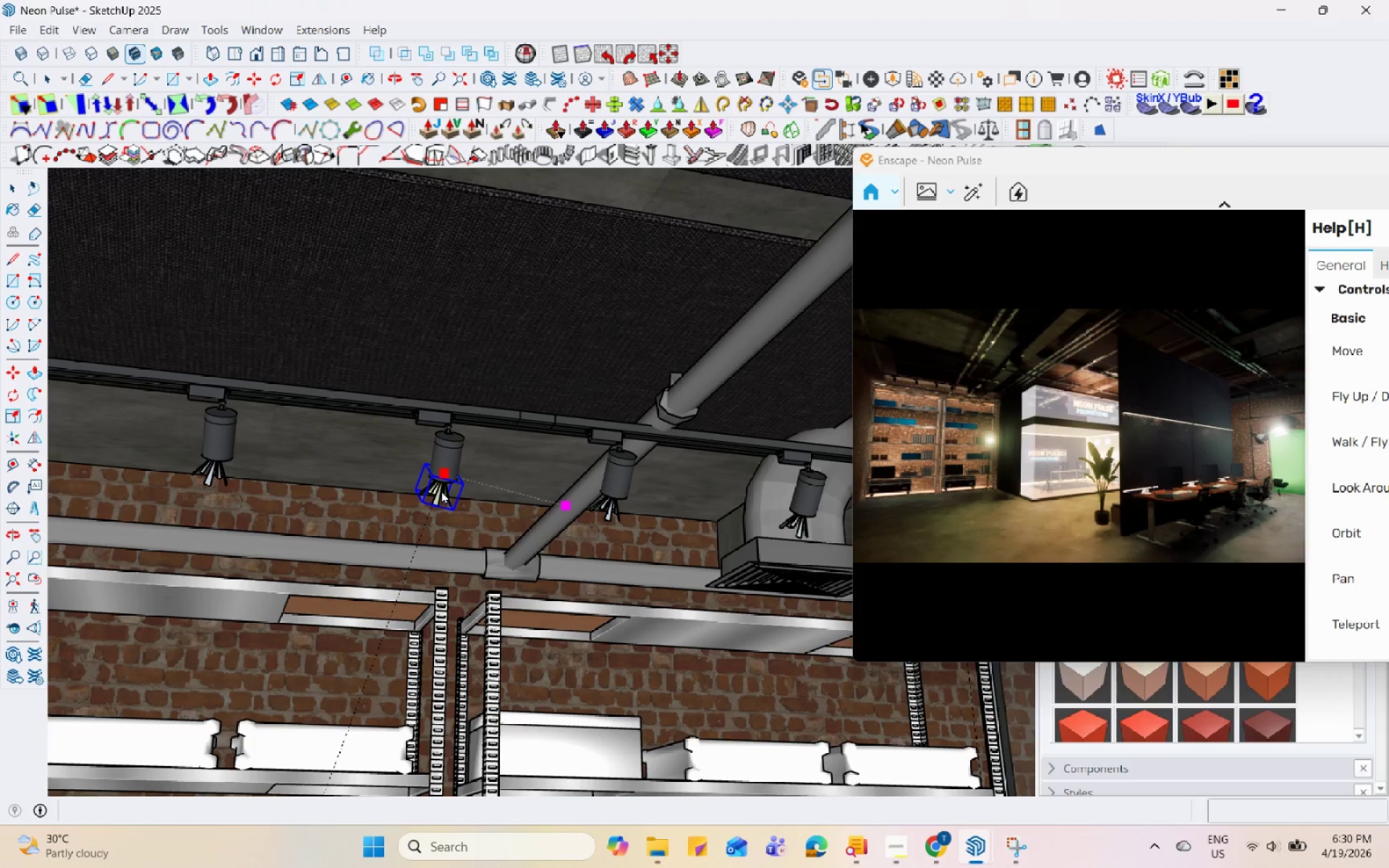 
triple_click([441, 490])
 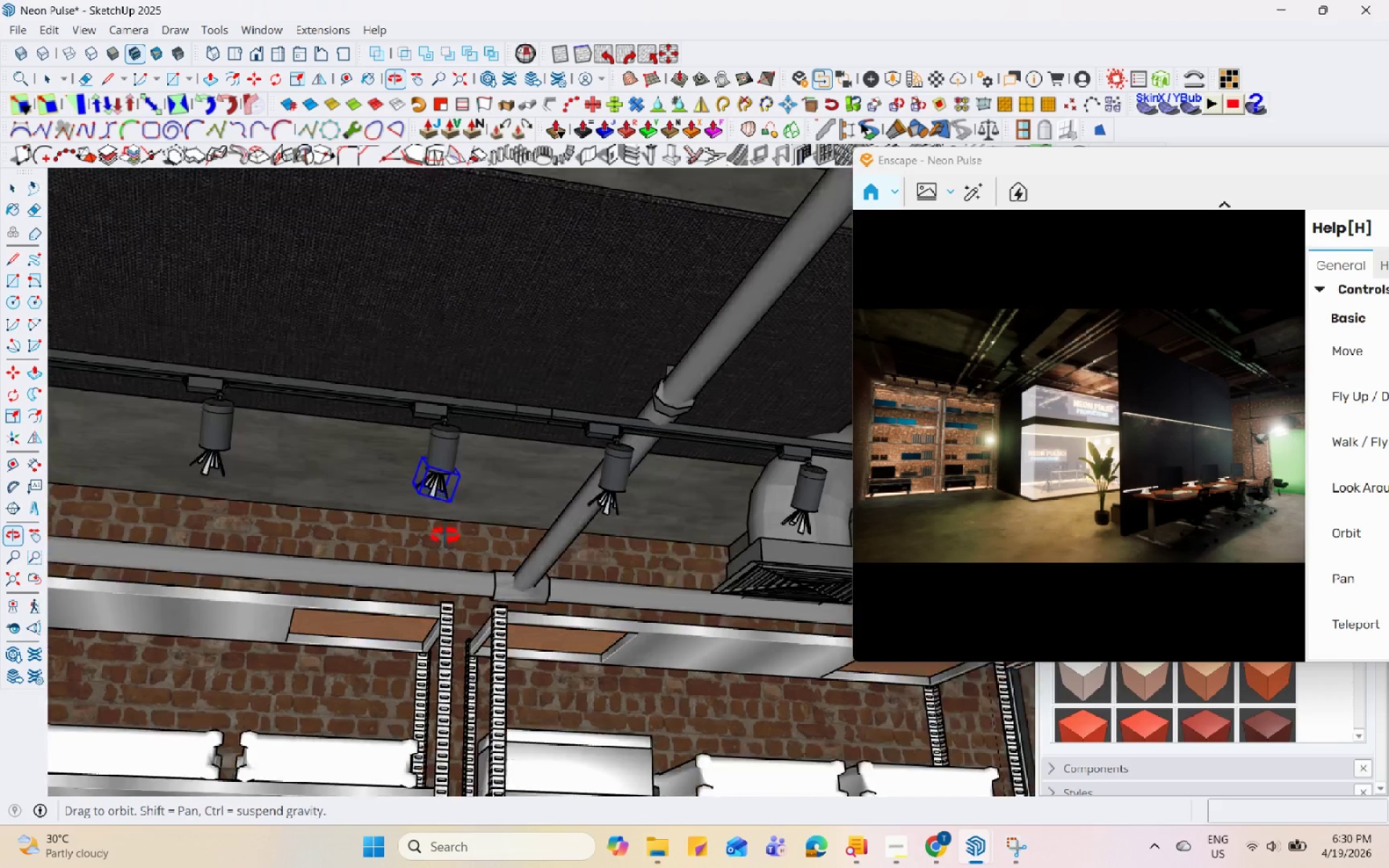 
scroll: coordinate [443, 564], scroll_direction: down, amount: 5.0
 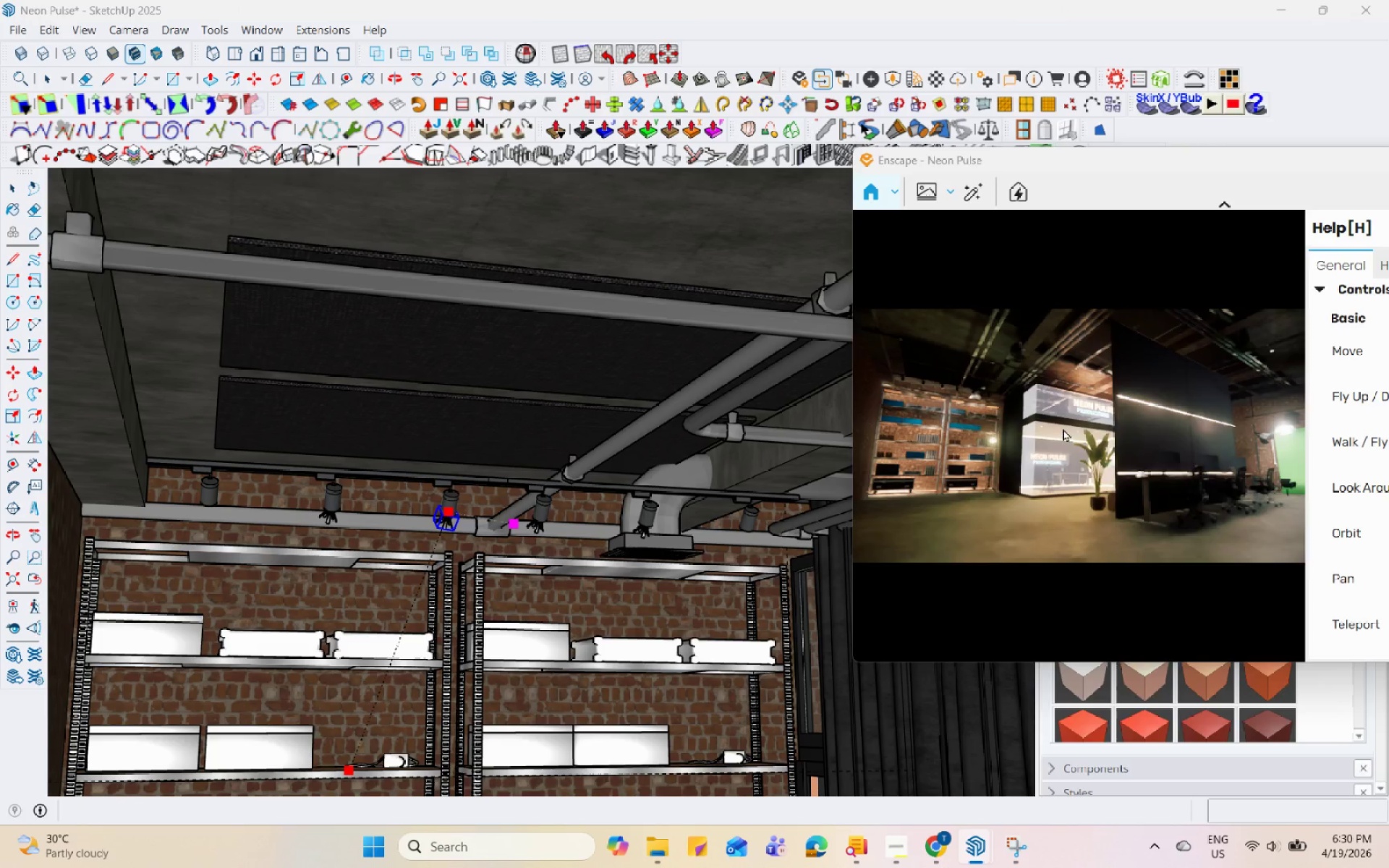 
left_click_drag(start_coordinate=[1058, 490], to_coordinate=[1197, 430])
 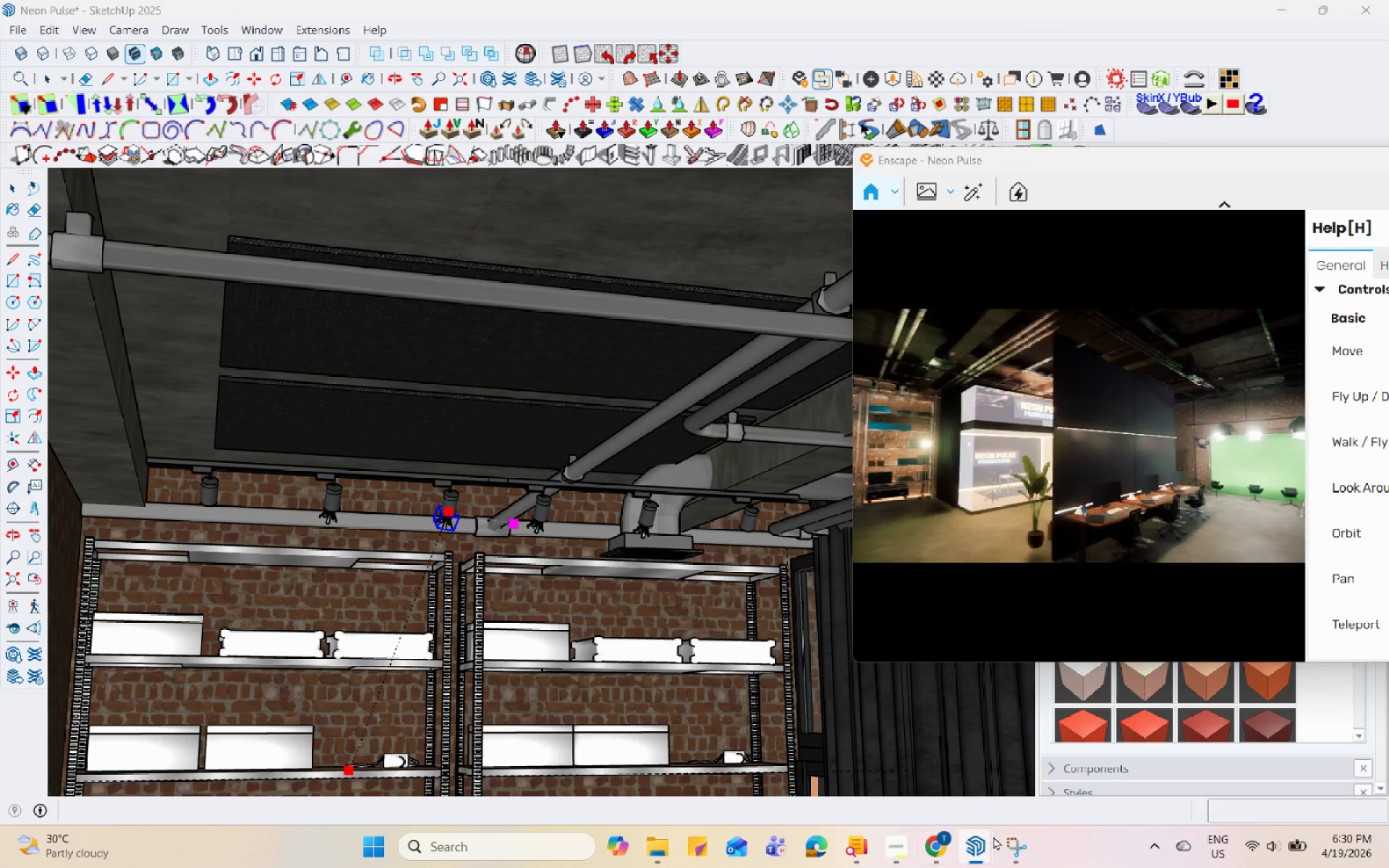 
left_click([997, 838])
 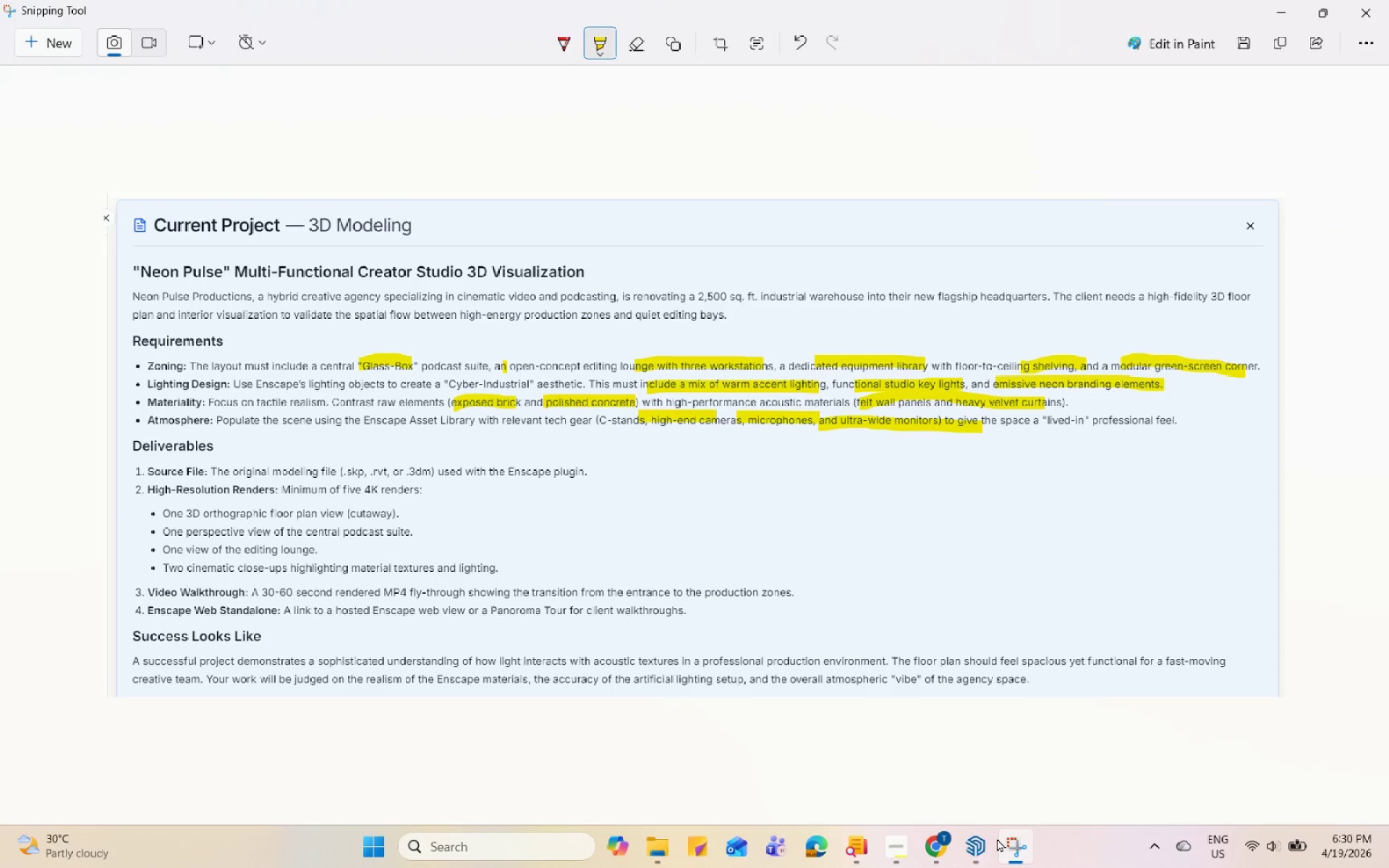 
left_click([997, 838])
 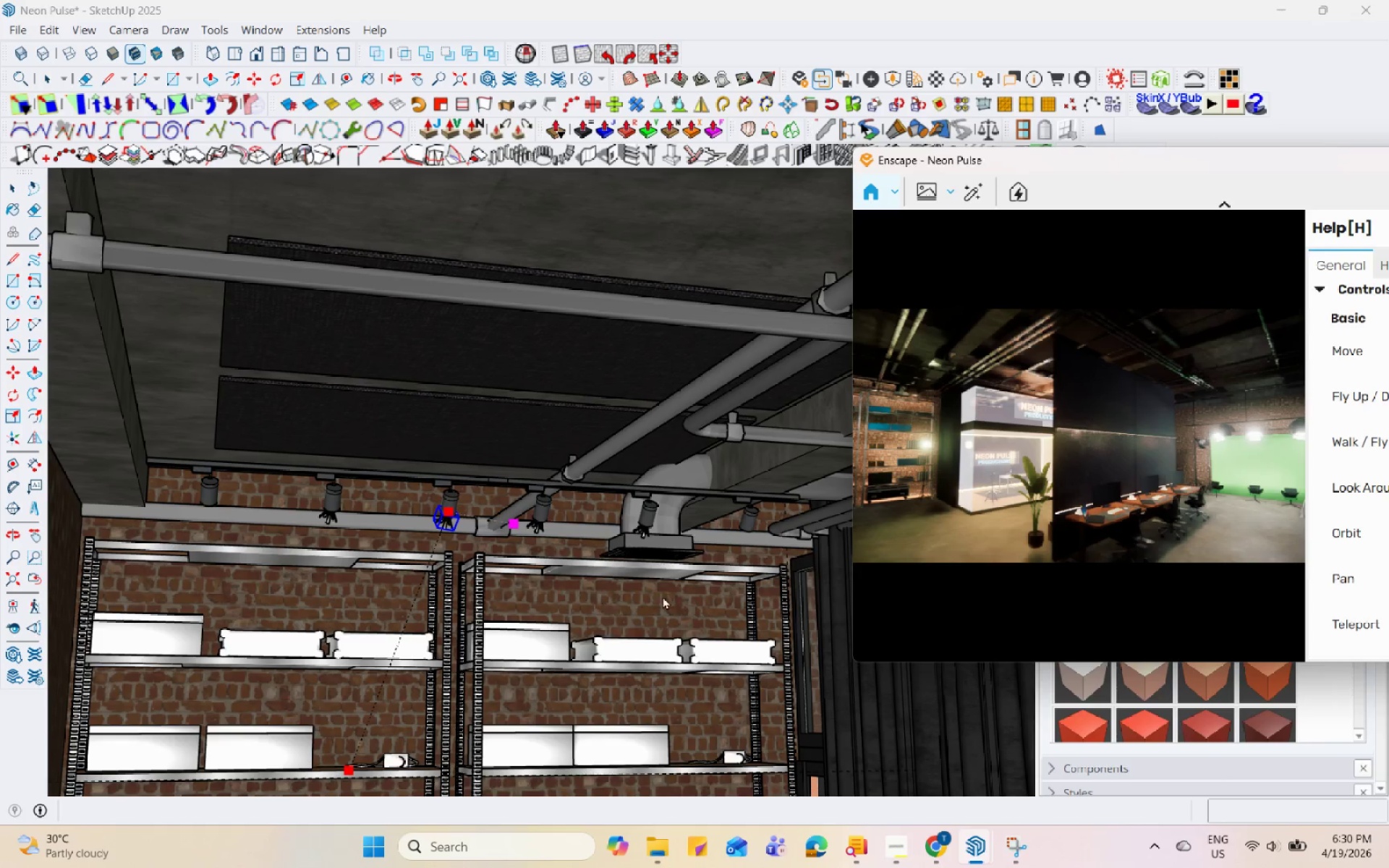 
scroll: coordinate [397, 469], scroll_direction: up, amount: 36.0
 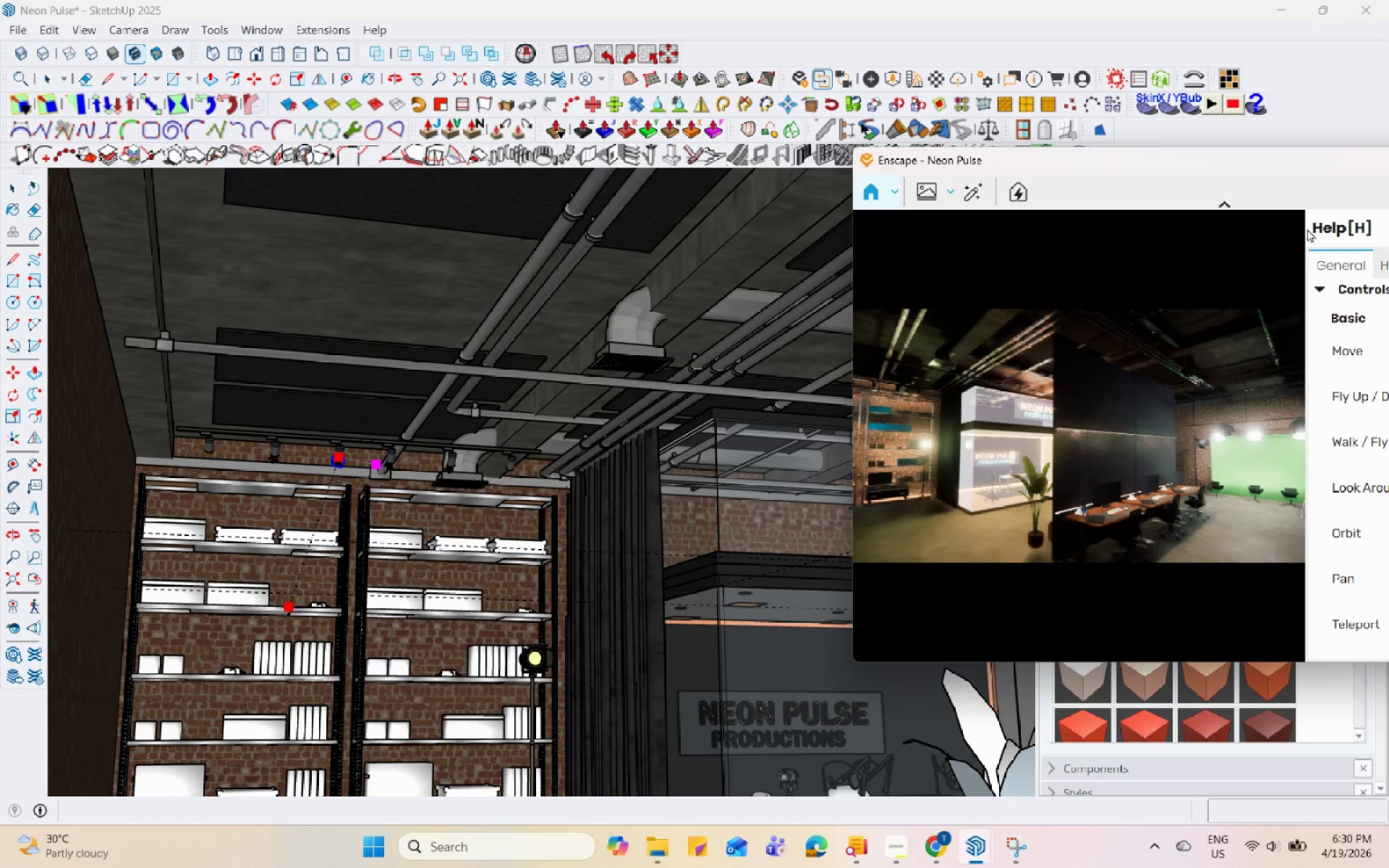 
left_click_drag(start_coordinate=[1275, 171], to_coordinate=[919, 125])
 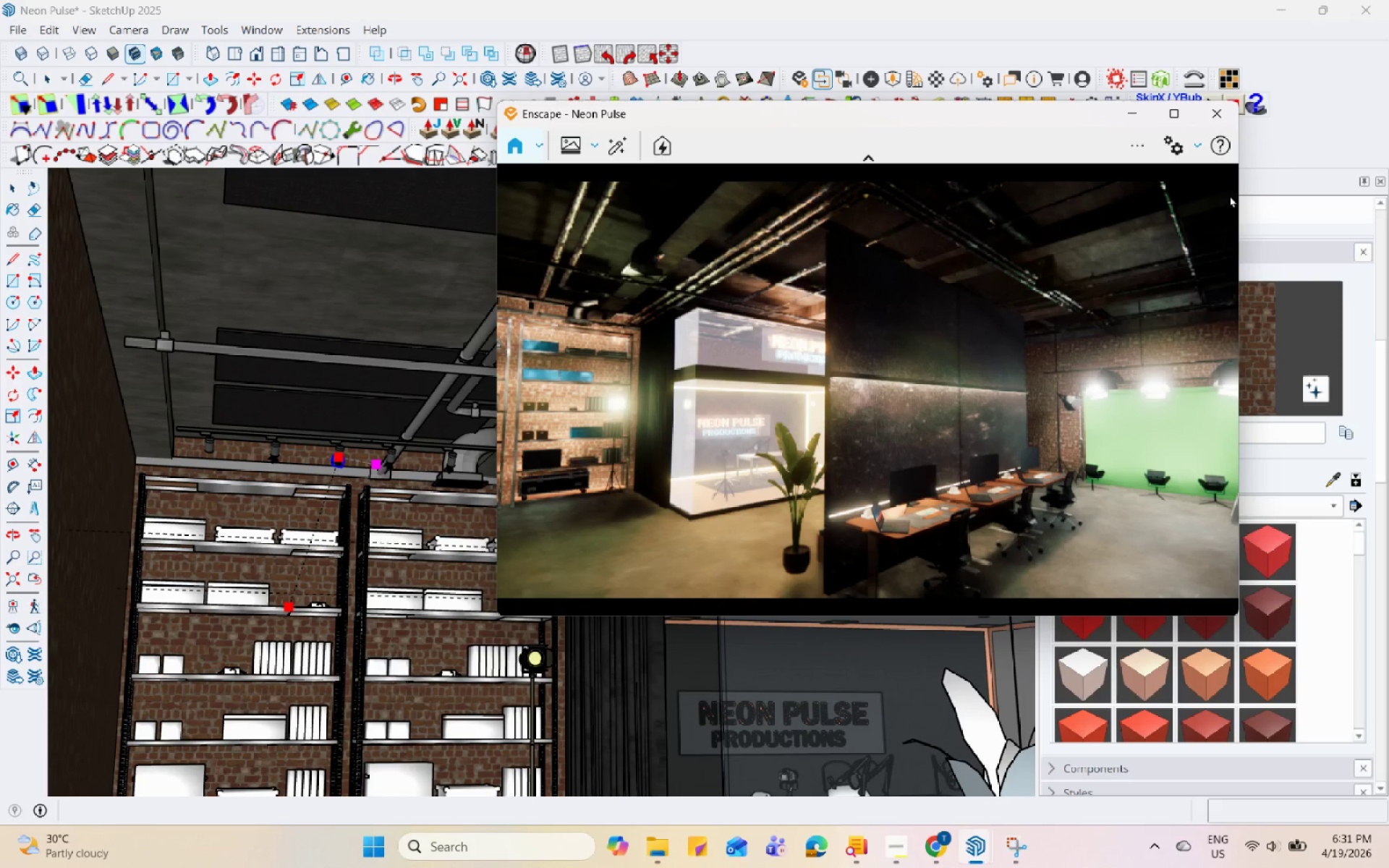 
wait(32.19)
 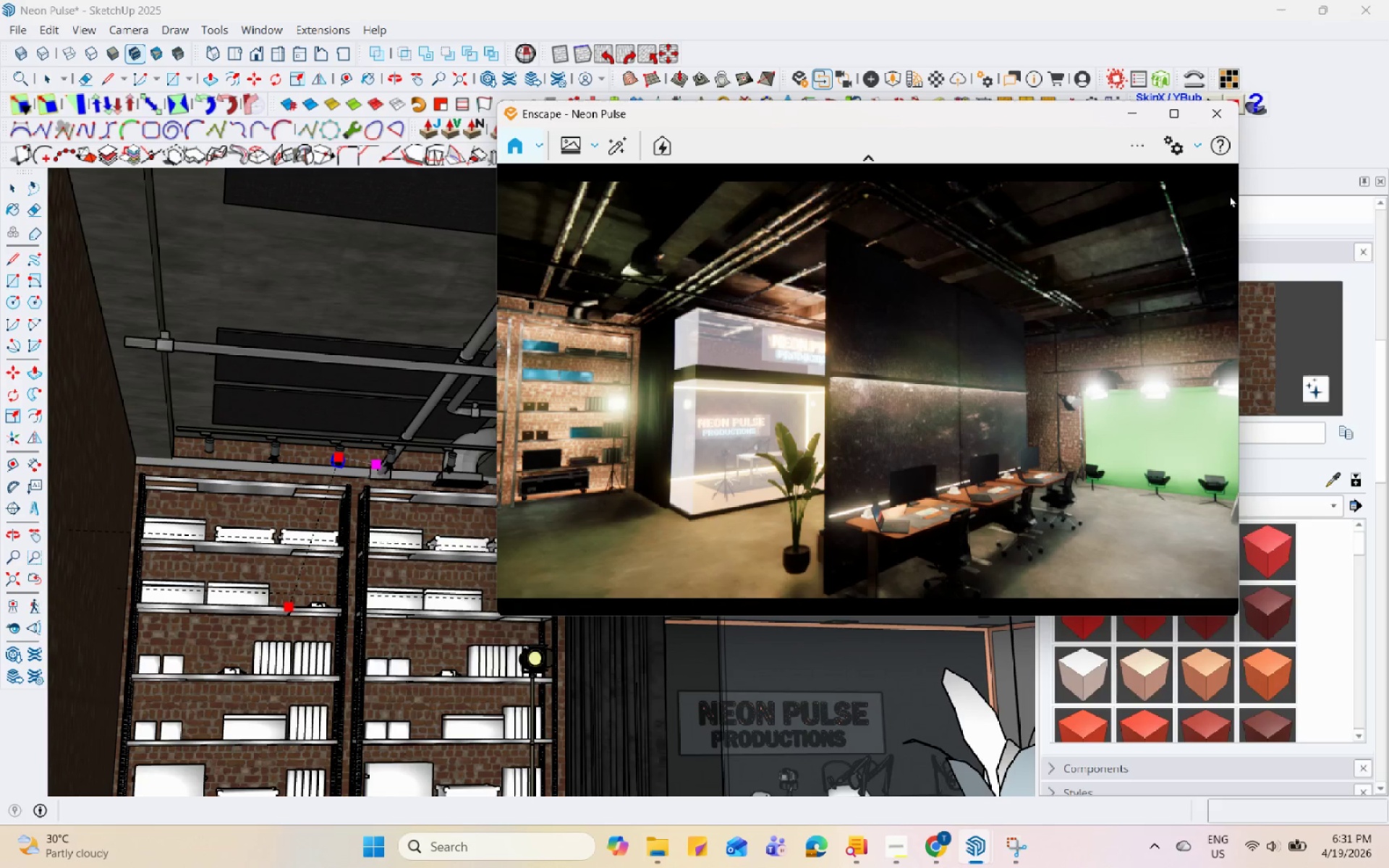 
left_click_drag(start_coordinate=[1035, 110], to_coordinate=[1084, 101])
 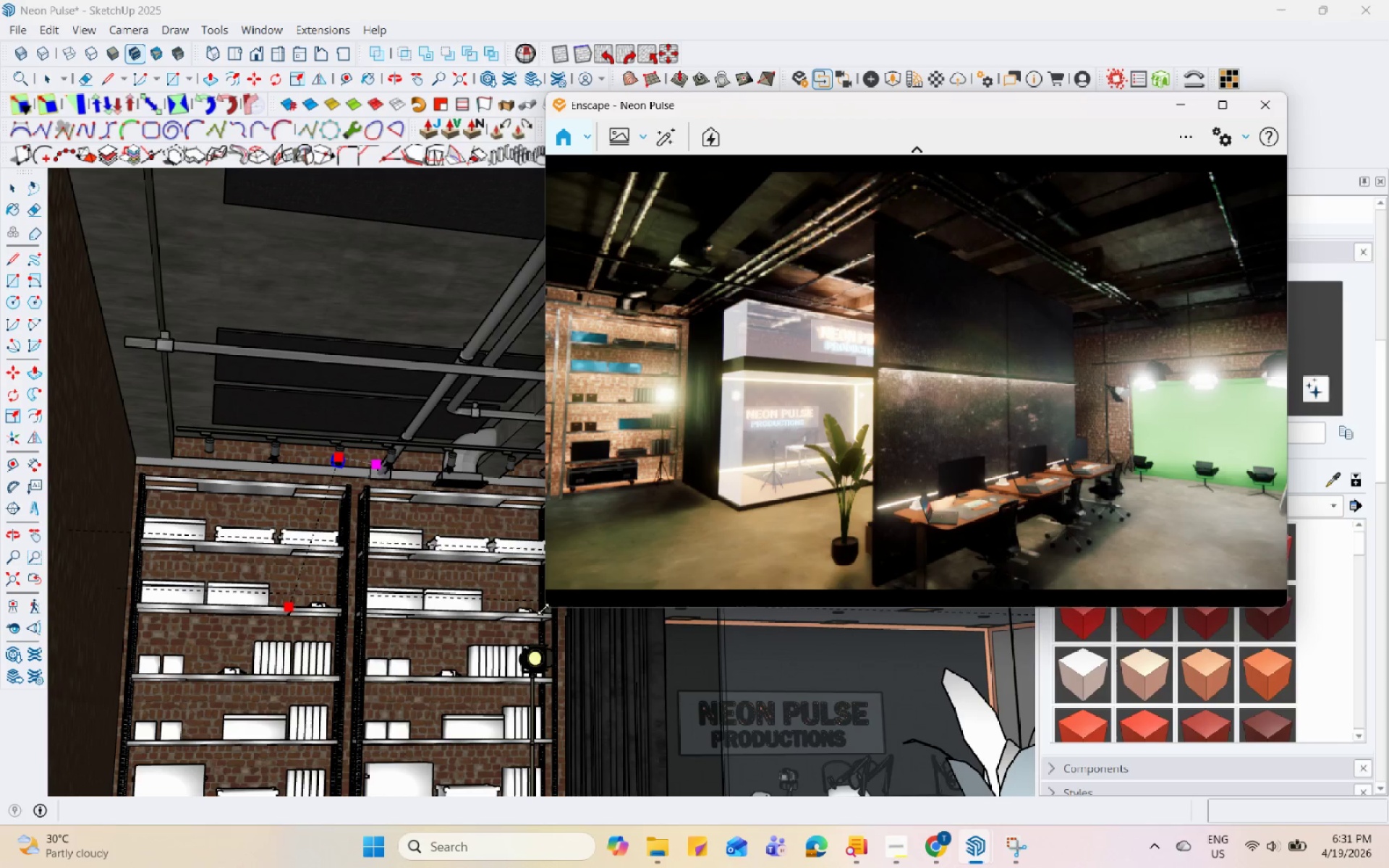 
left_click_drag(start_coordinate=[543, 610], to_coordinate=[746, 519])
 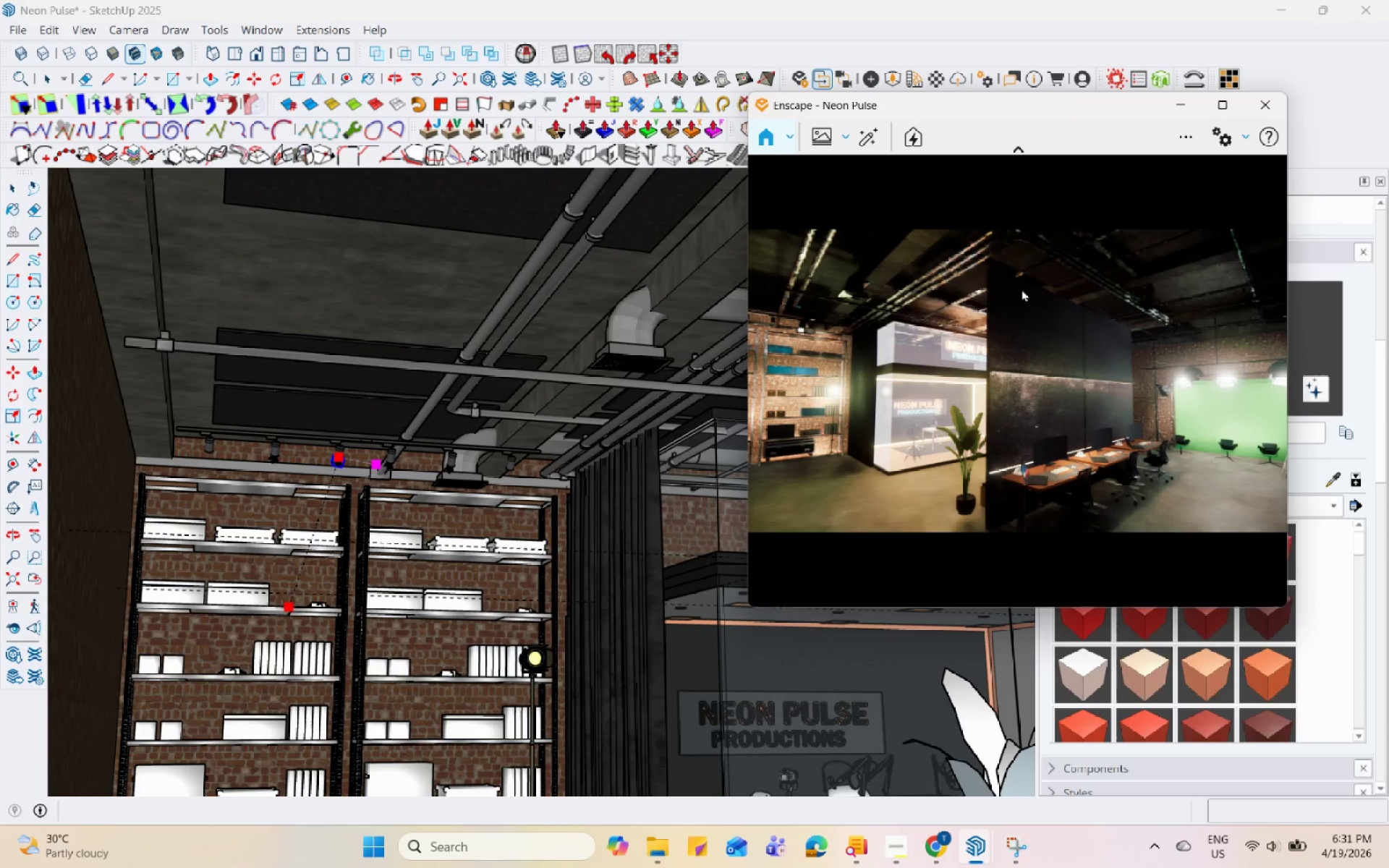 
left_click_drag(start_coordinate=[990, 362], to_coordinate=[1014, 400])
 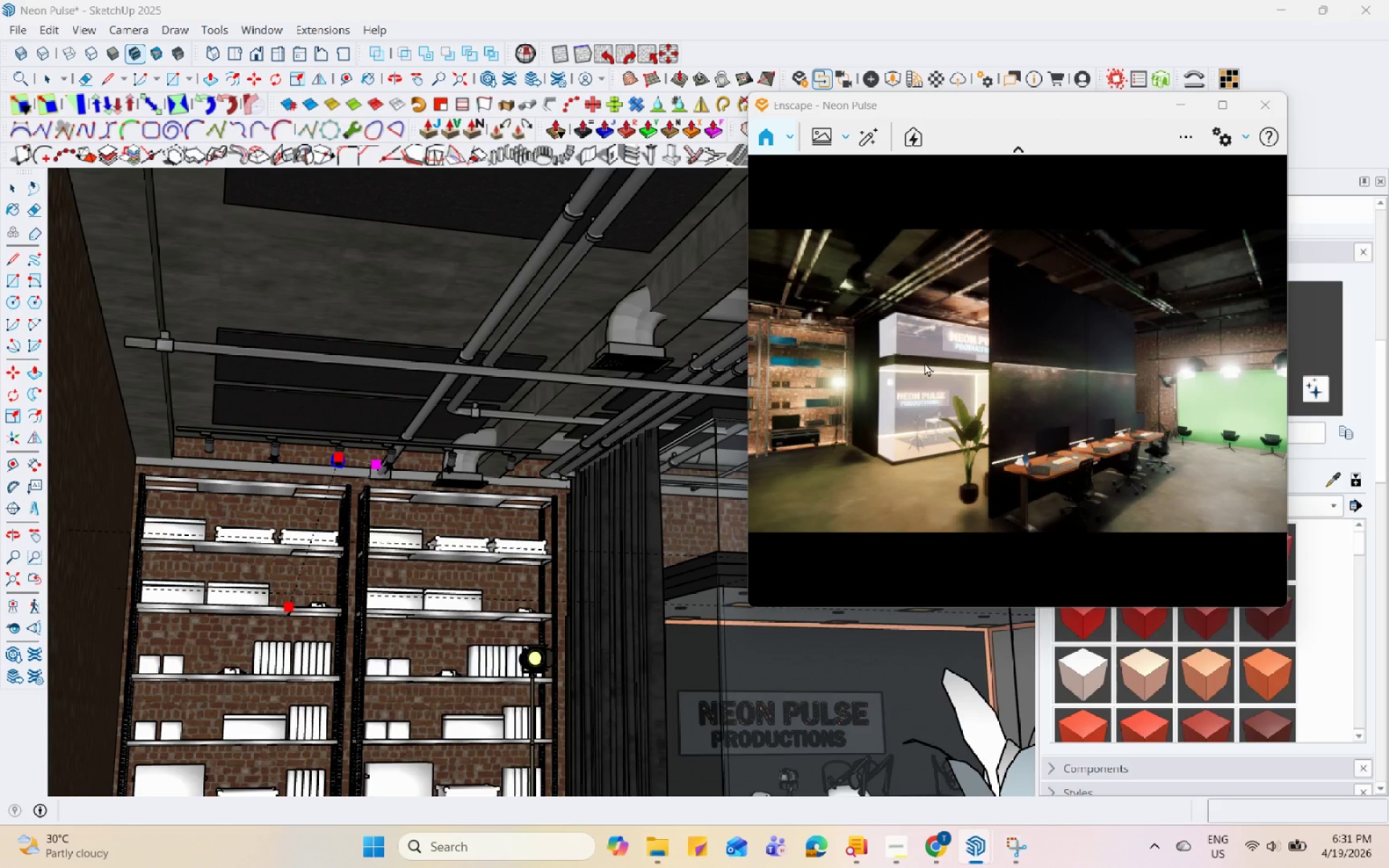 
scroll: coordinate [963, 393], scroll_direction: down, amount: 4.0
 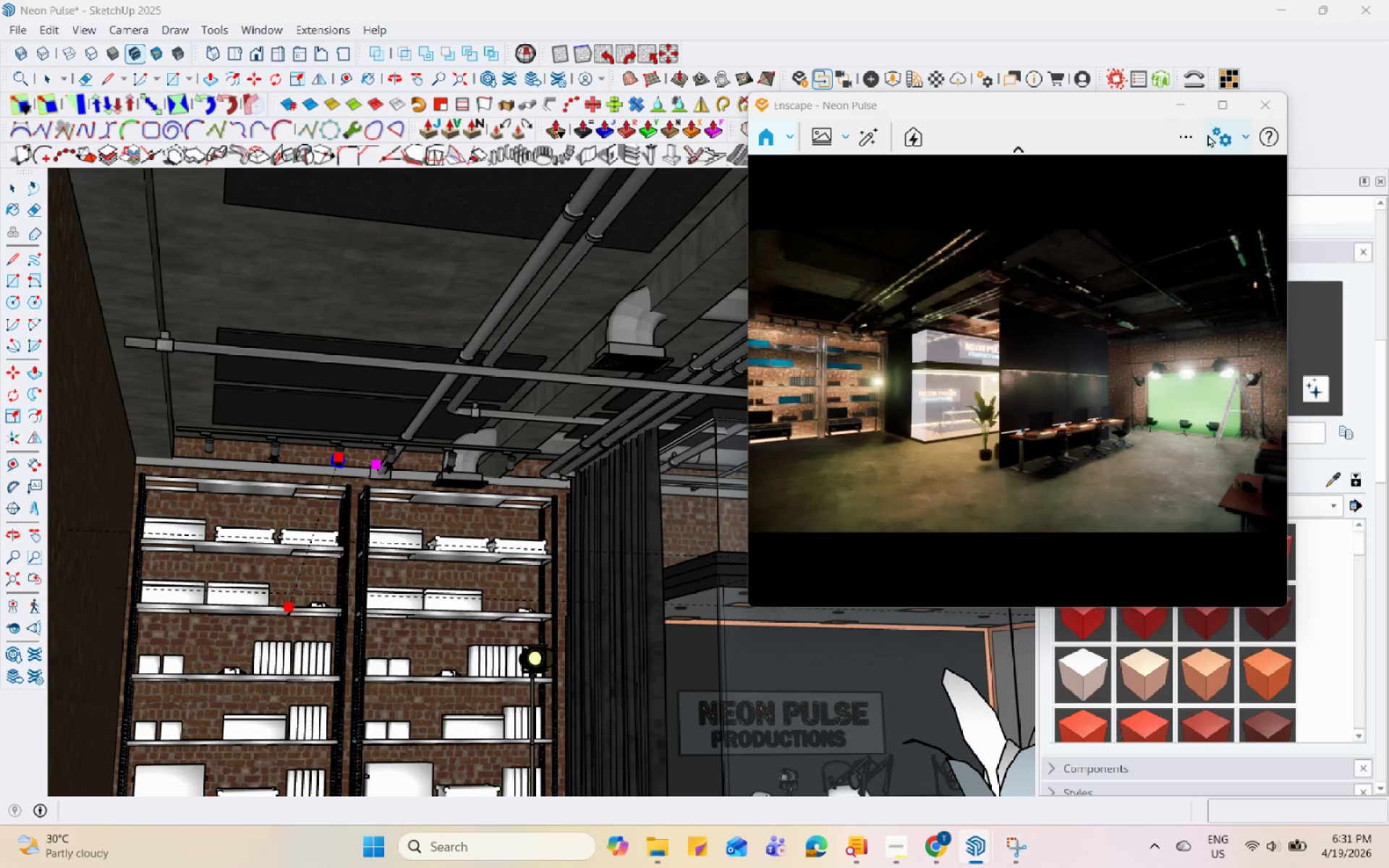 
double_click([1202, 181])
 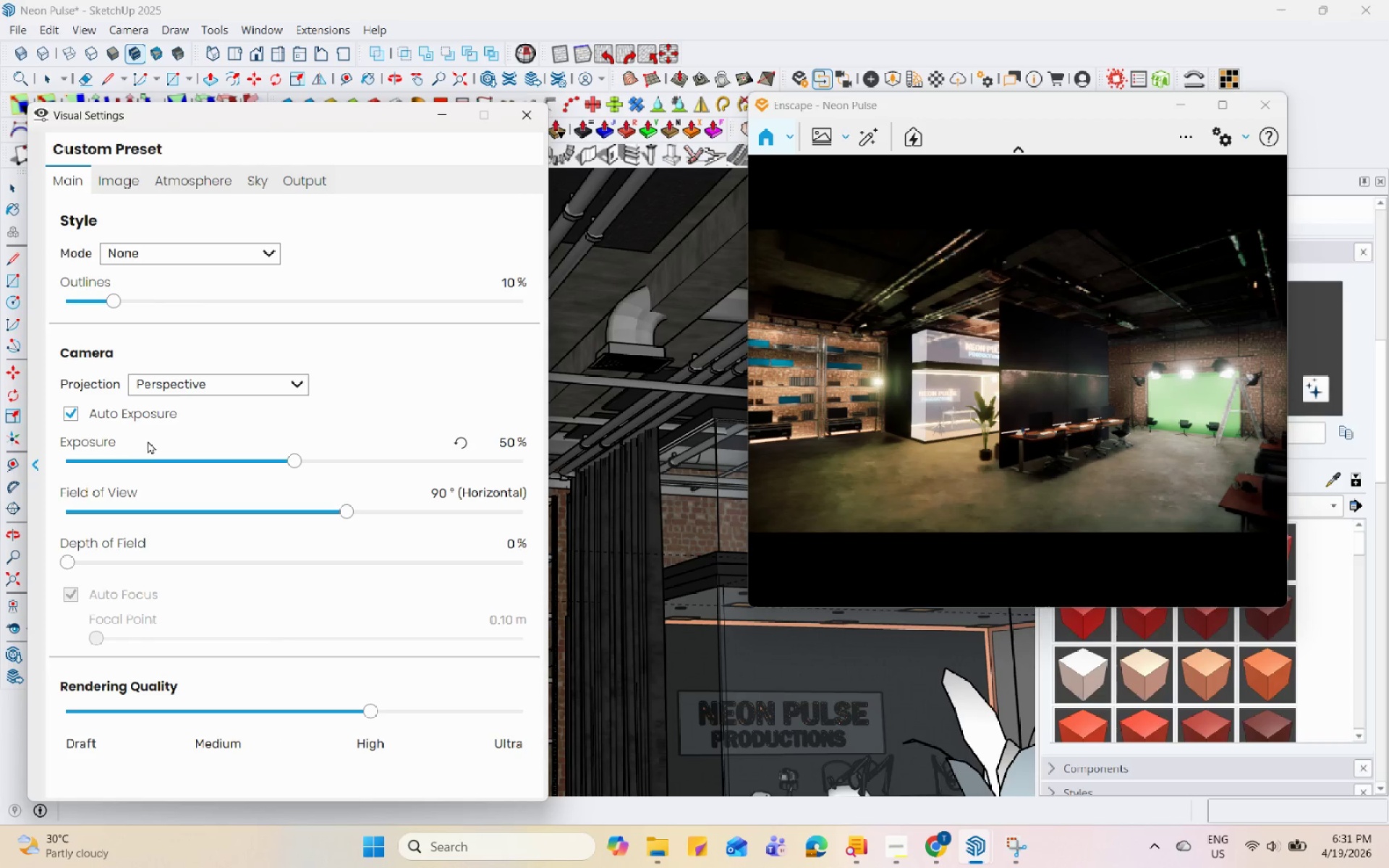 
left_click([69, 414])
 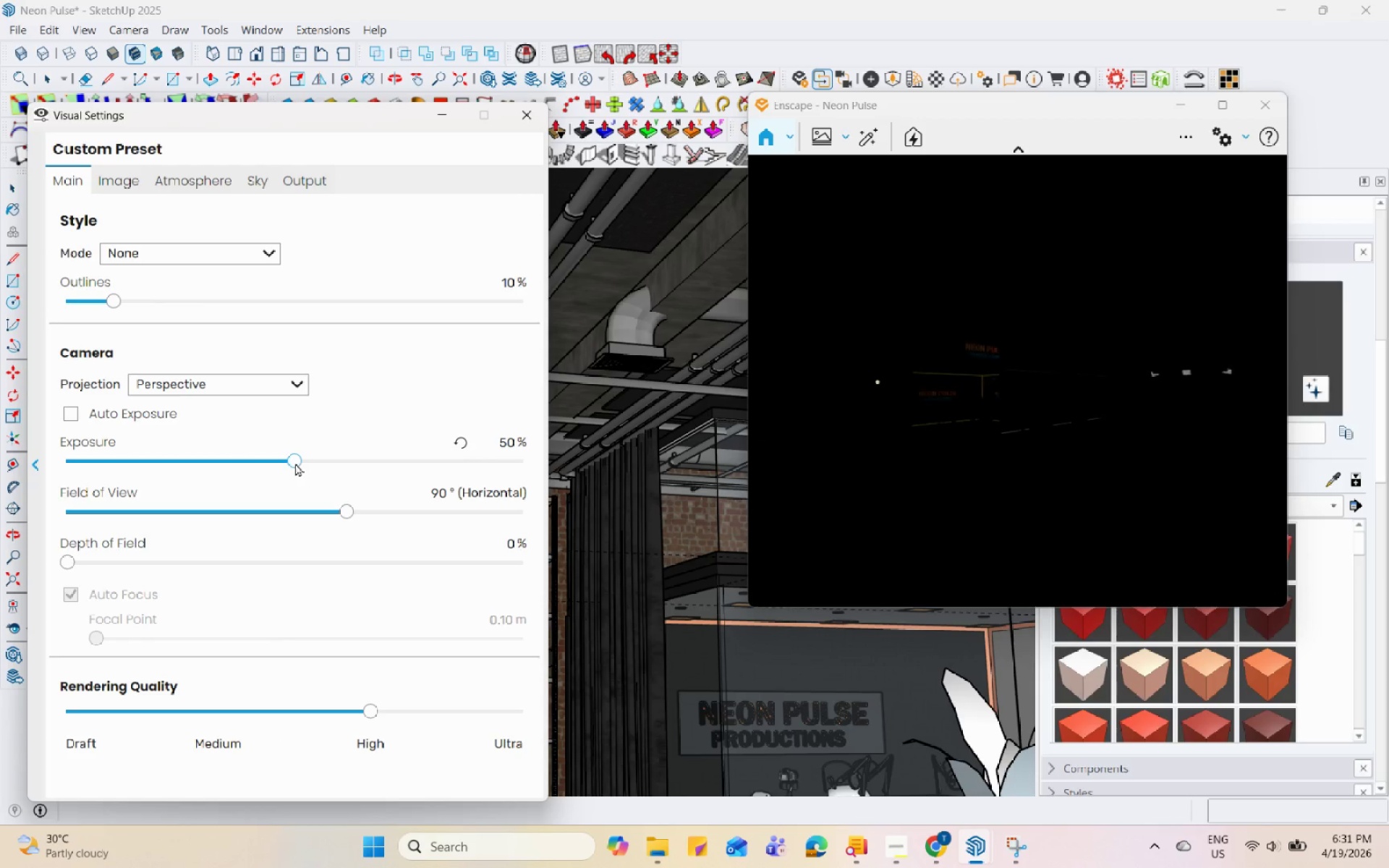 
left_click_drag(start_coordinate=[295, 463], to_coordinate=[541, 470])
 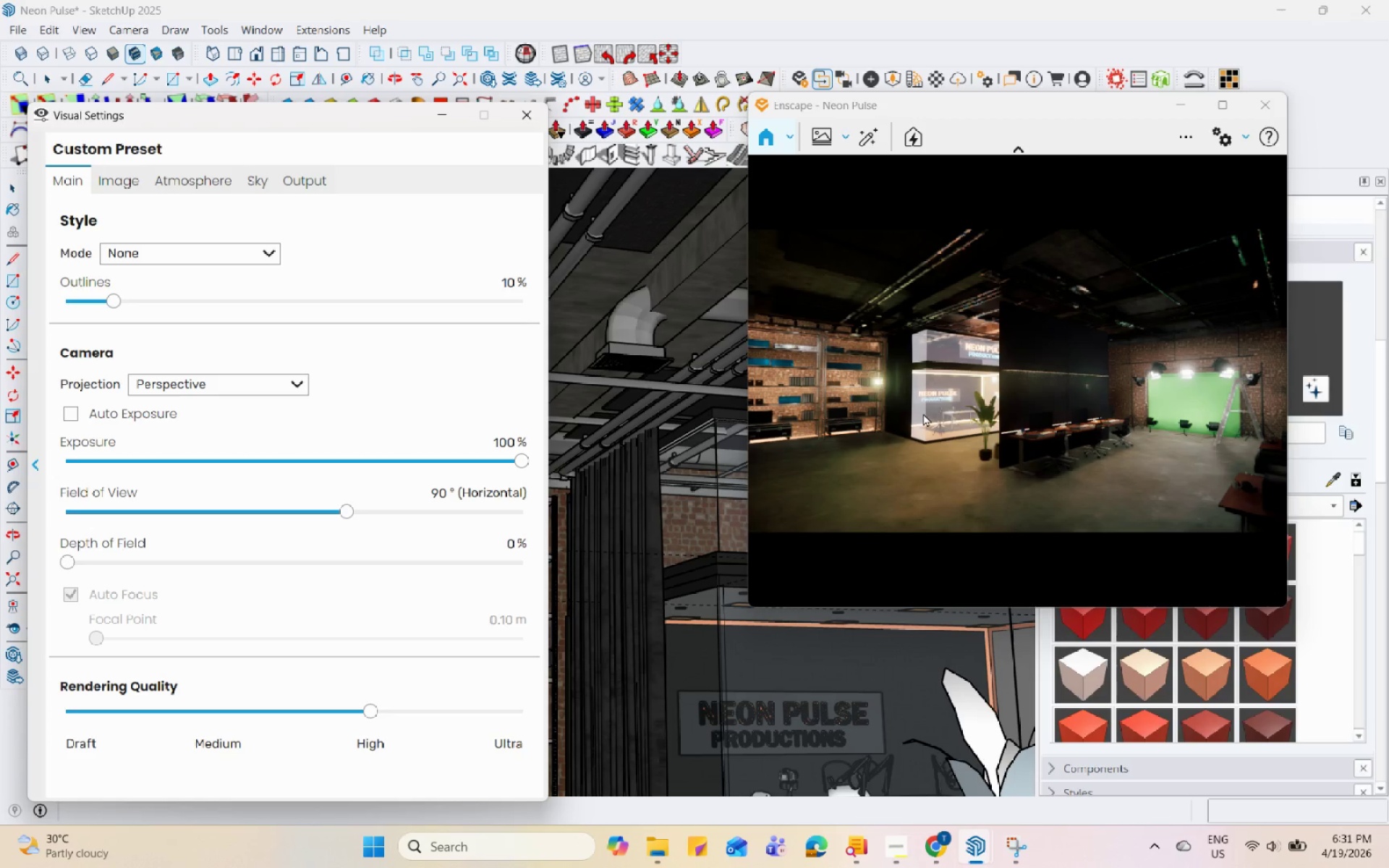 
left_click_drag(start_coordinate=[923, 413], to_coordinate=[1027, 389])
 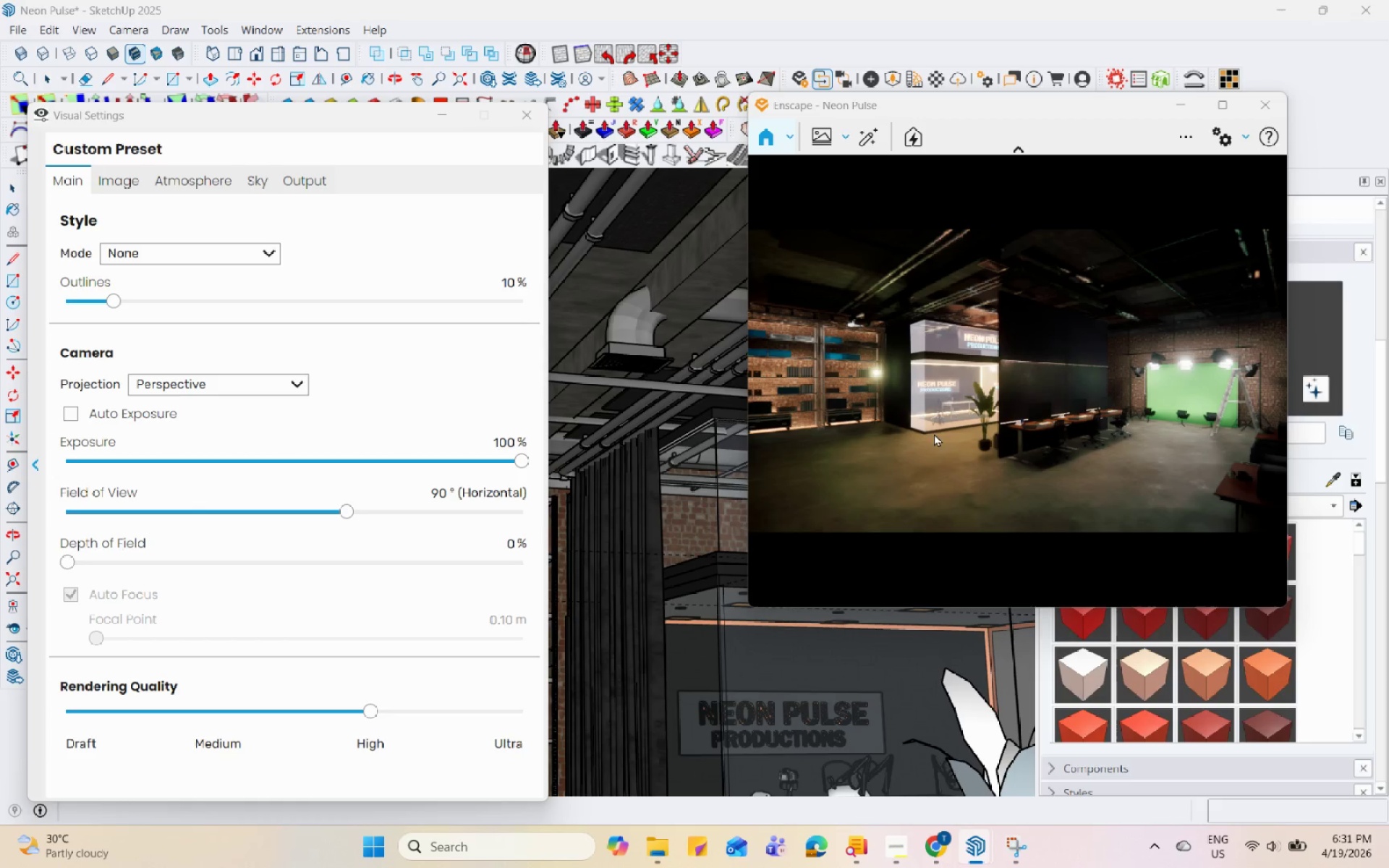 
wait(7.91)
 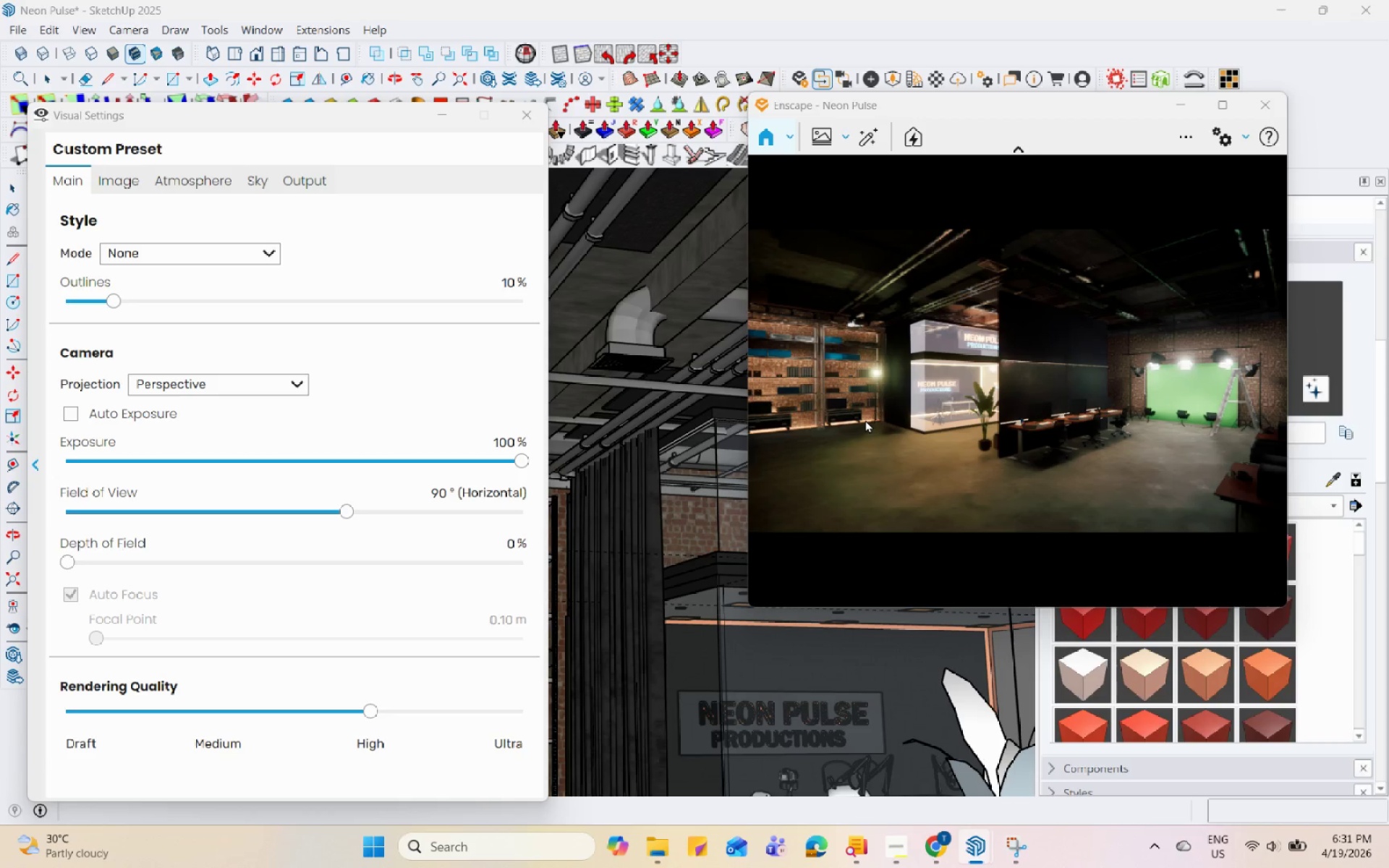 
left_click([448, 114])
 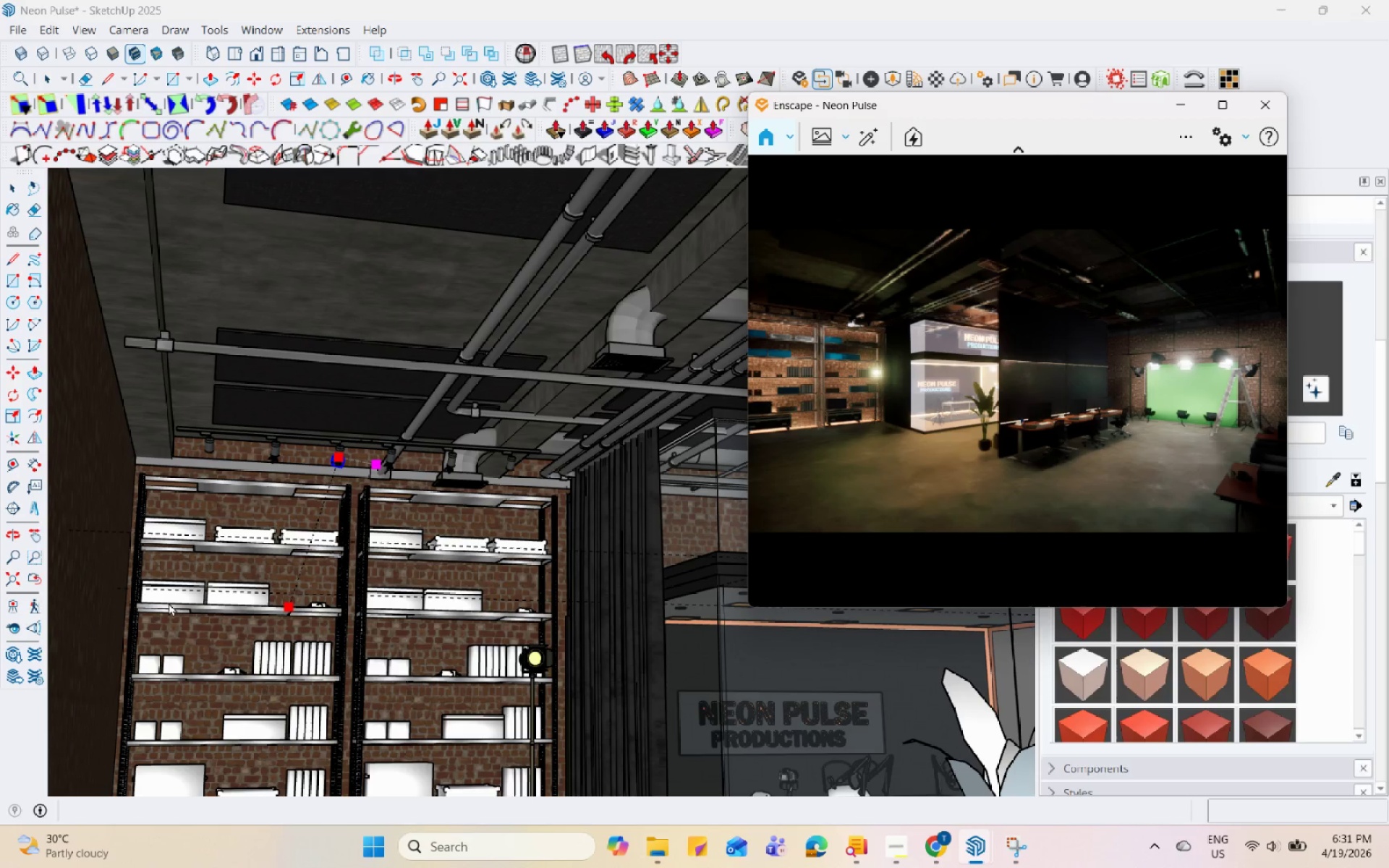 
left_click([12, 628])
 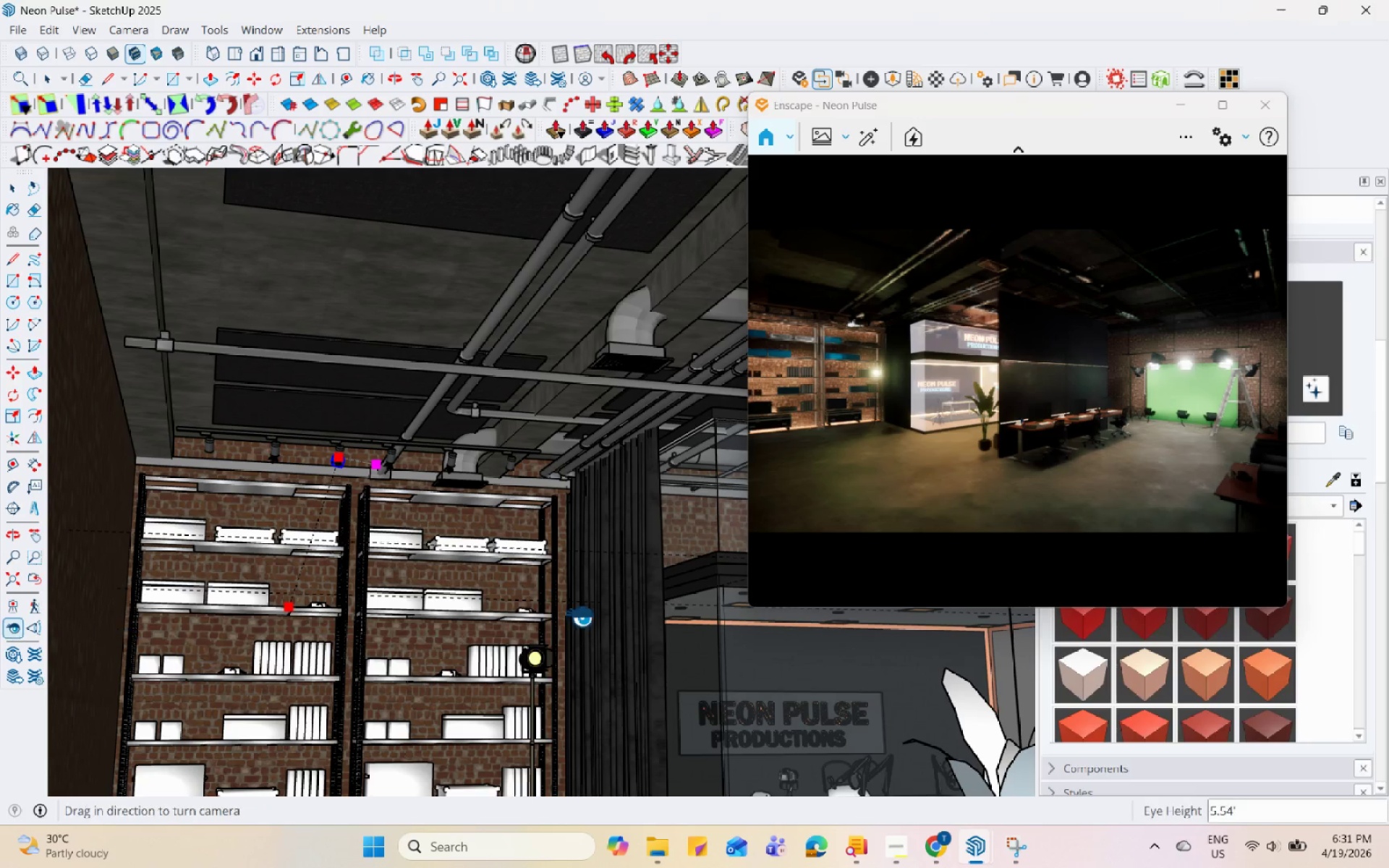 
left_click_drag(start_coordinate=[664, 597], to_coordinate=[765, 786])
 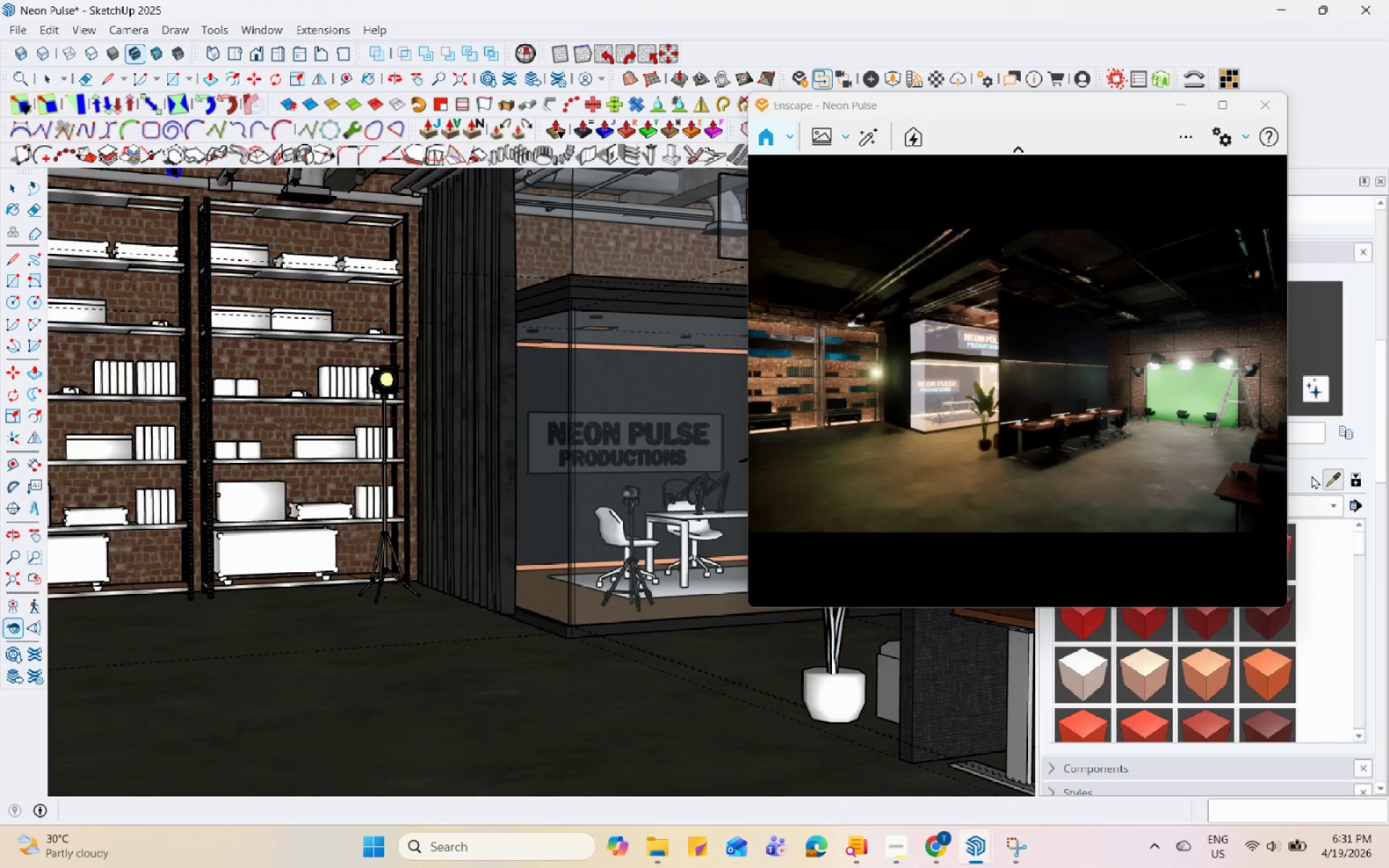 
double_click([595, 692])
 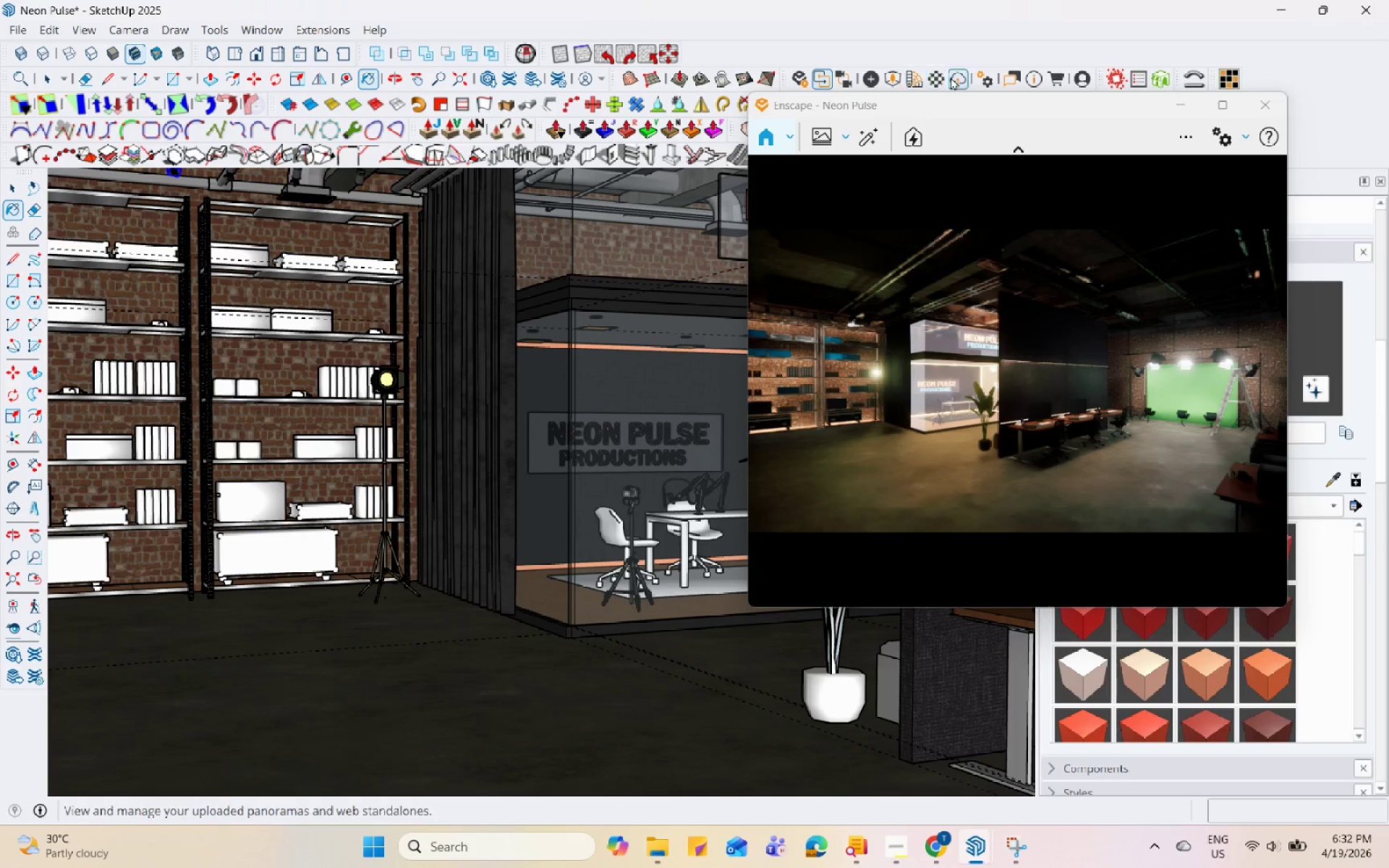 
left_click([939, 81])
 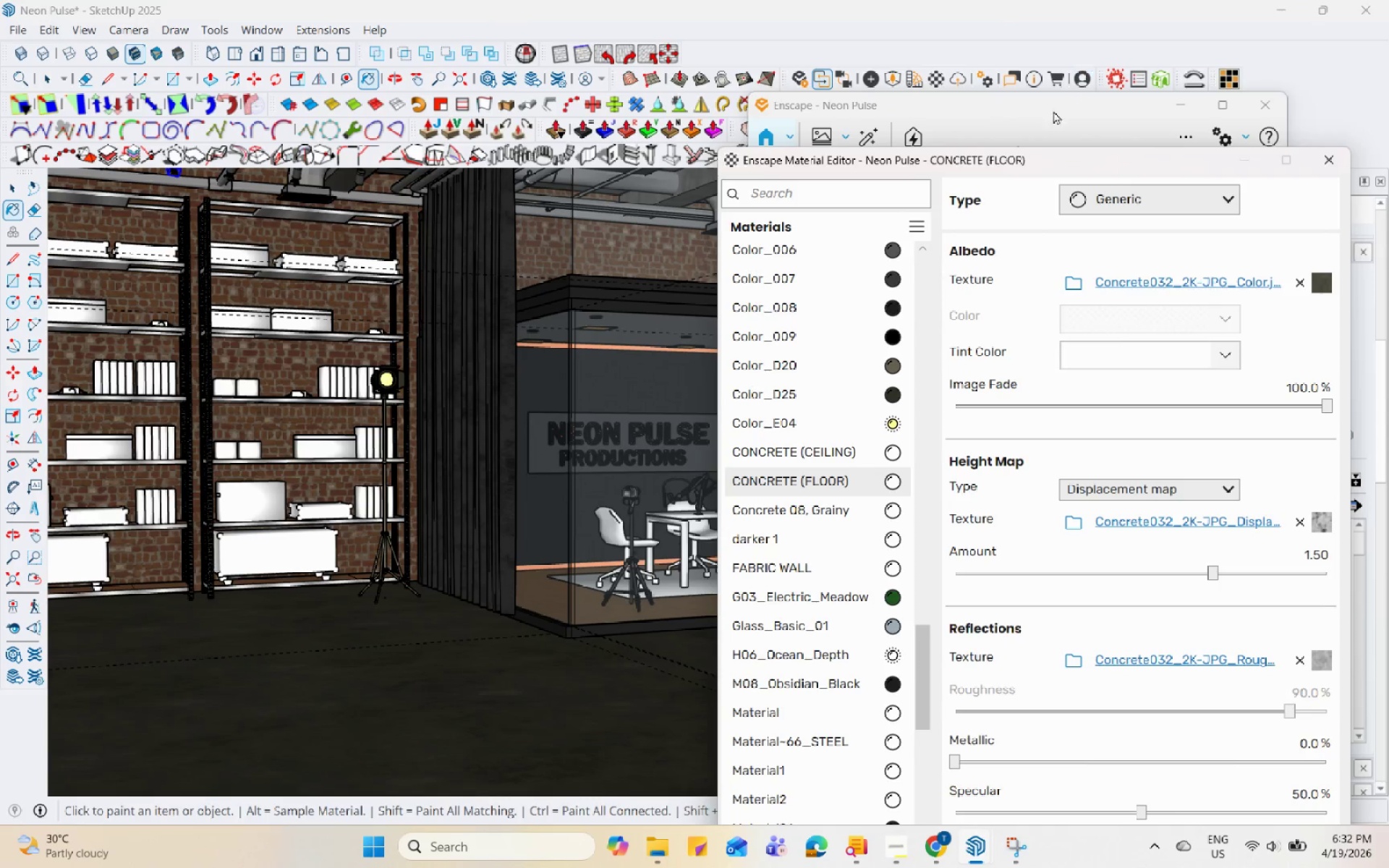 
left_click_drag(start_coordinate=[1045, 160], to_coordinate=[341, 50])
 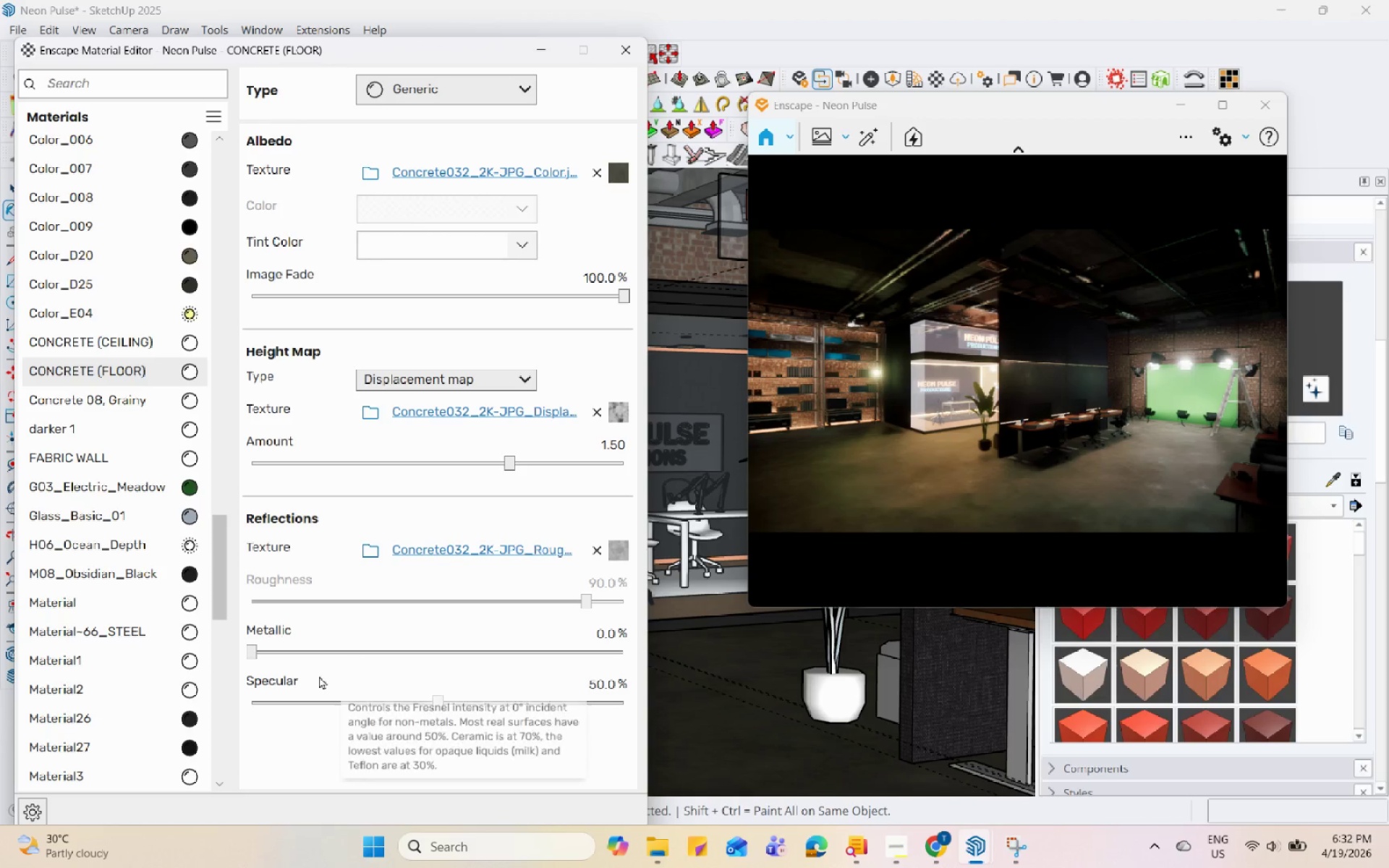 
left_click_drag(start_coordinate=[252, 652], to_coordinate=[276, 655])
 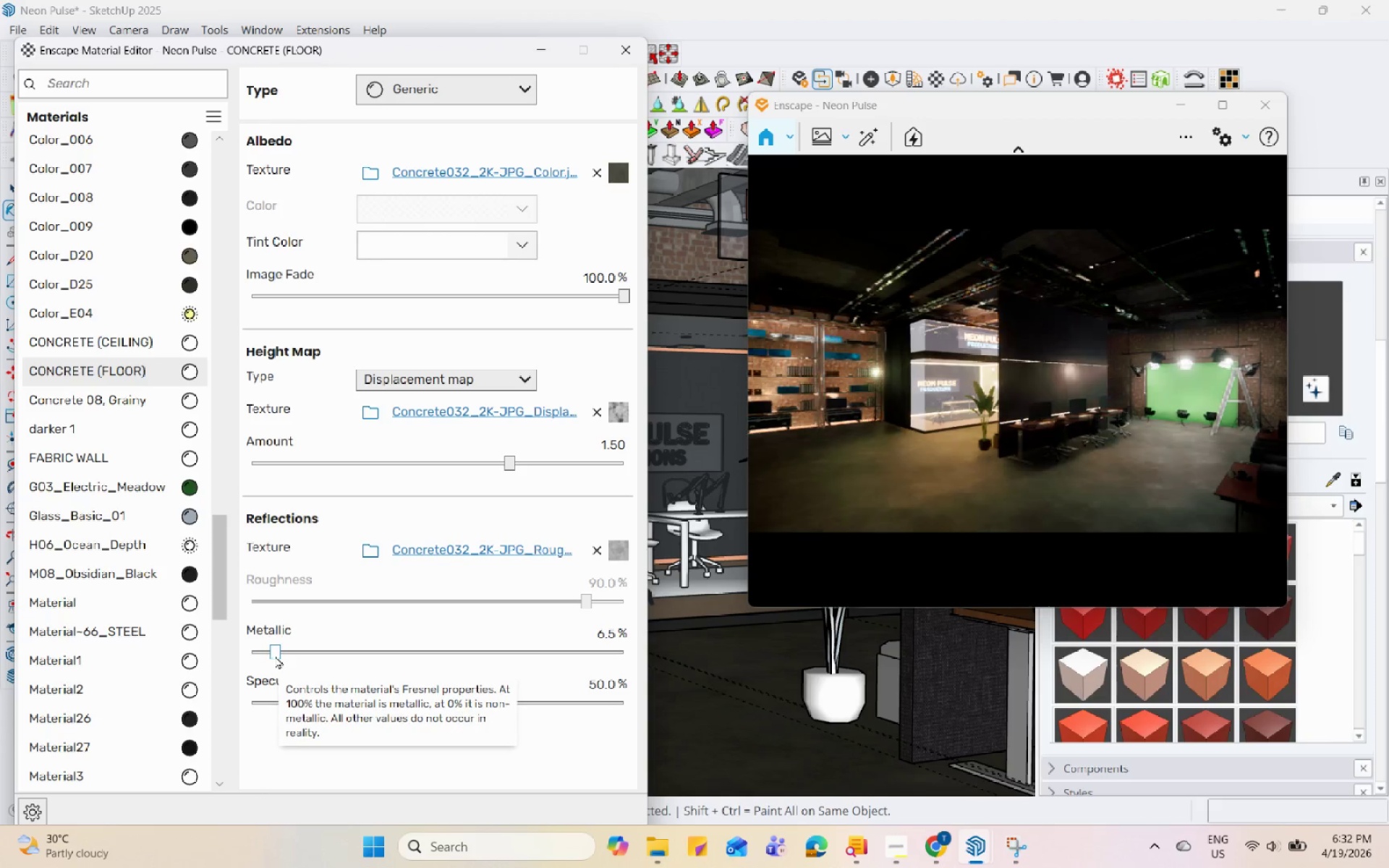 
left_click_drag(start_coordinate=[275, 655], to_coordinate=[303, 659])
 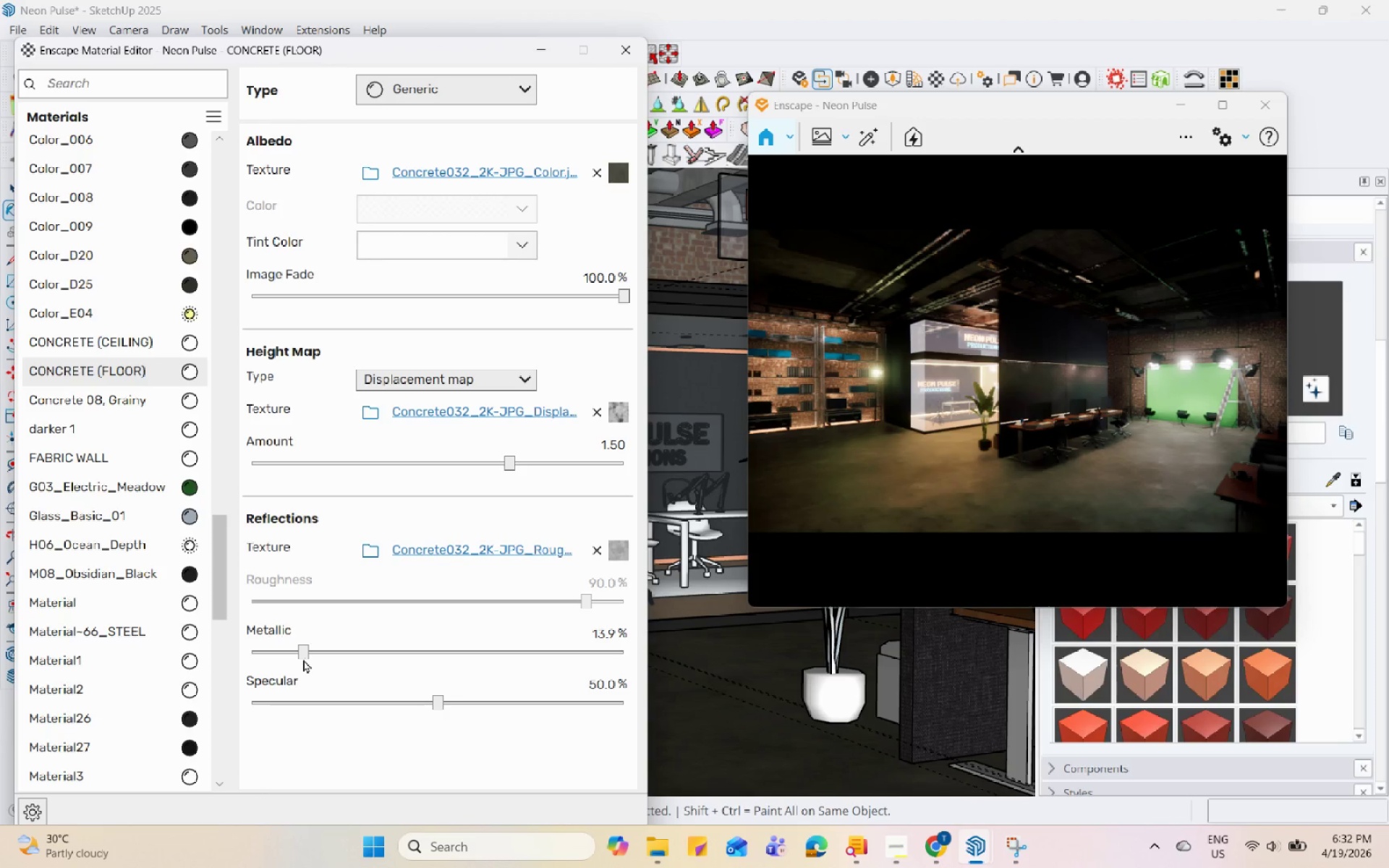 
mouse_move([315, 643])
 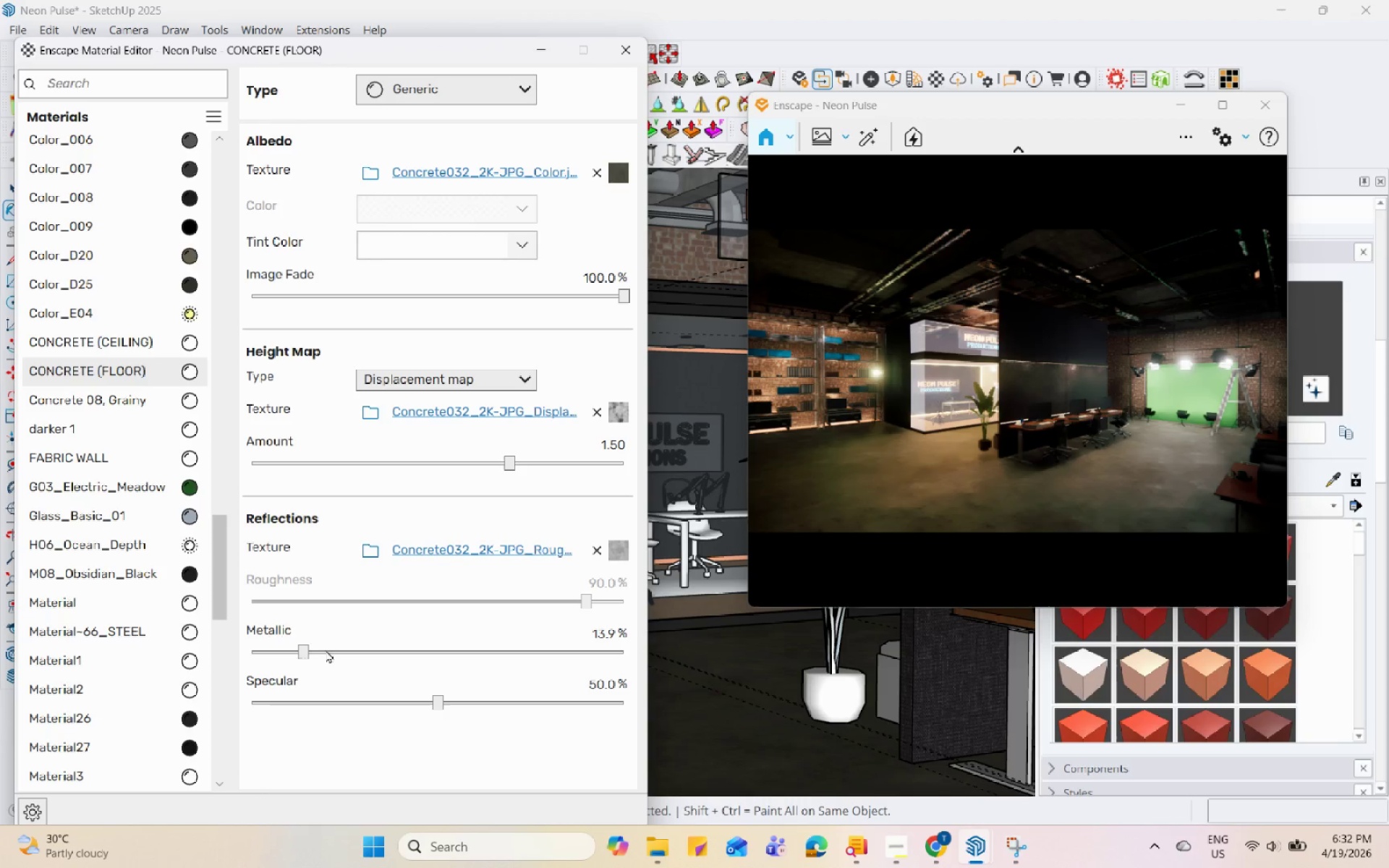 
left_click_drag(start_coordinate=[303, 657], to_coordinate=[347, 655])
 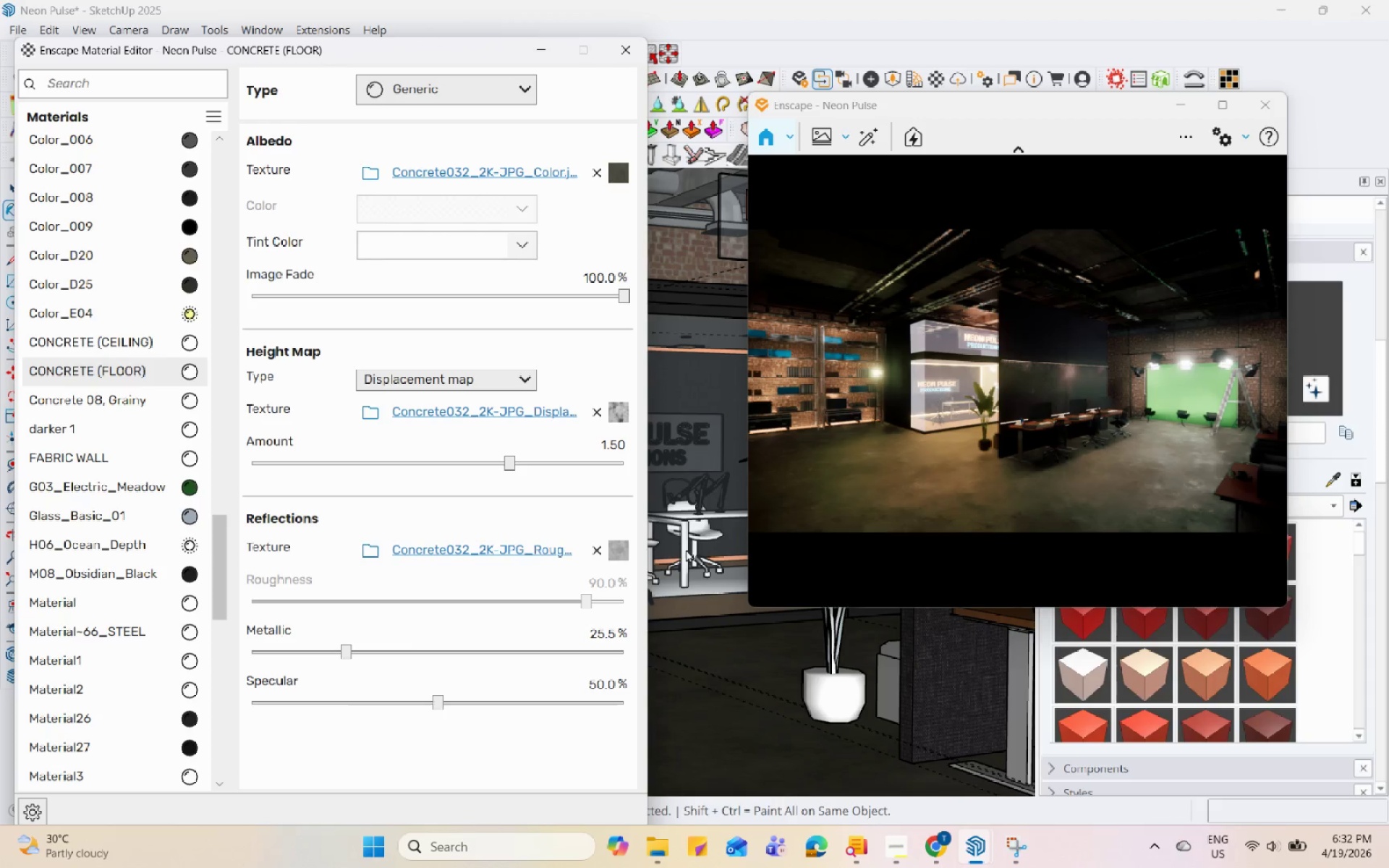 
left_click_drag(start_coordinate=[986, 474], to_coordinate=[1014, 367])
 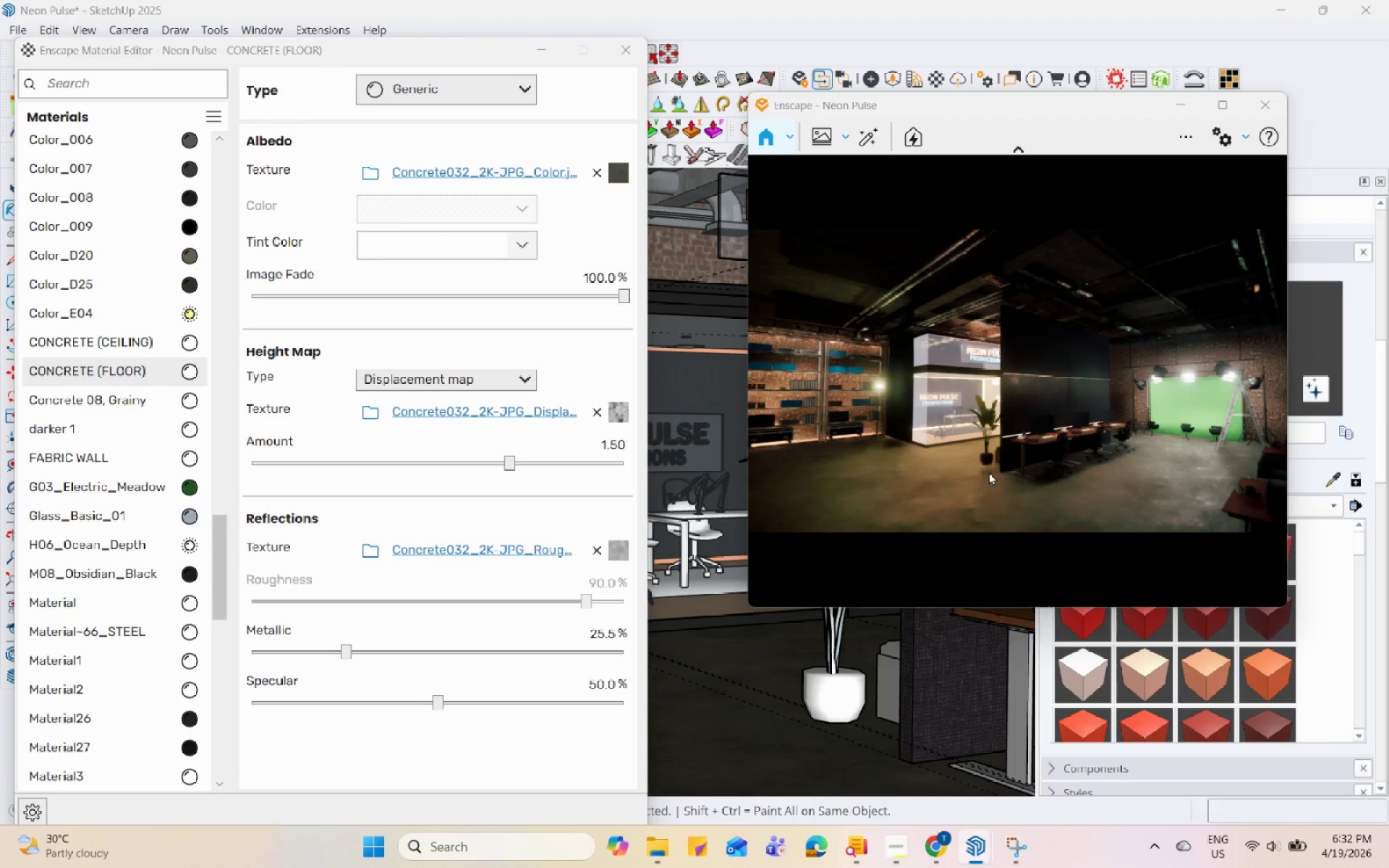 
wait(7.22)
 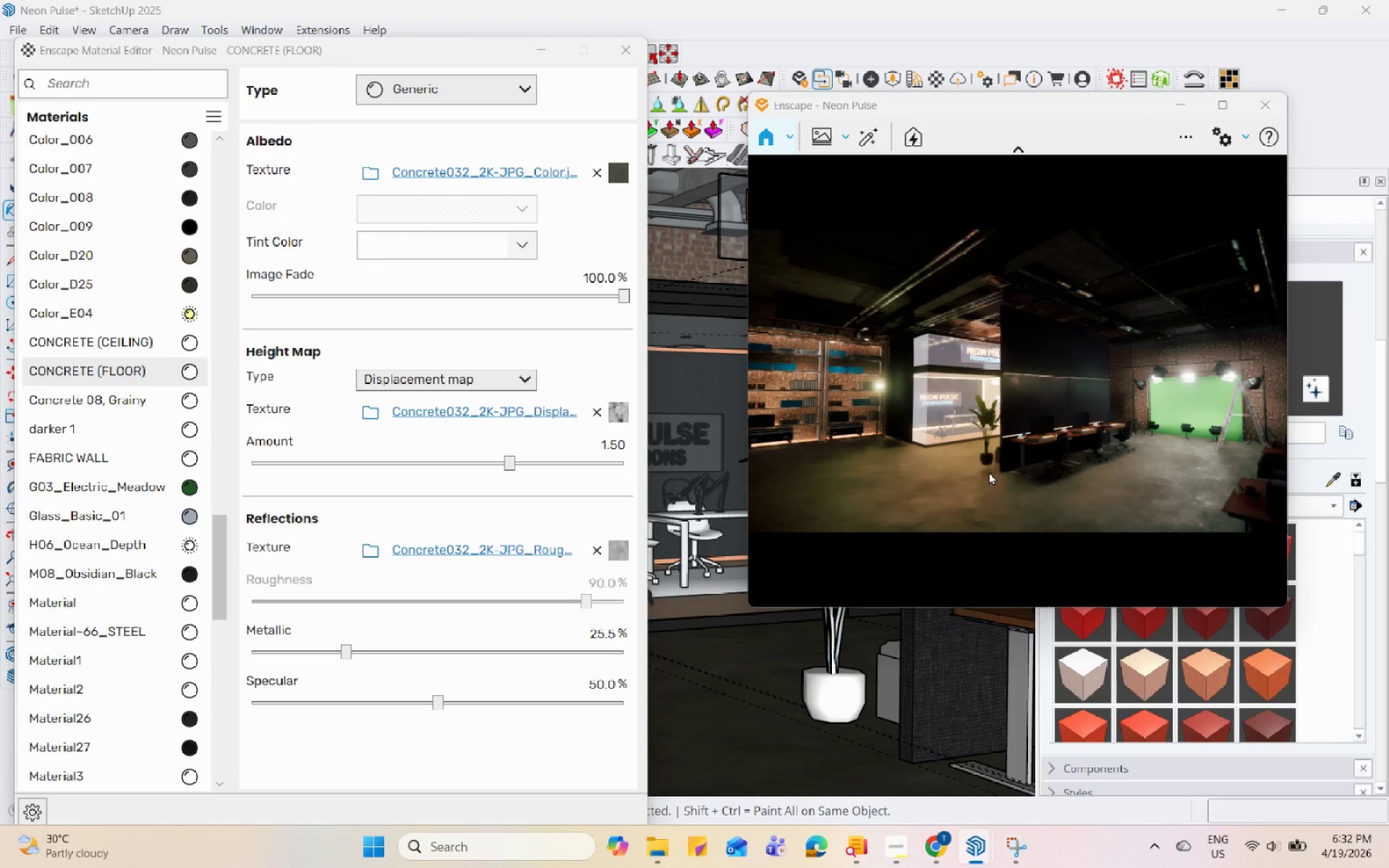 
left_click_drag(start_coordinate=[1110, 438], to_coordinate=[1017, 381])
 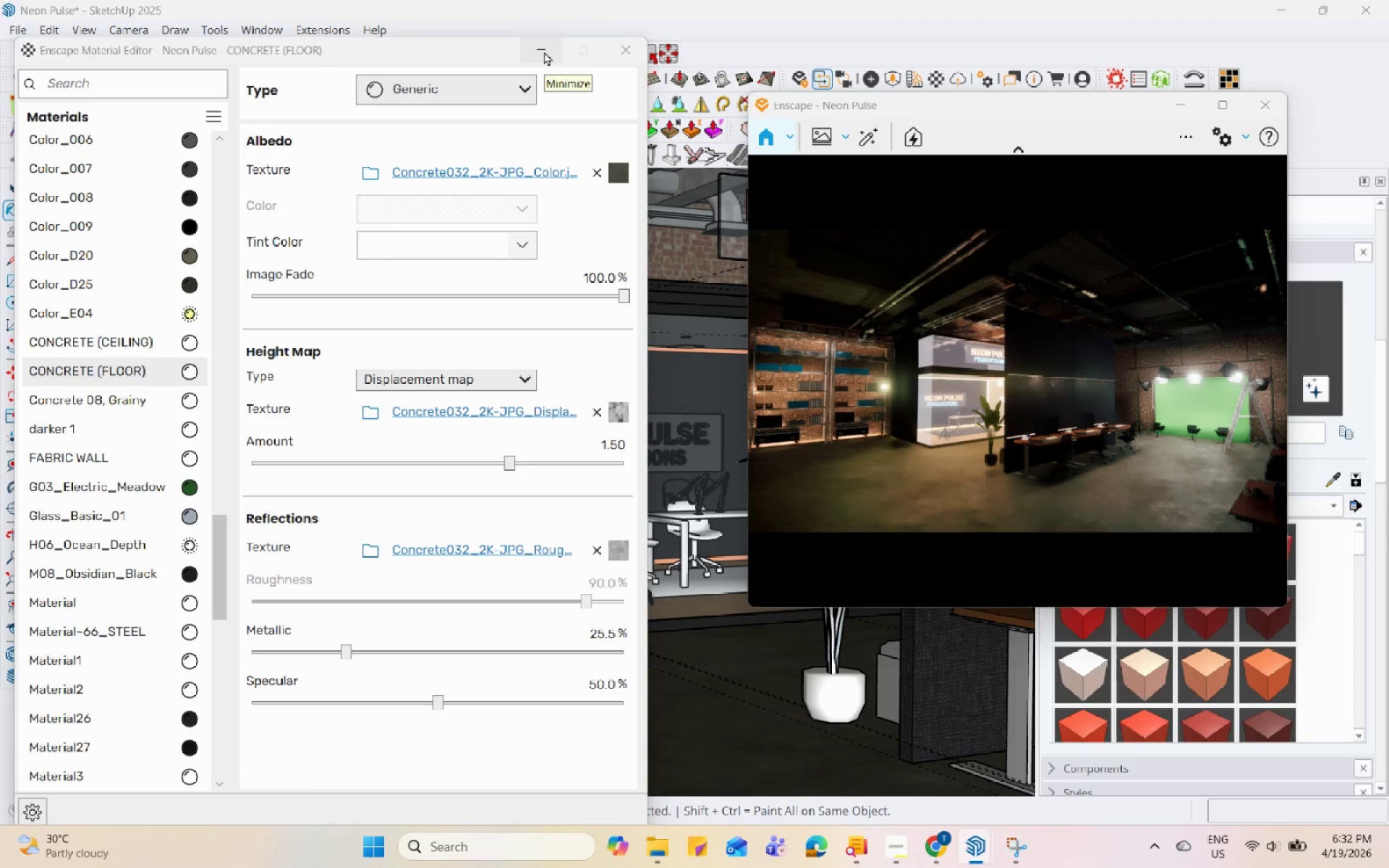 
left_click([553, 48])
 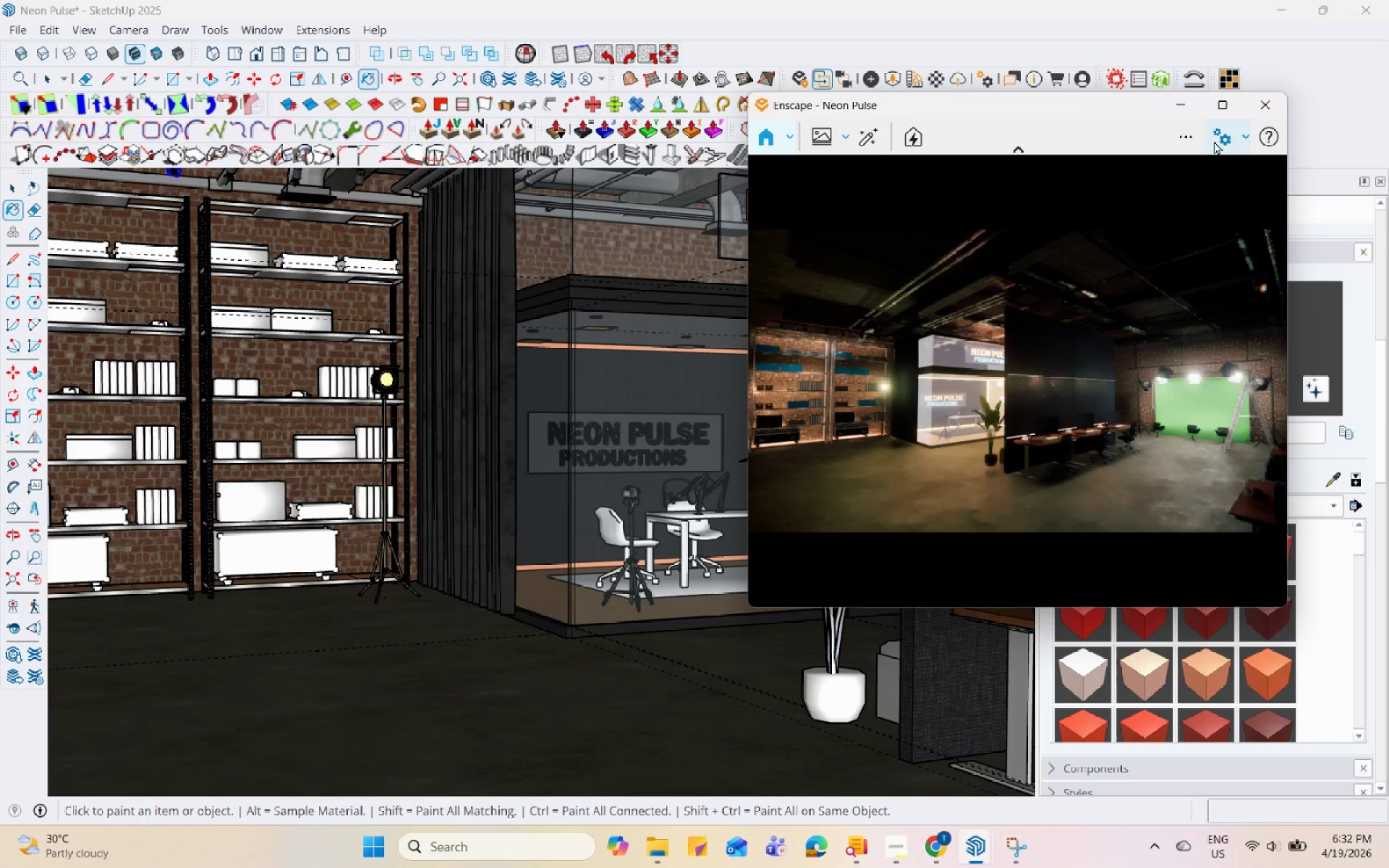 
double_click([1186, 183])
 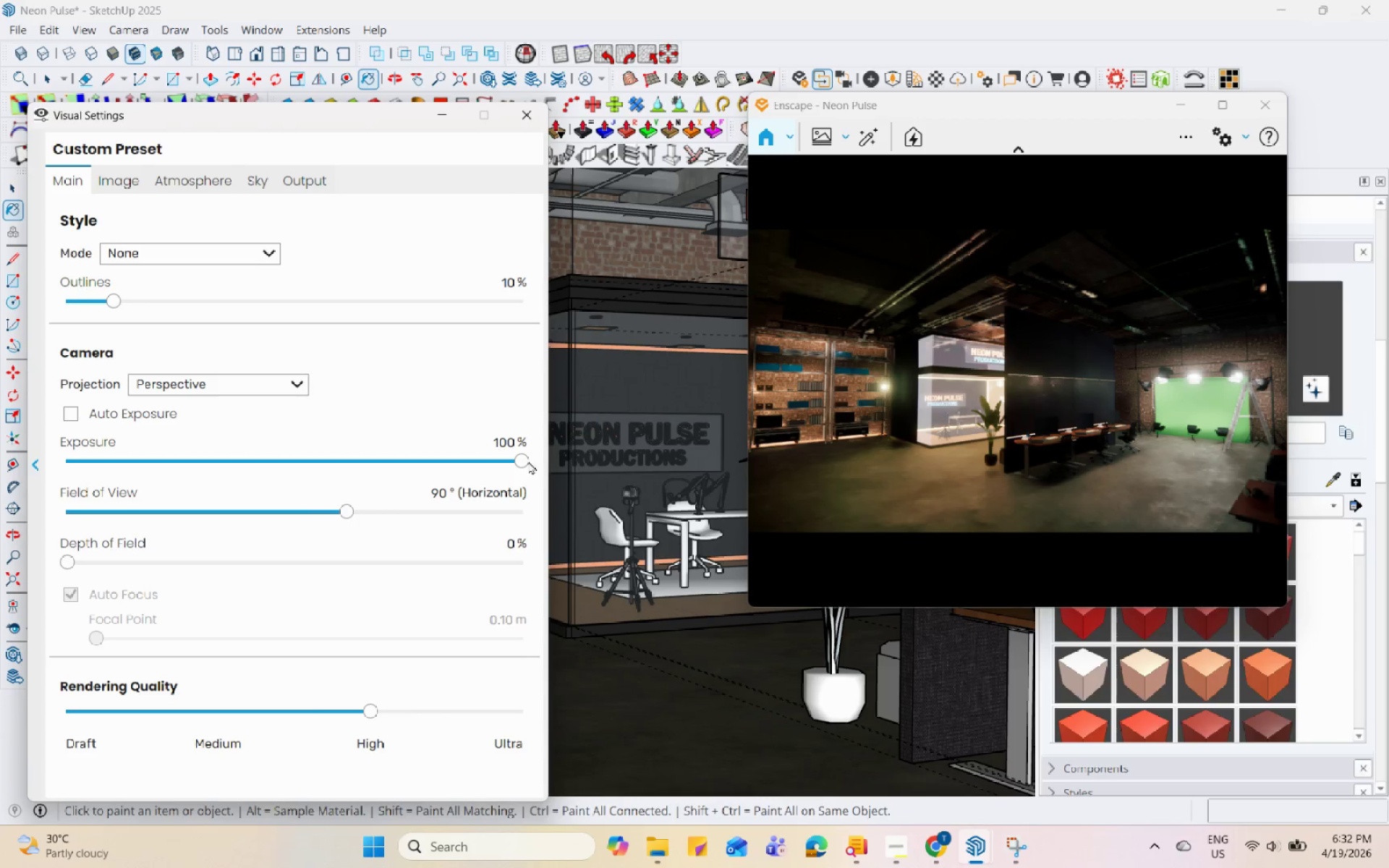 
left_click_drag(start_coordinate=[524, 456], to_coordinate=[556, 469])
 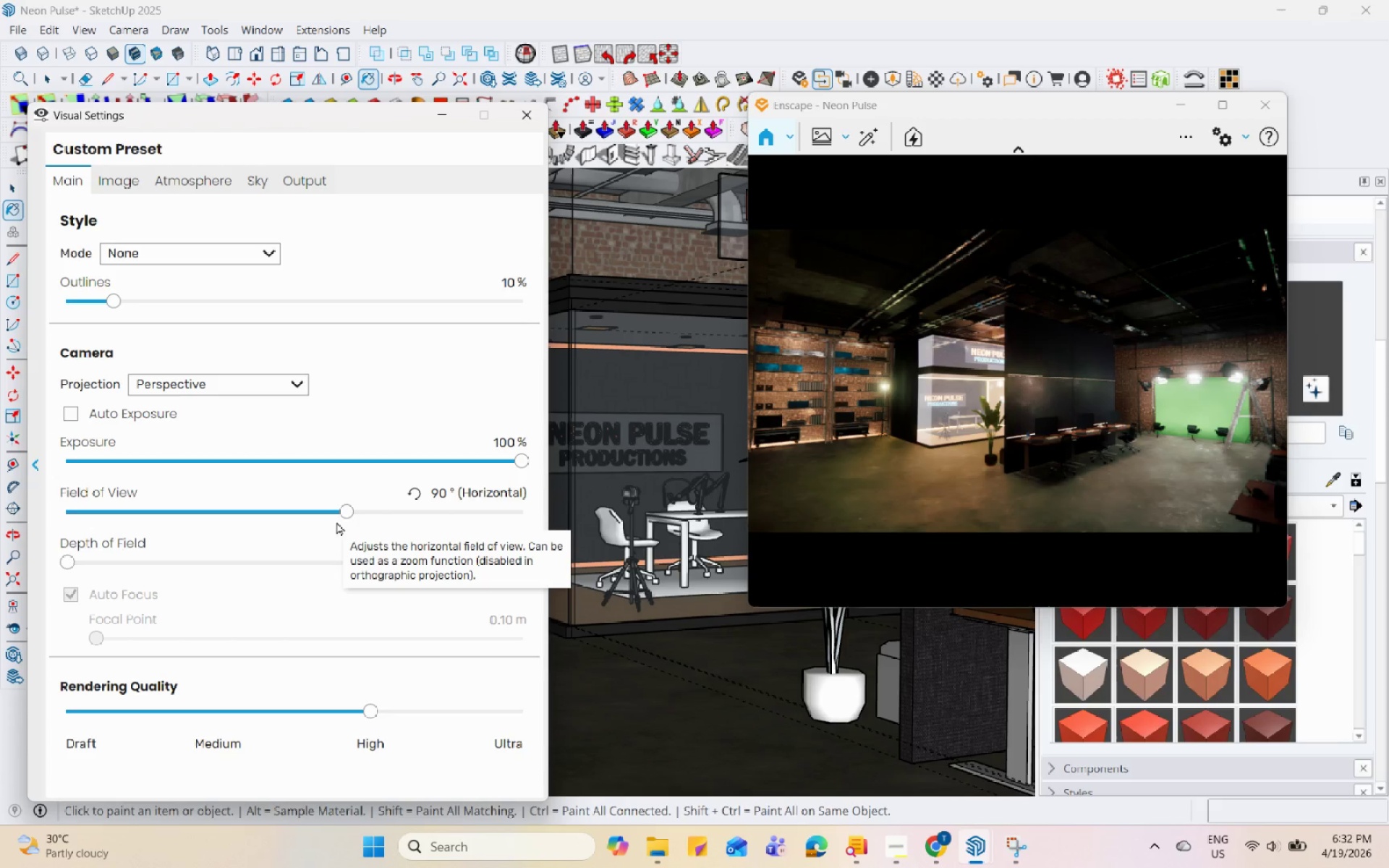 
left_click_drag(start_coordinate=[342, 510], to_coordinate=[339, 517])
 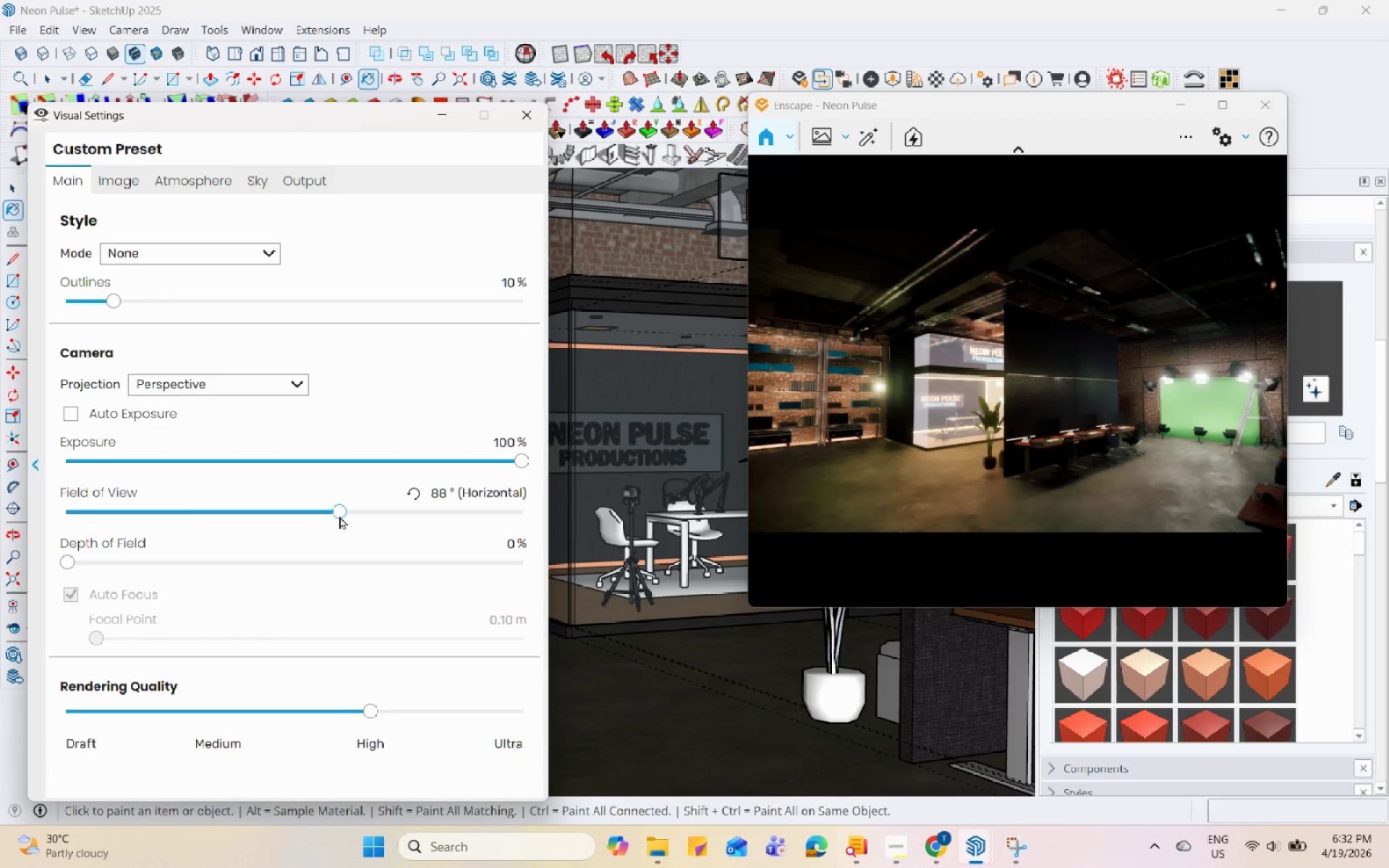 
wait(5.64)
 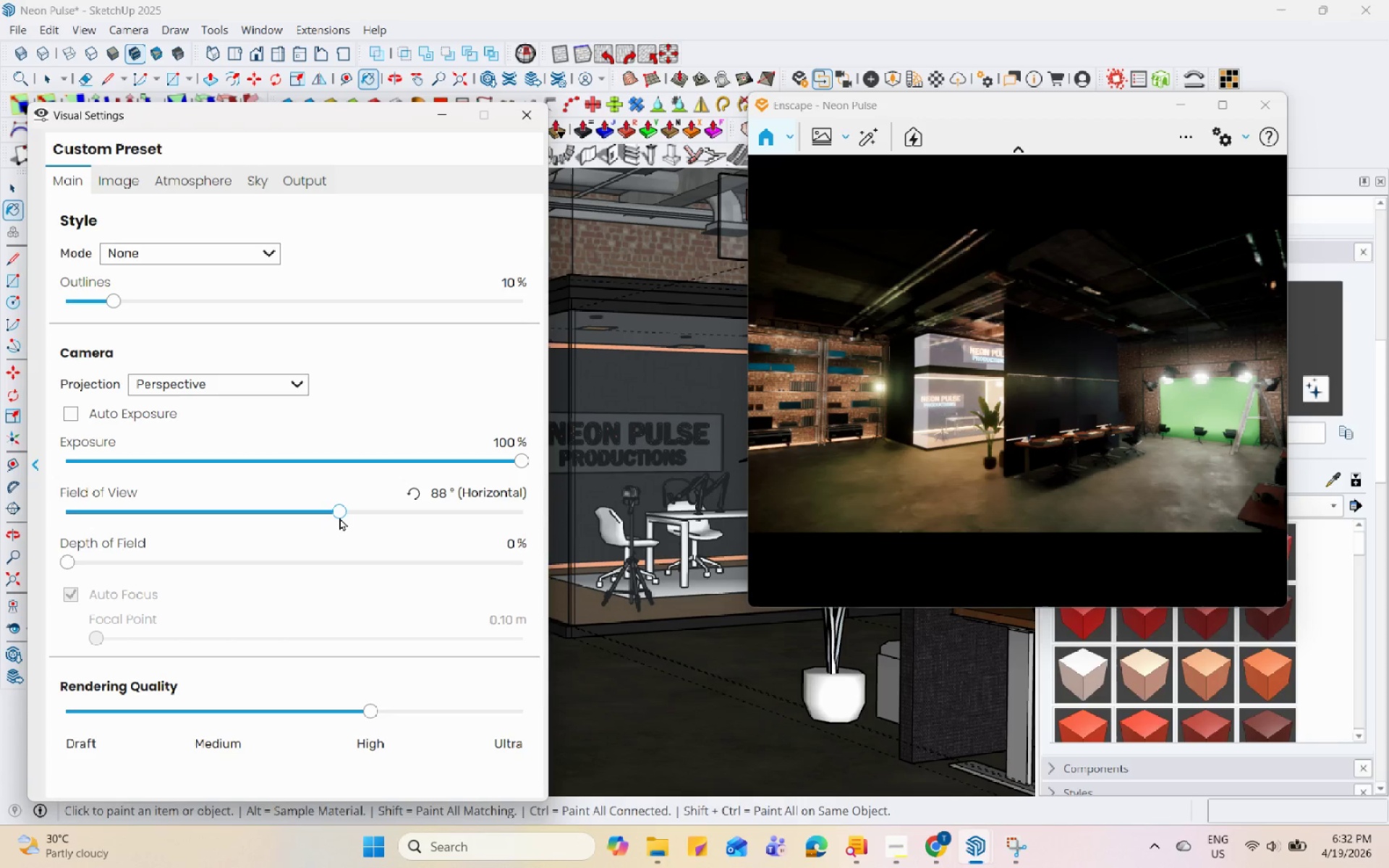 
scroll: coordinate [868, 738], scroll_direction: up, amount: 7.0
 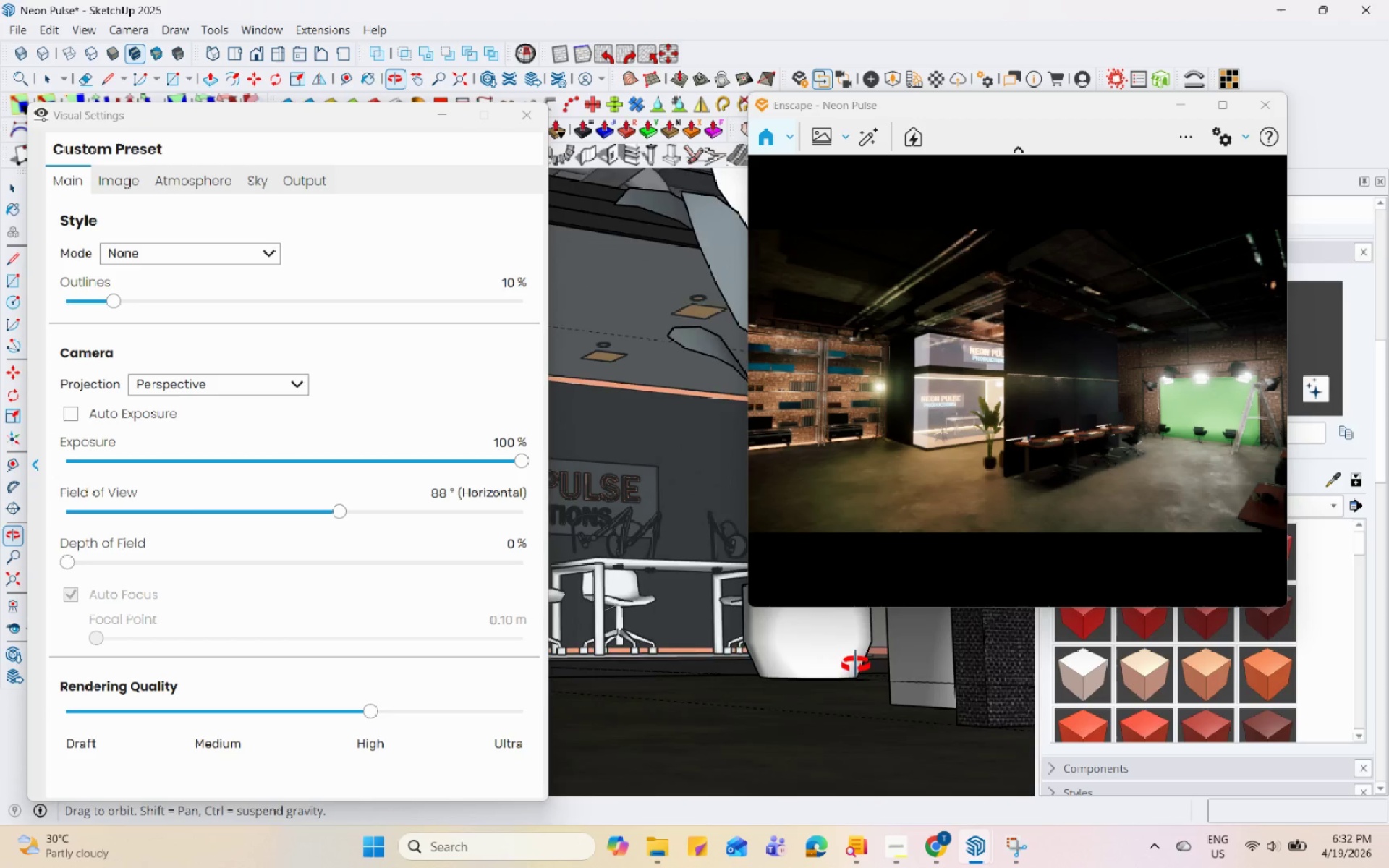 
key(Space)
 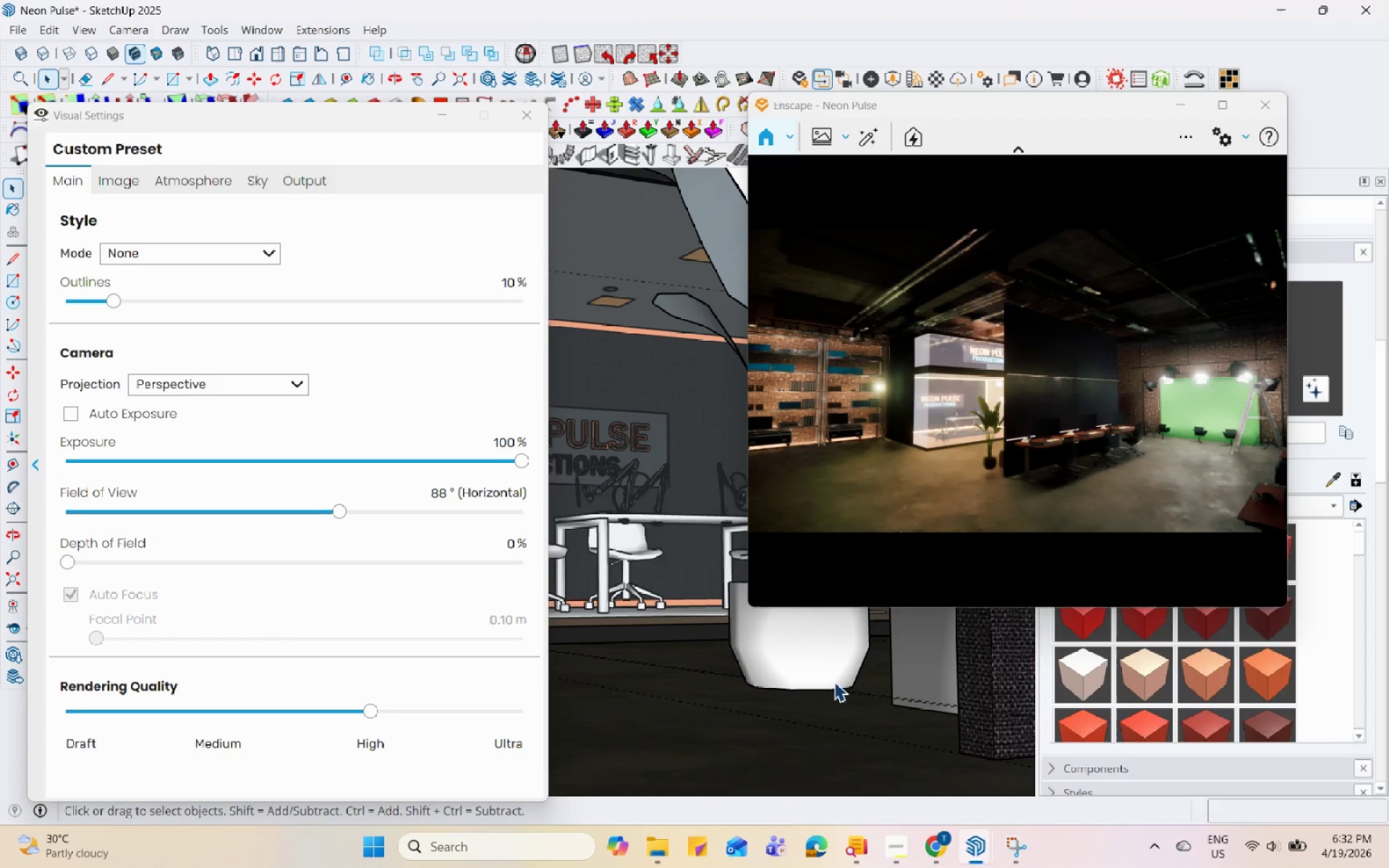 
left_click([834, 681])
 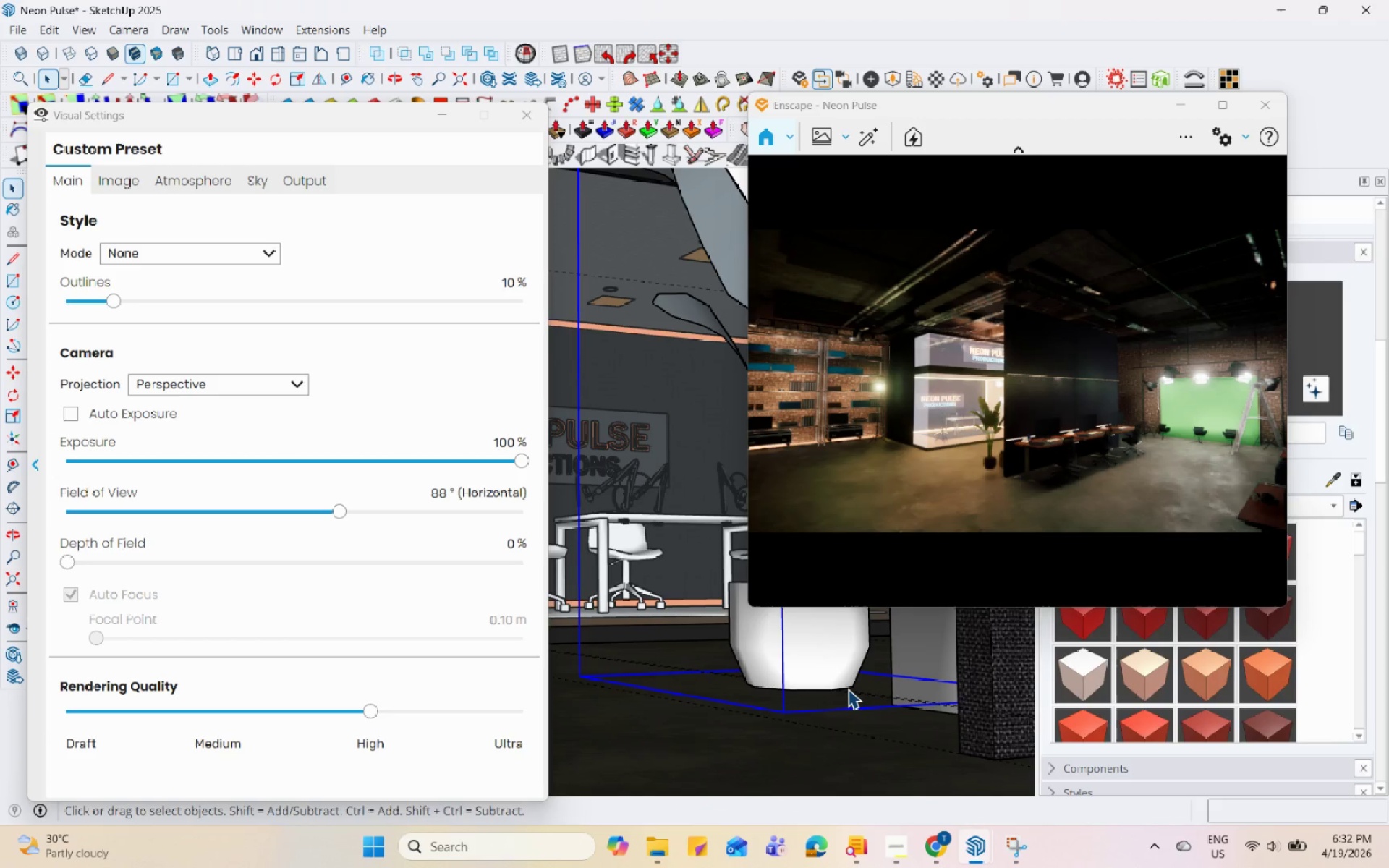 
scroll: coordinate [849, 687], scroll_direction: up, amount: 1.0
 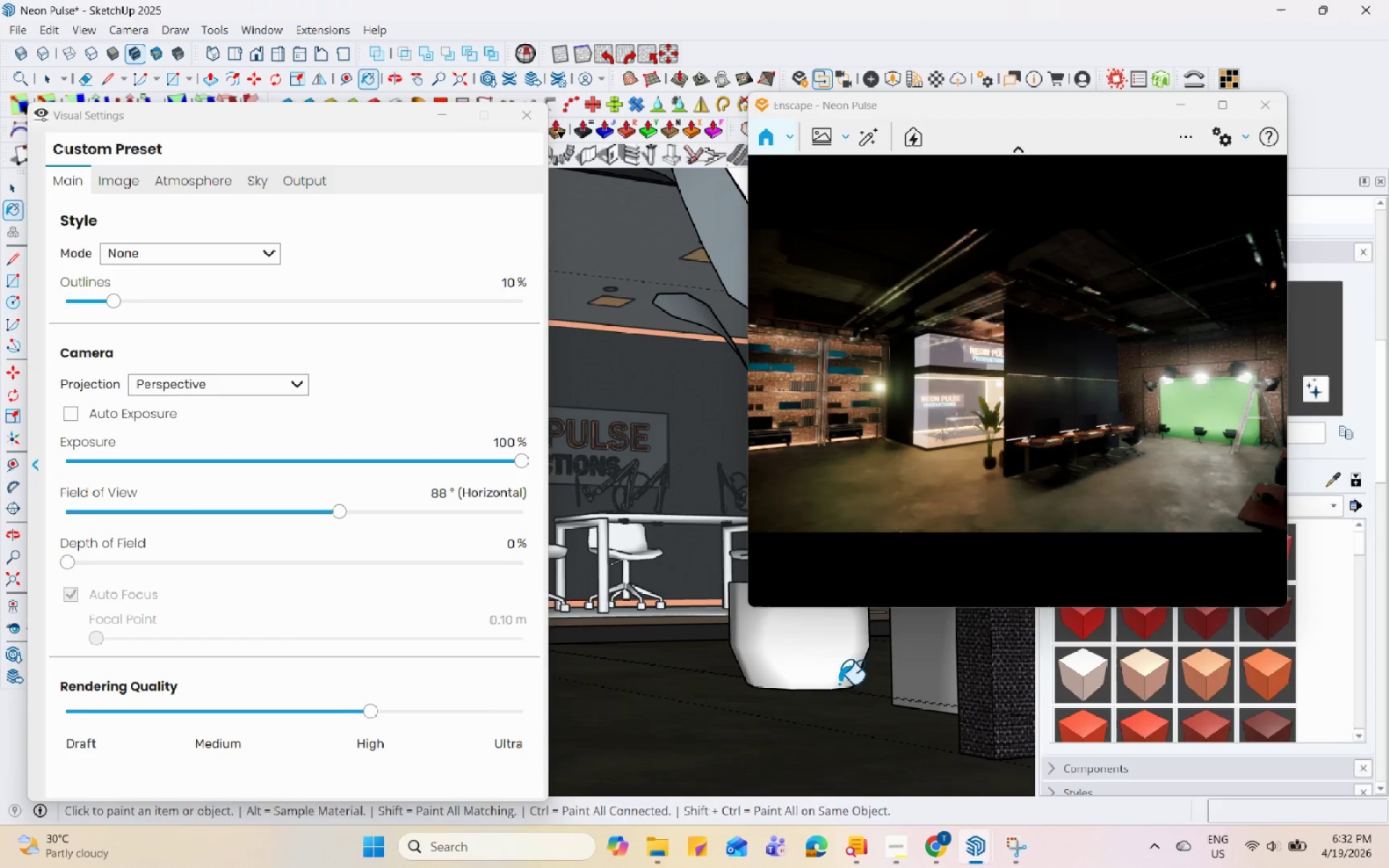 
key(M)
 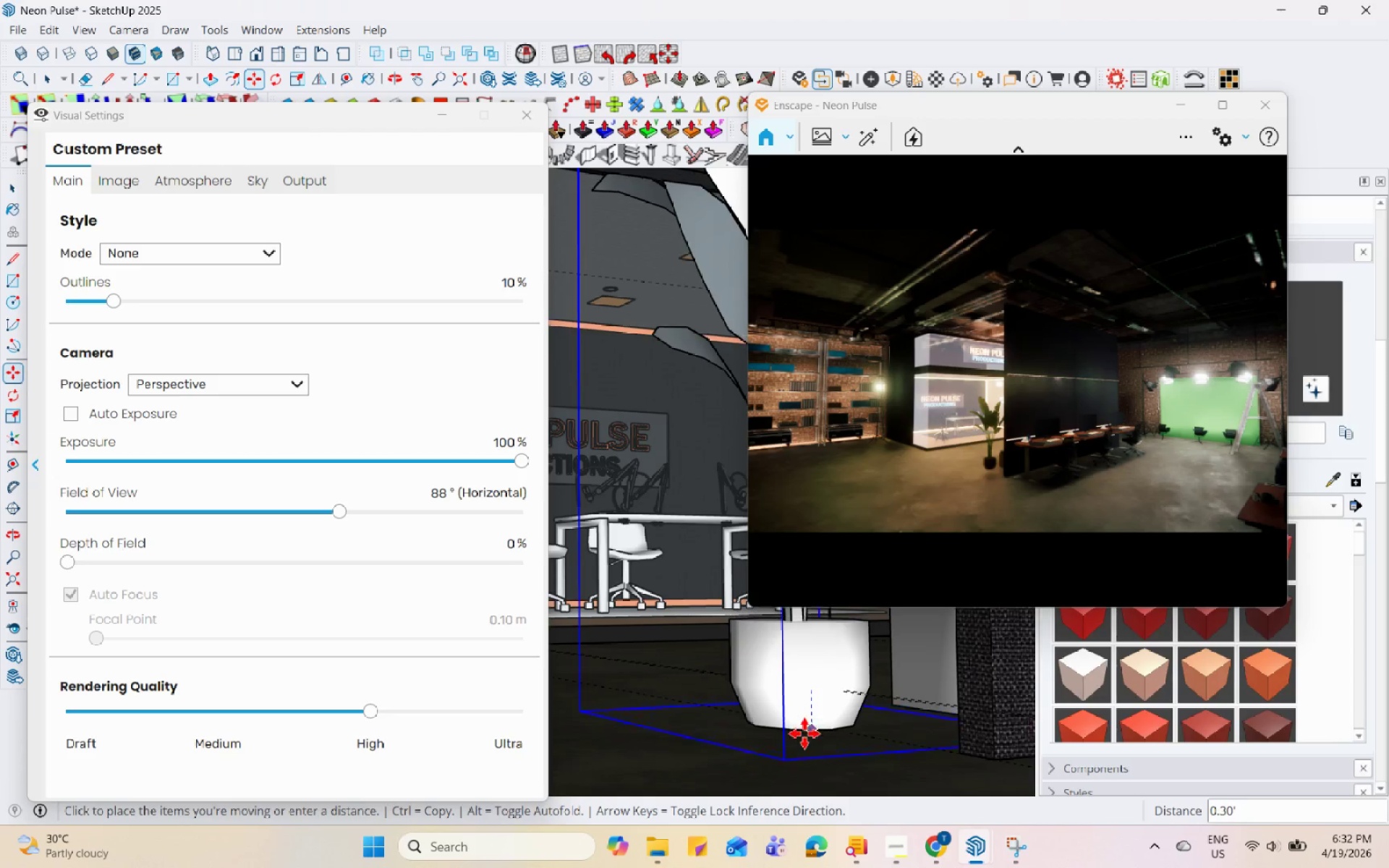 
left_click([805, 740])
 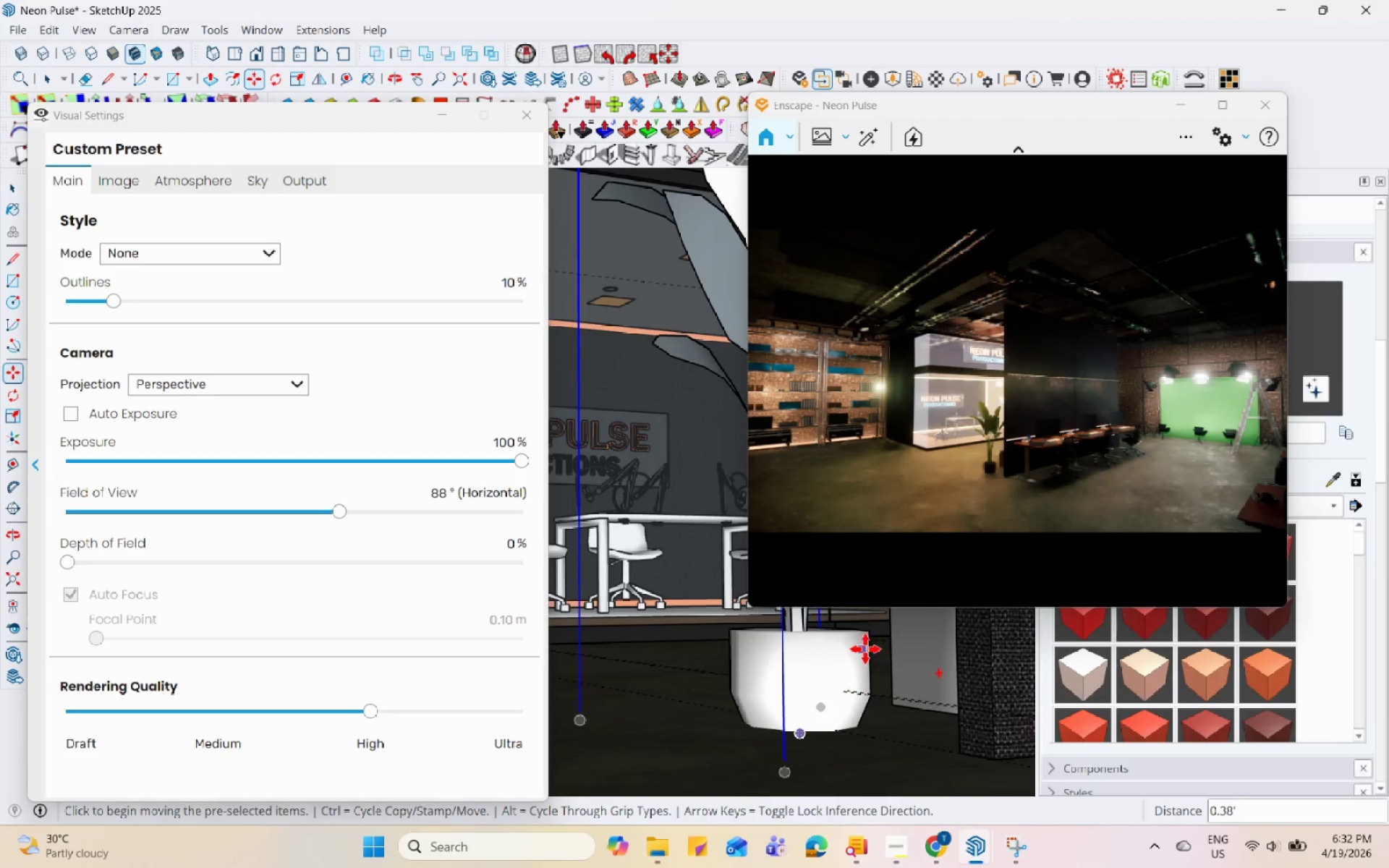 
left_click([965, 436])
 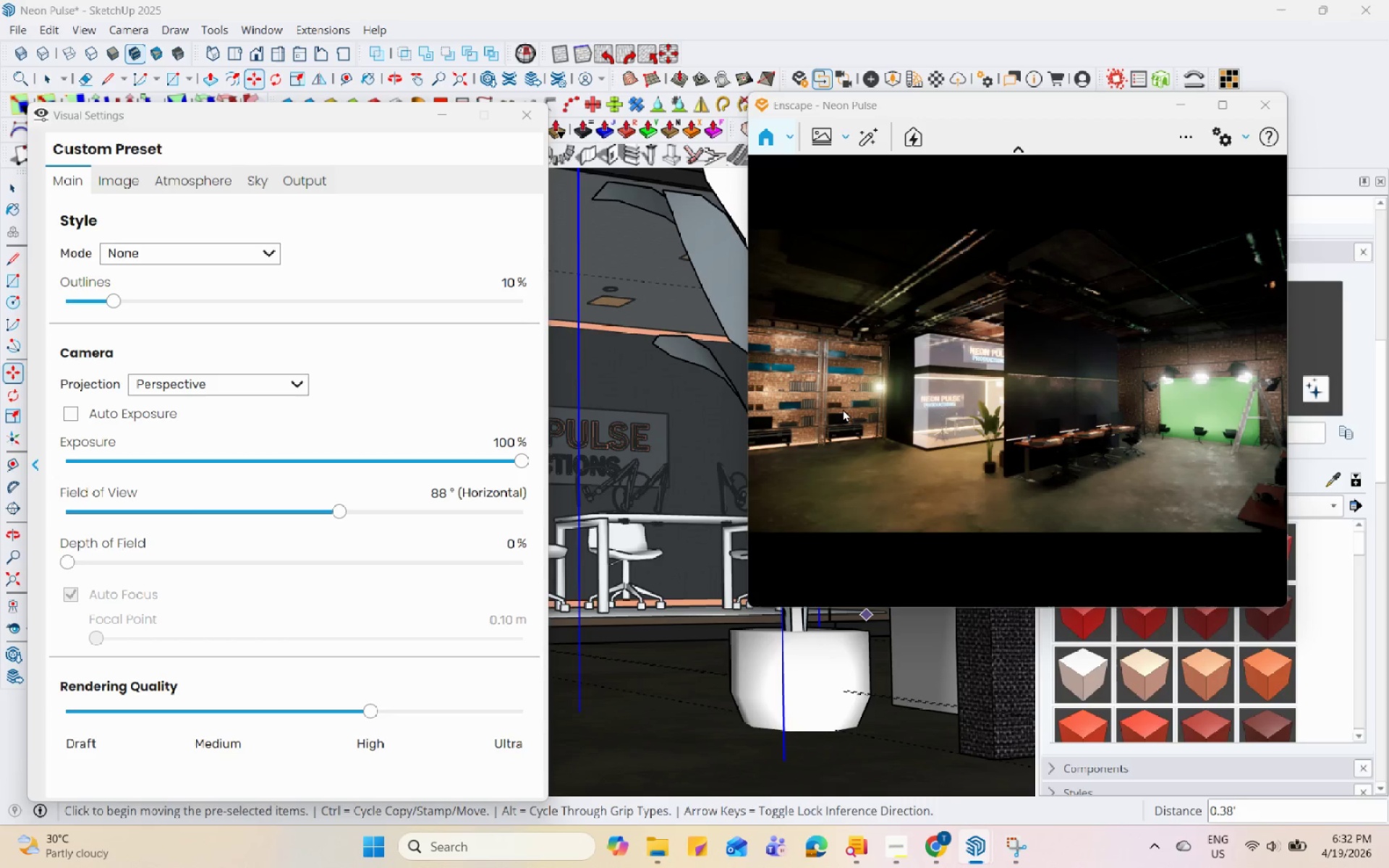 
left_click_drag(start_coordinate=[879, 403], to_coordinate=[1010, 370])
 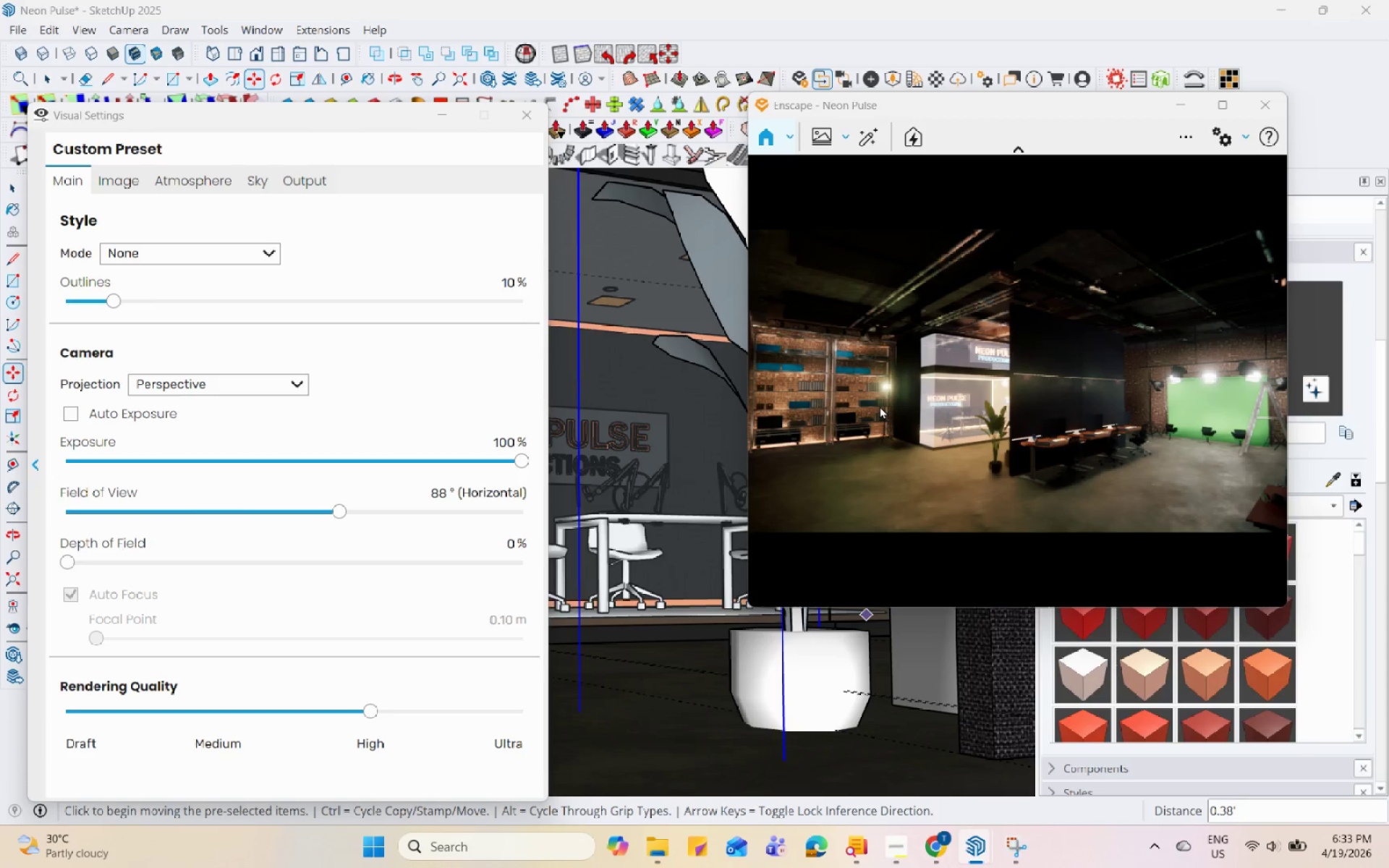 
wait(12.08)
 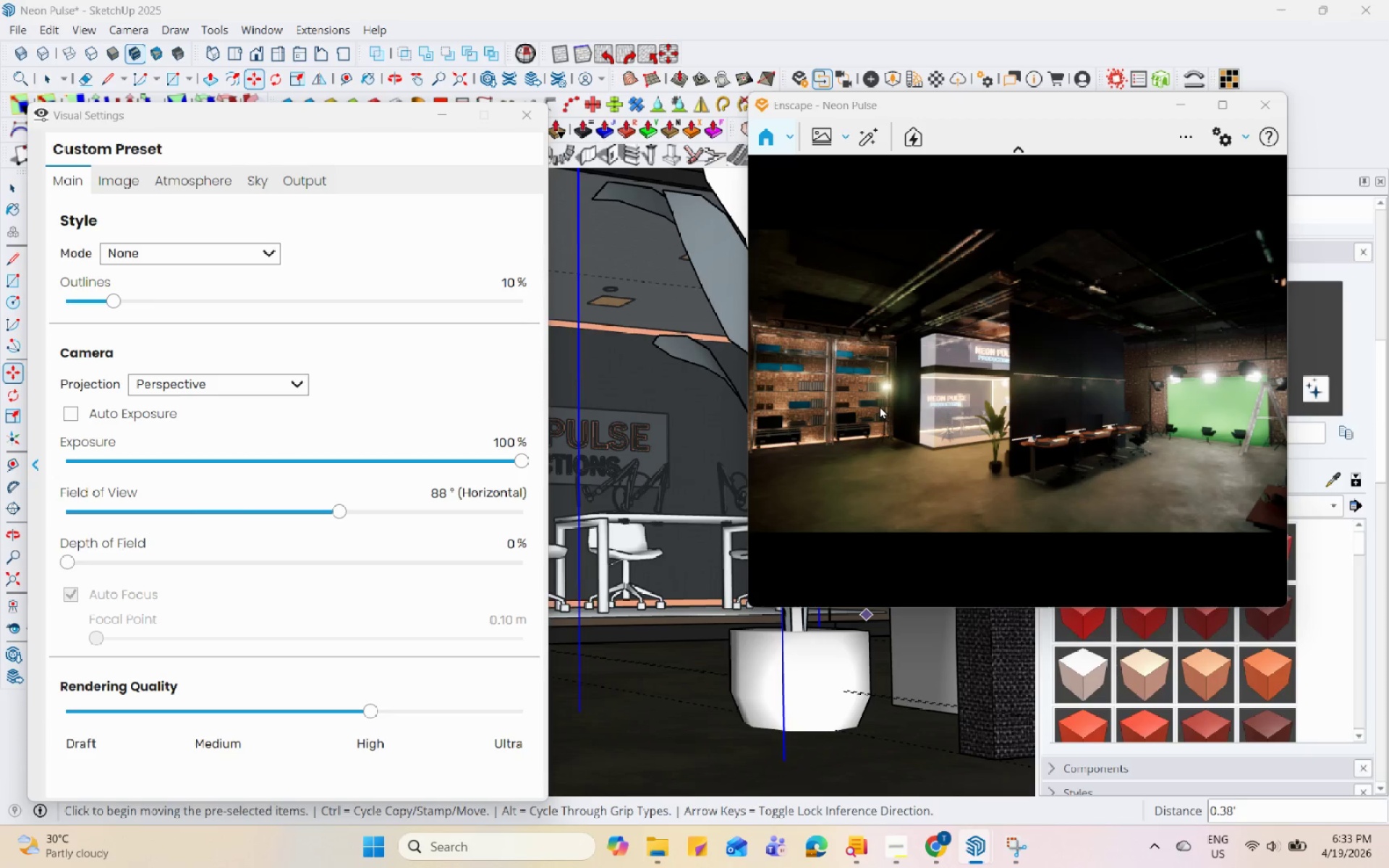 
mouse_move([397, 304])
 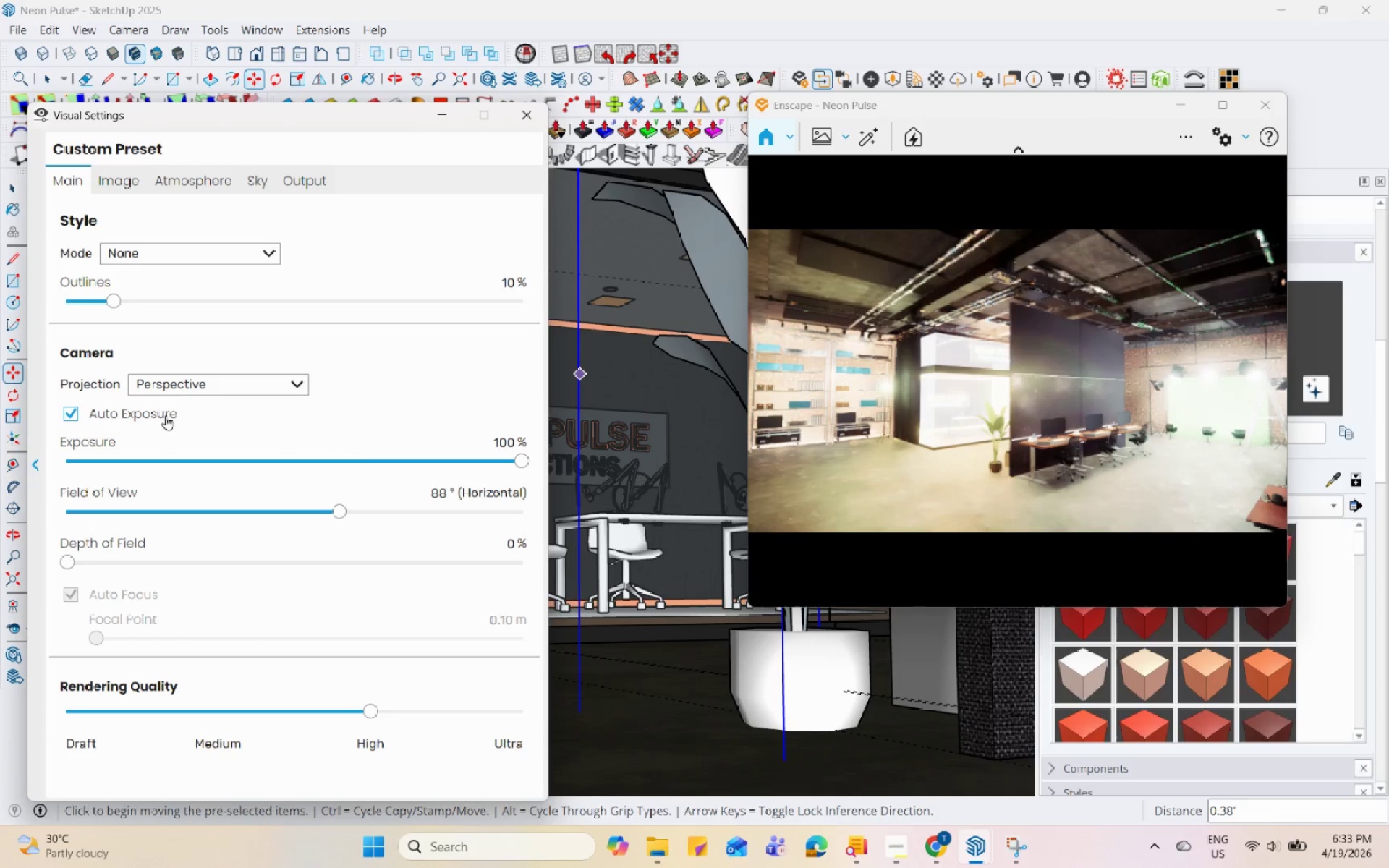 
left_click_drag(start_coordinate=[522, 460], to_coordinate=[268, 480])
 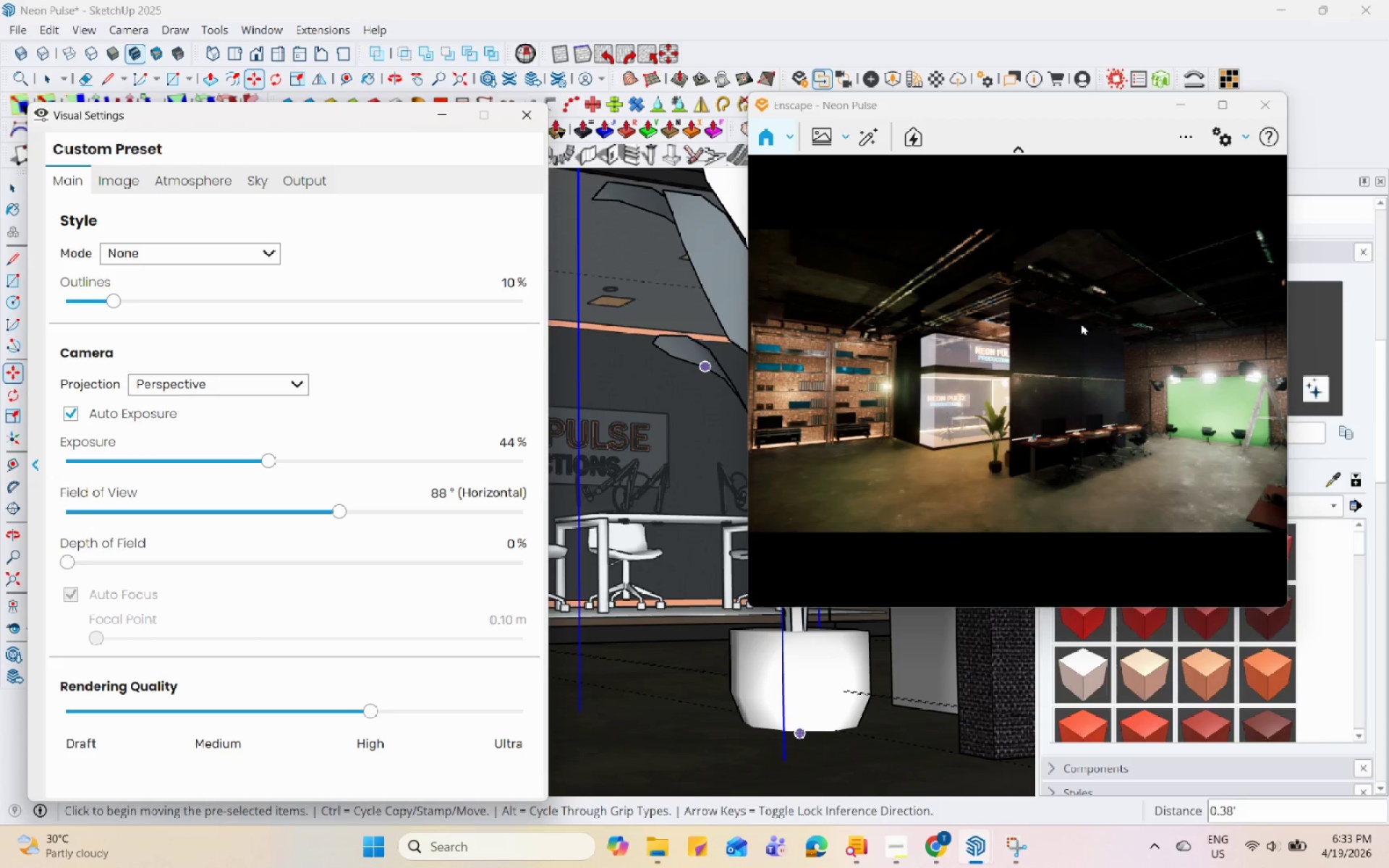 
left_click_drag(start_coordinate=[1079, 323], to_coordinate=[1016, 395])
 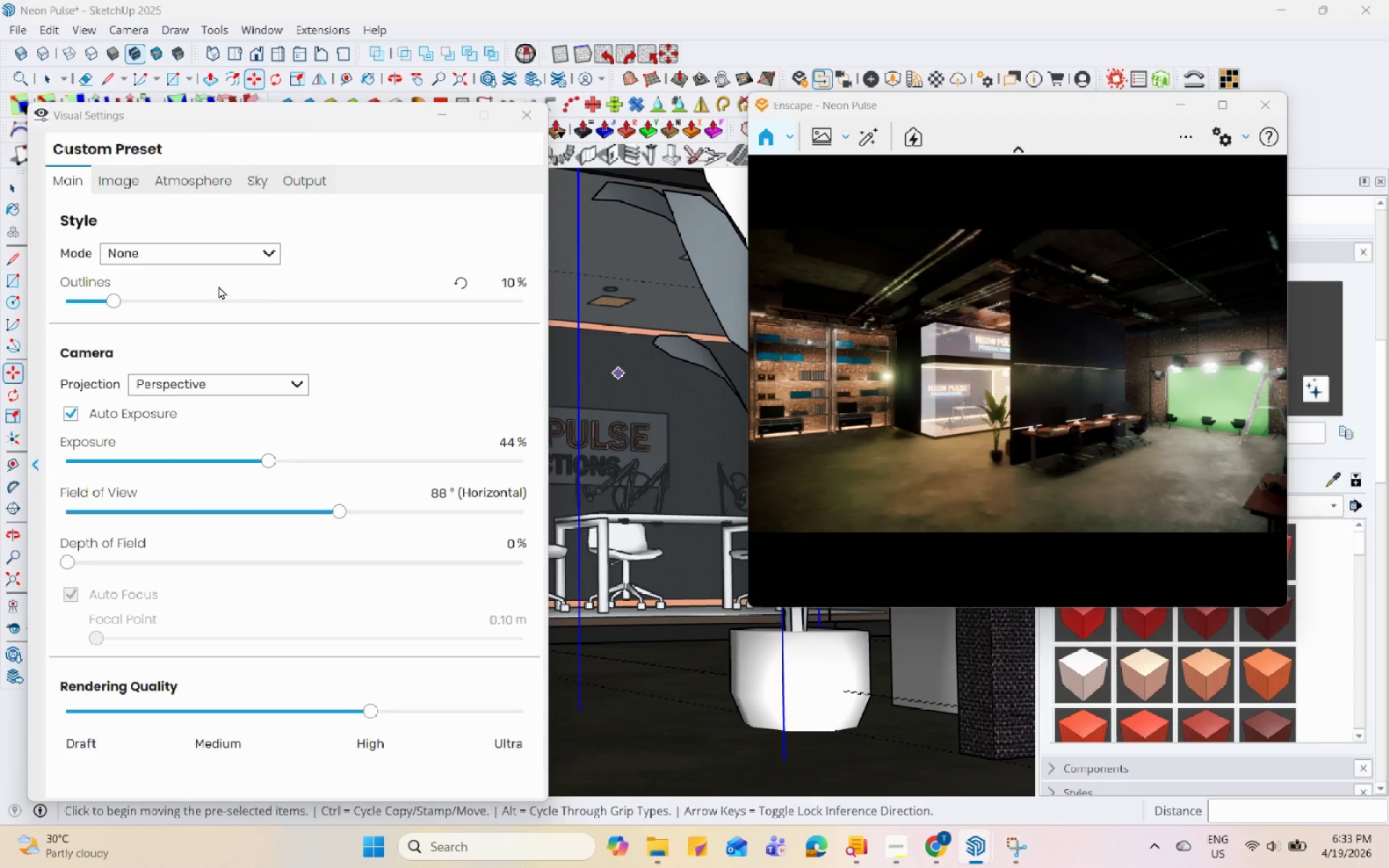 
left_click([177, 175])
 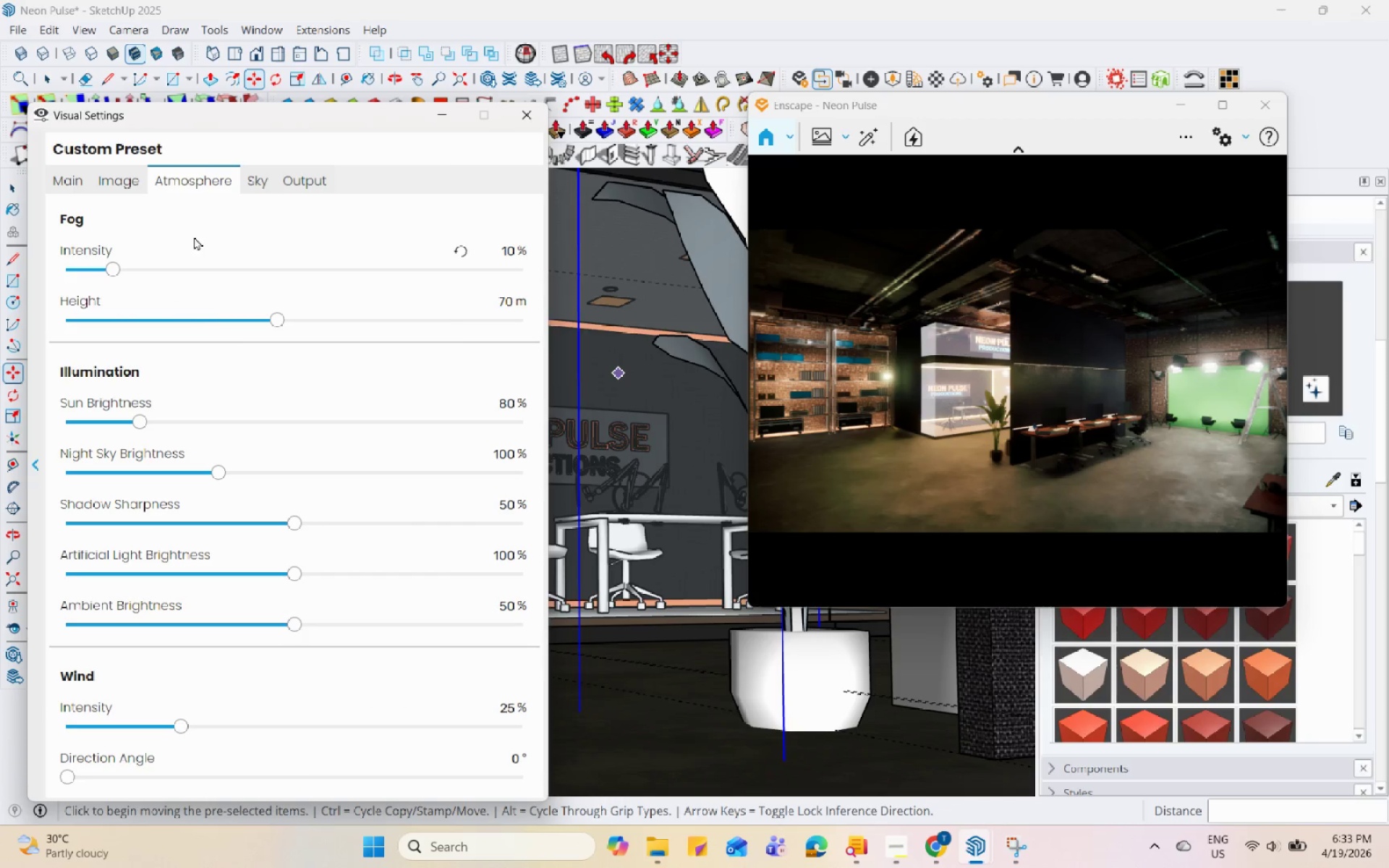 
left_click([271, 182])
 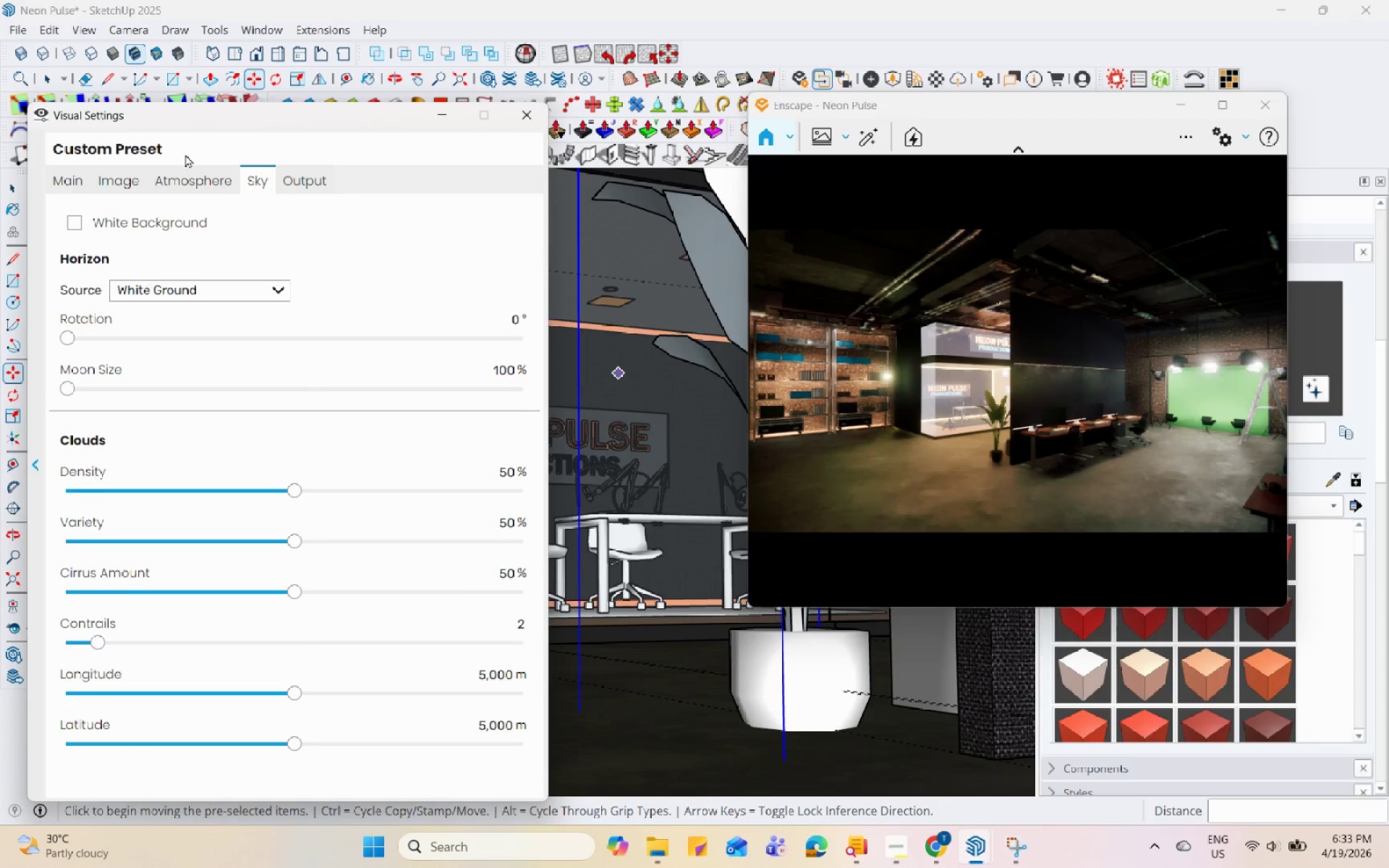 
left_click([203, 182])
 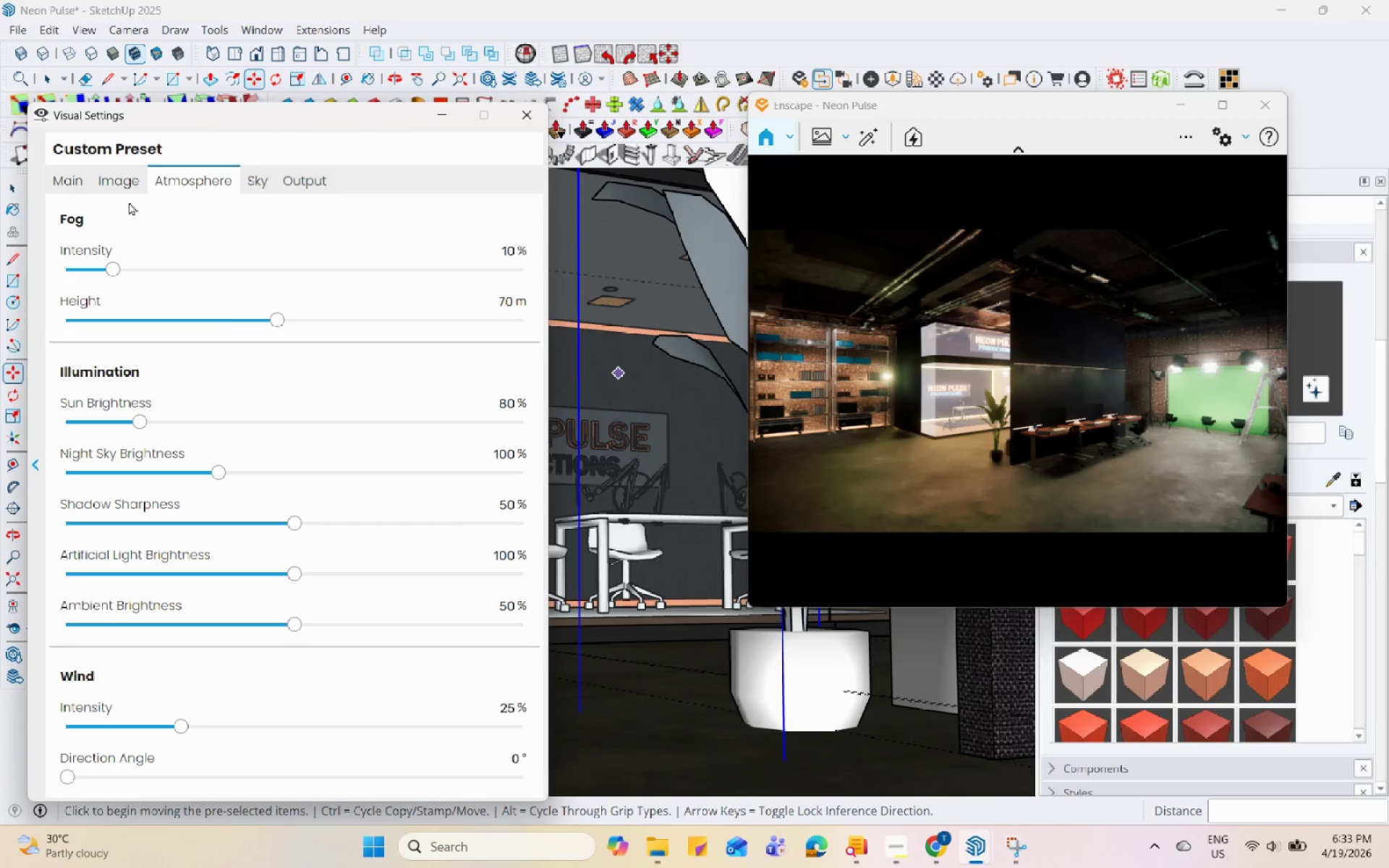 
left_click([129, 183])
 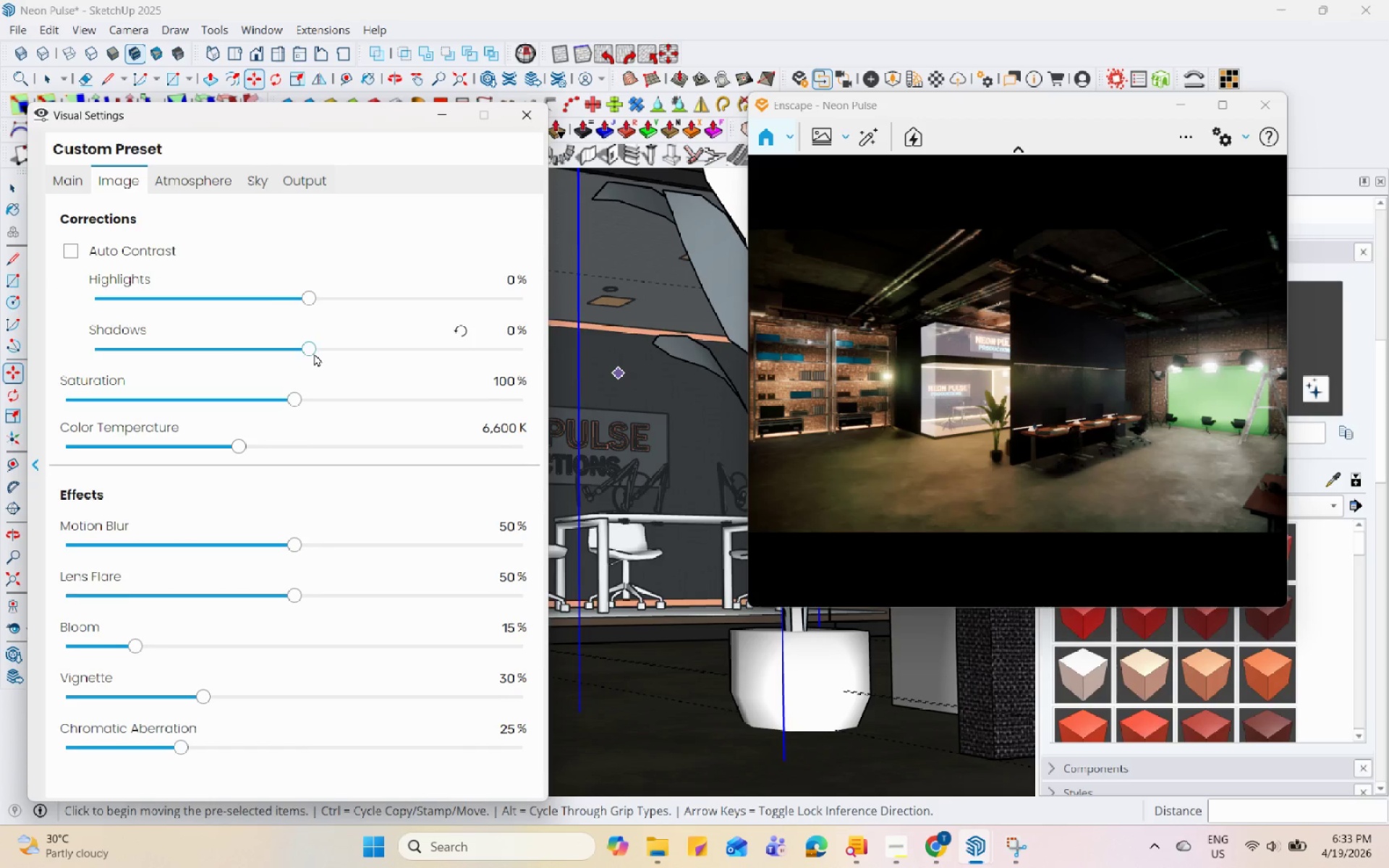 
left_click_drag(start_coordinate=[313, 352], to_coordinate=[82, 352])
 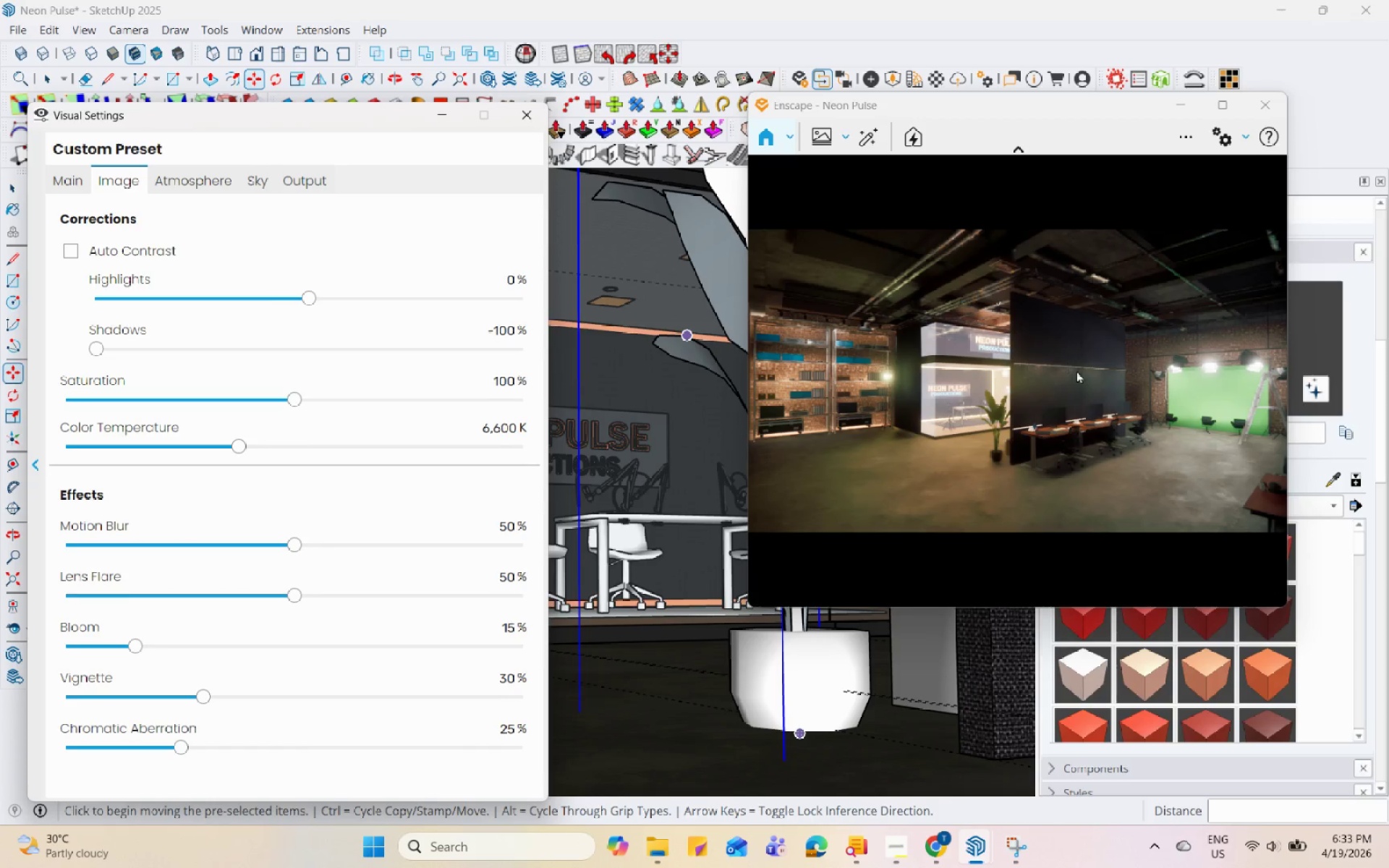 
left_click_drag(start_coordinate=[1025, 369], to_coordinate=[1015, 378])
 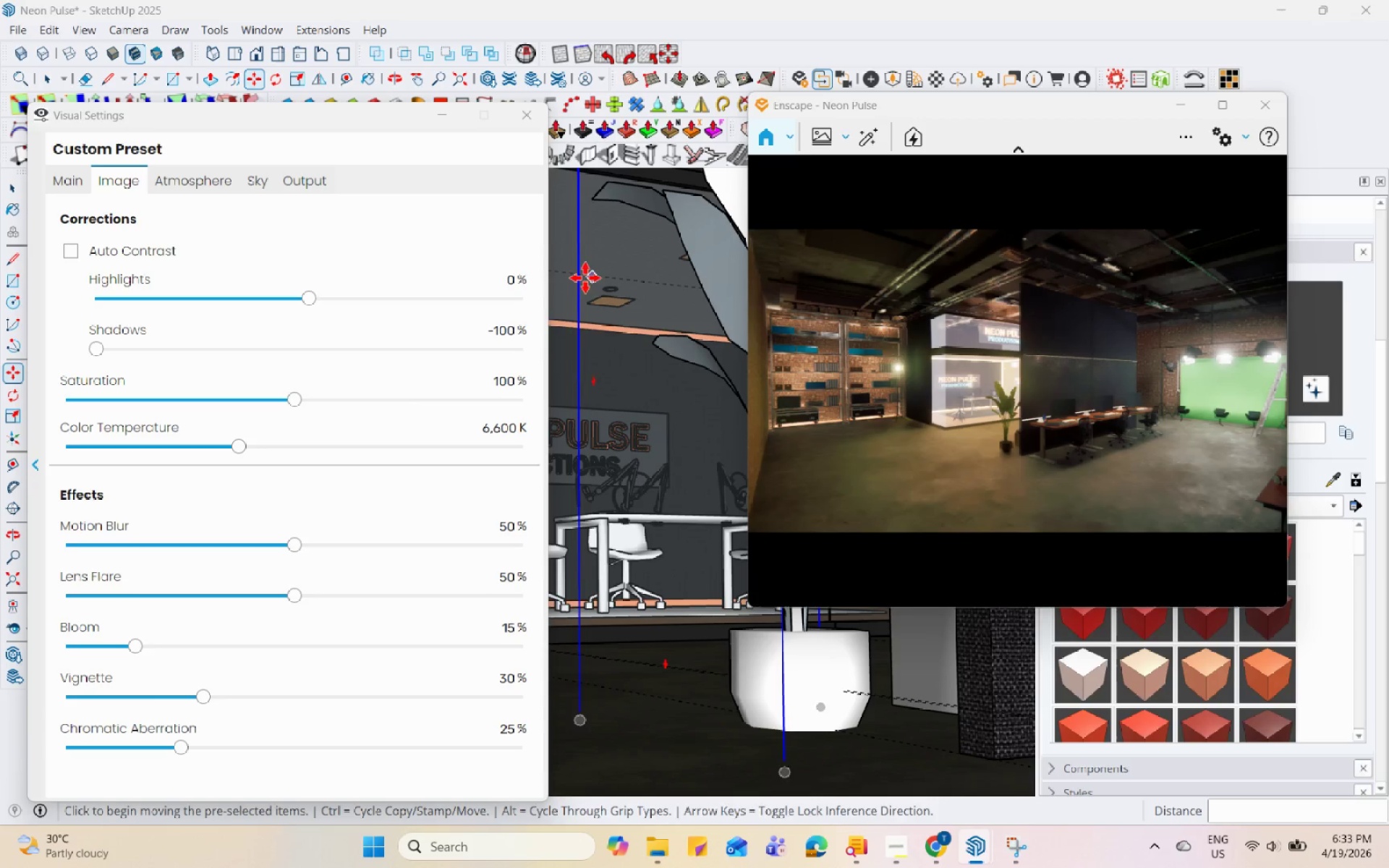 
left_click_drag(start_coordinate=[309, 292], to_coordinate=[226, 297])
 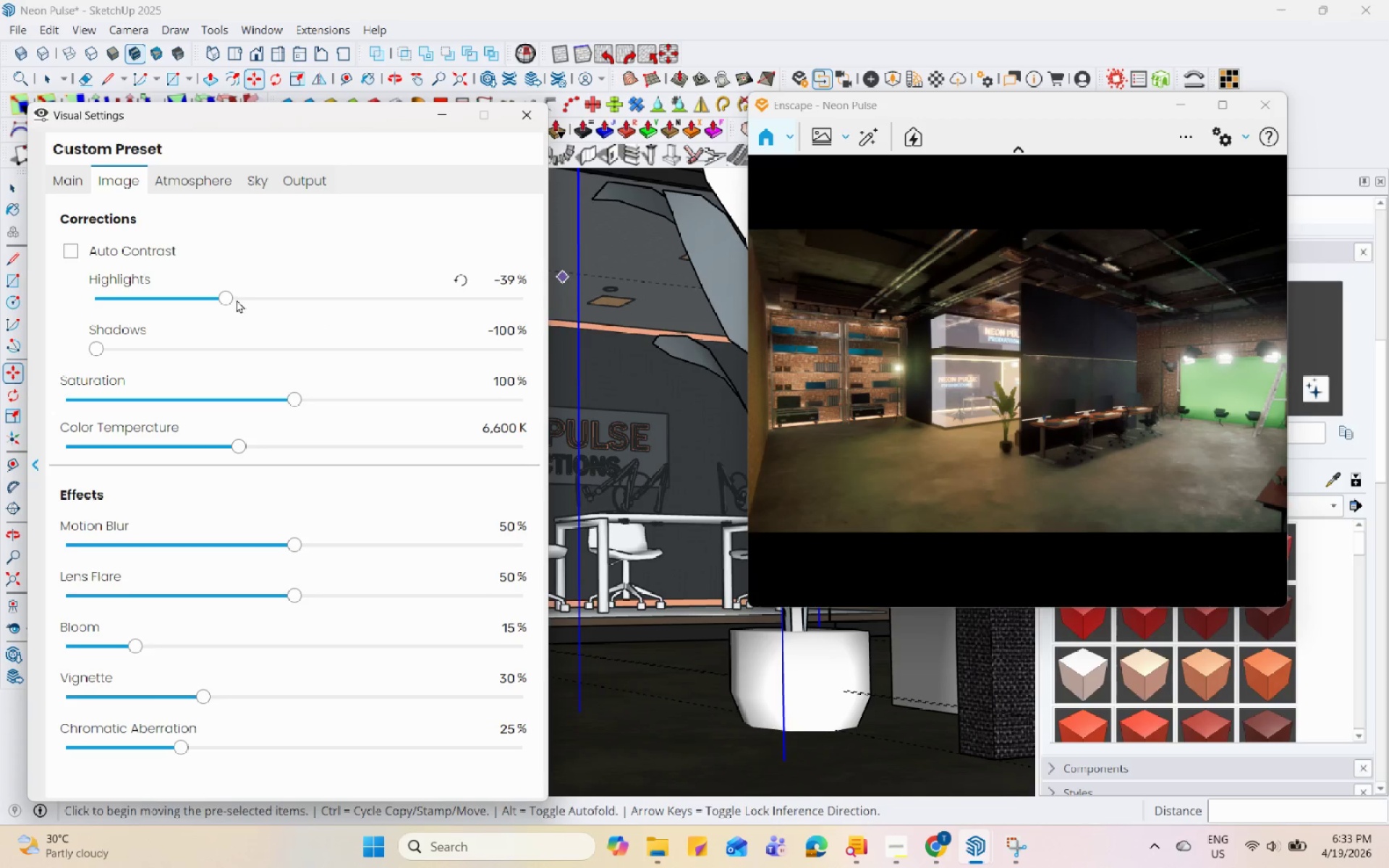 
left_click_drag(start_coordinate=[224, 299], to_coordinate=[282, 318])
 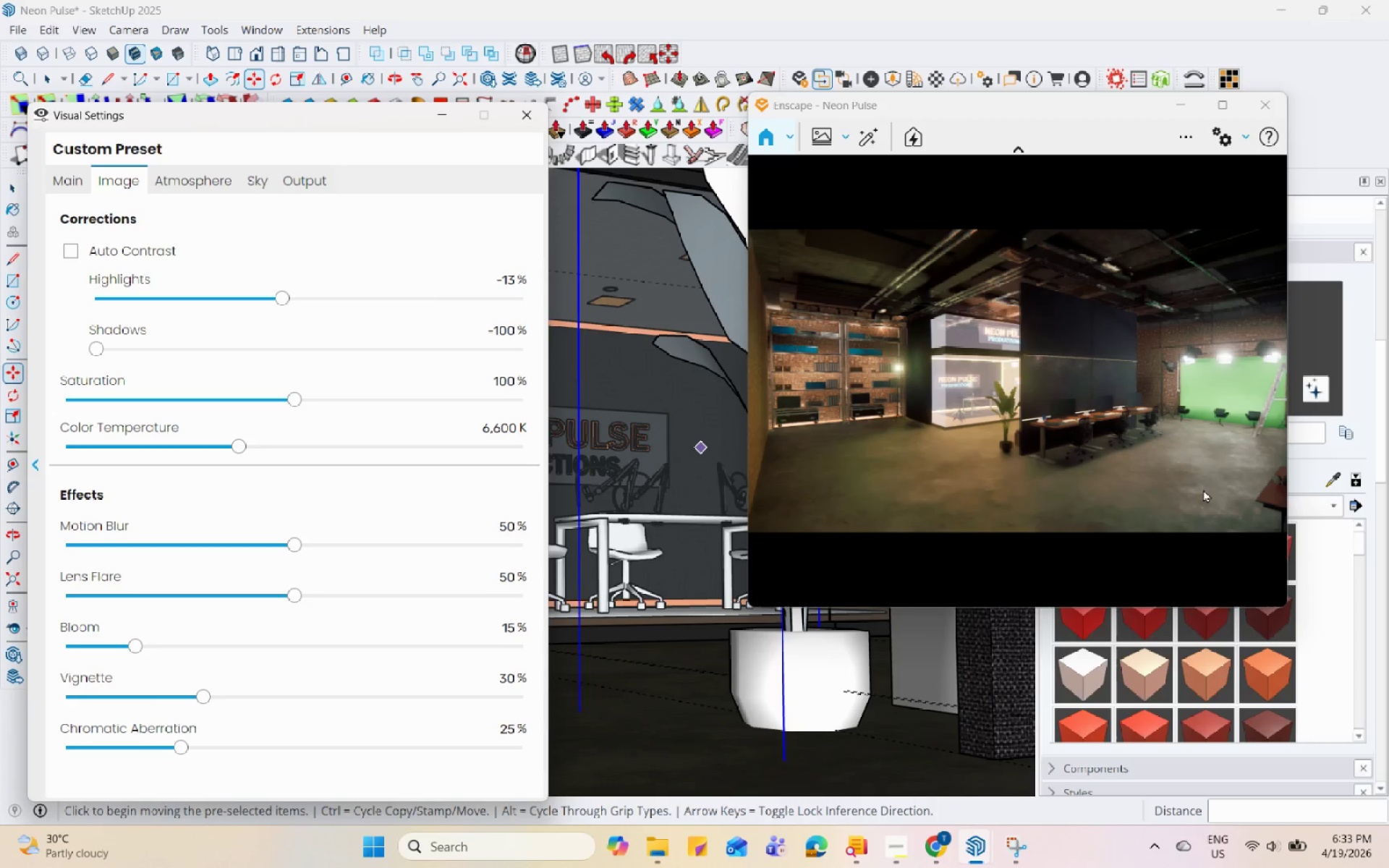 
left_click_drag(start_coordinate=[1179, 435], to_coordinate=[1020, 370])
 